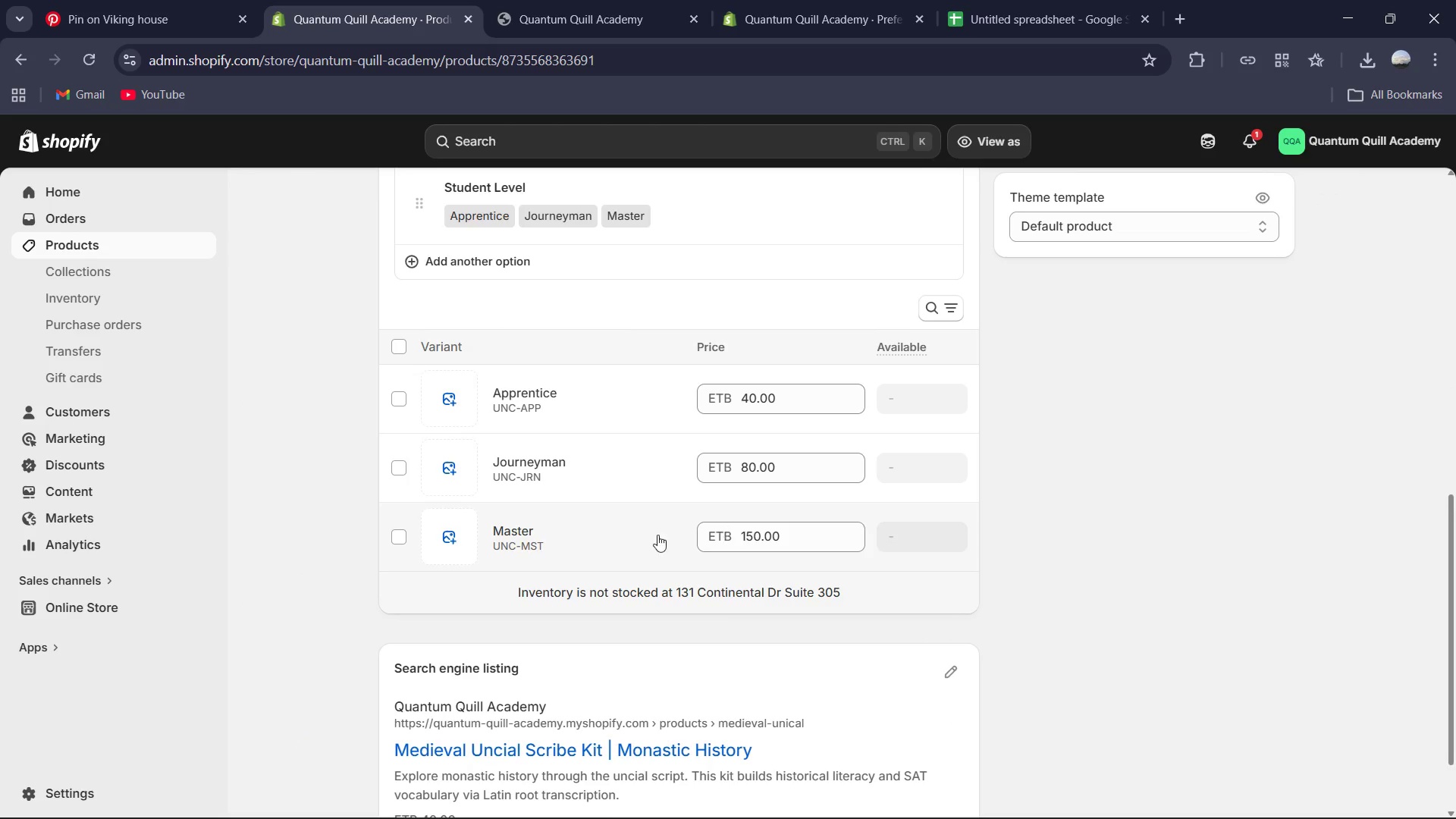 
left_click([494, 529])
 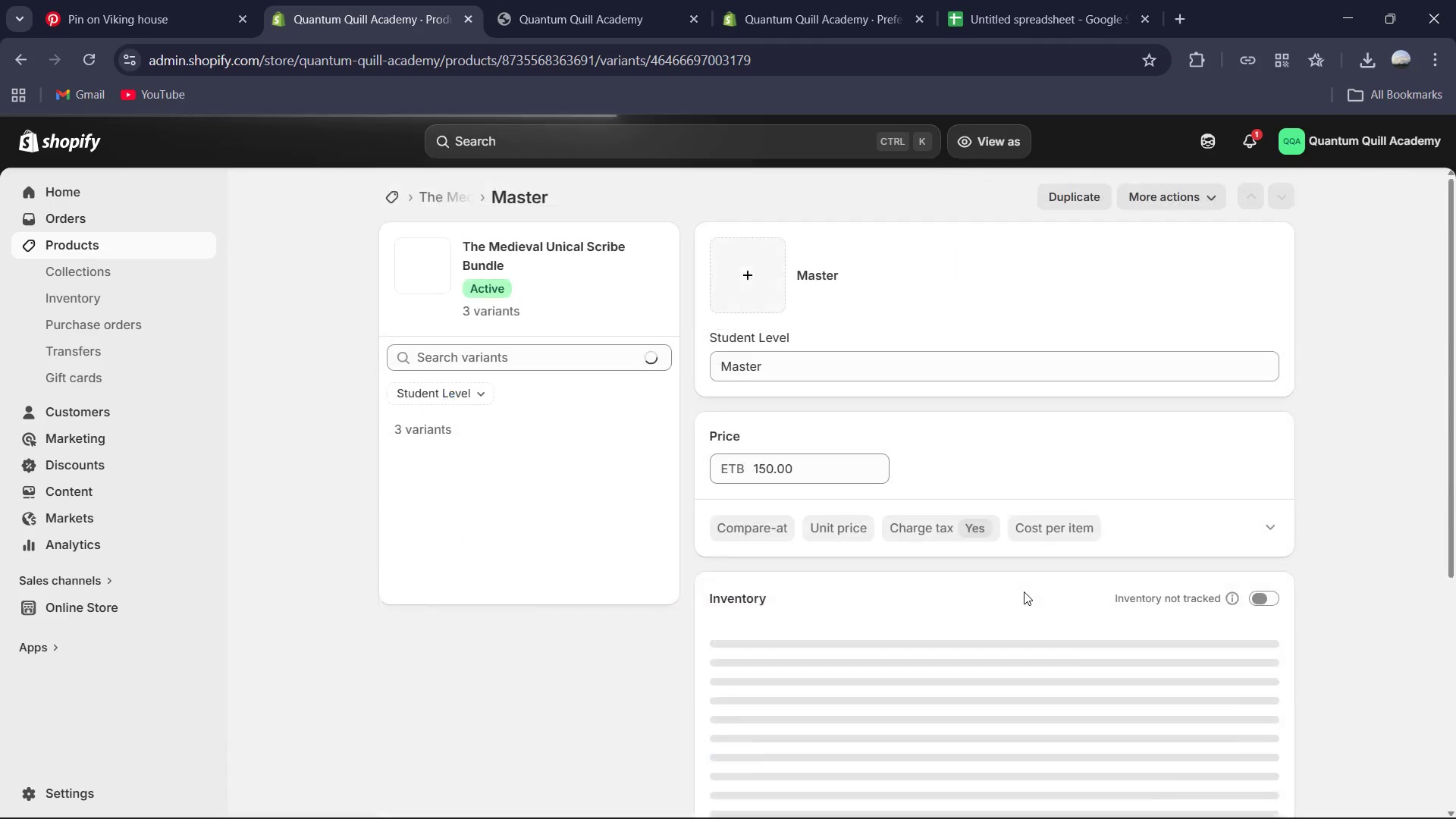 
scroll: coordinate [1070, 633], scroll_direction: down, amount: 5.0
 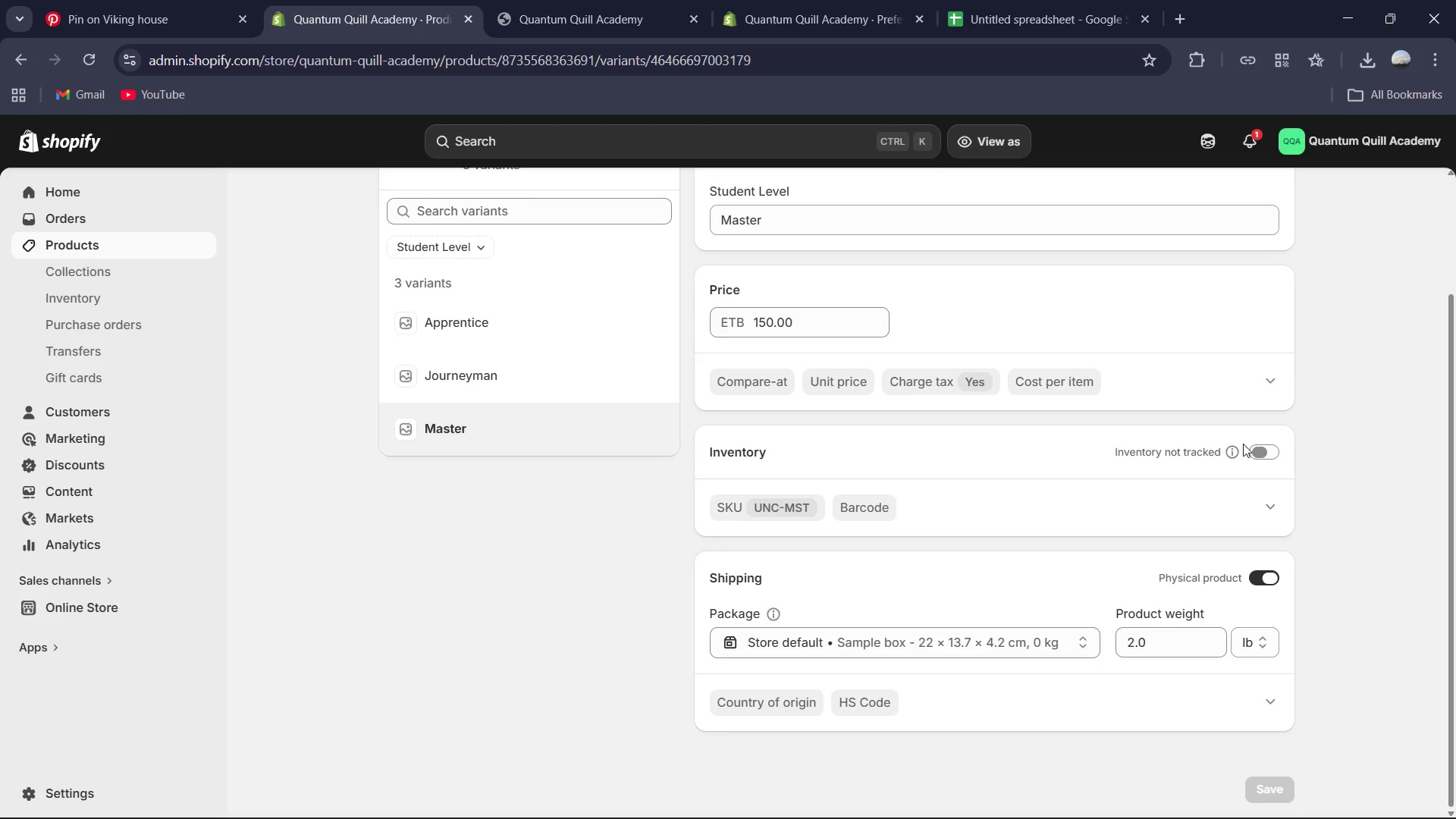 
left_click([1247, 450])
 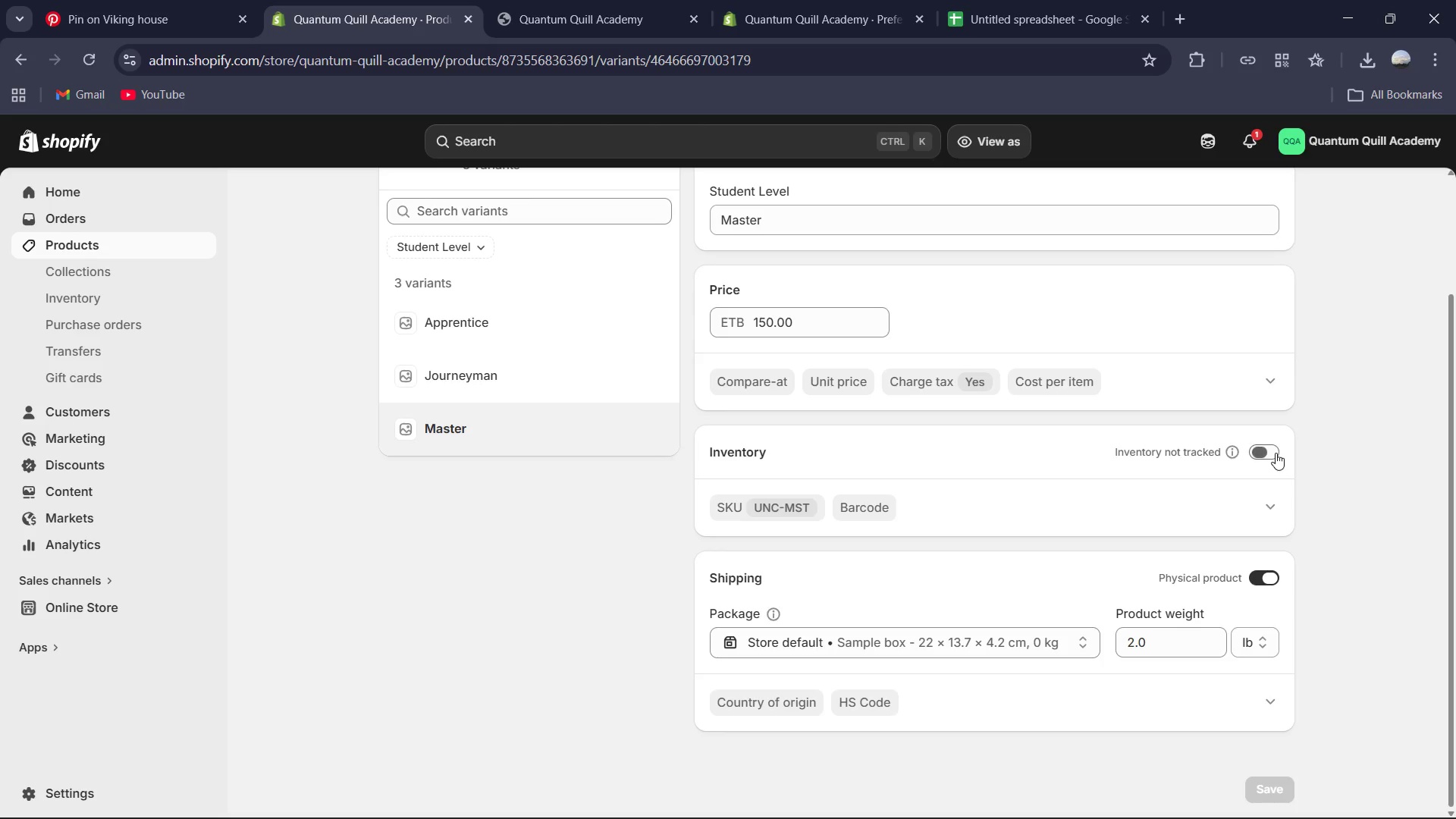 
left_click([1266, 453])
 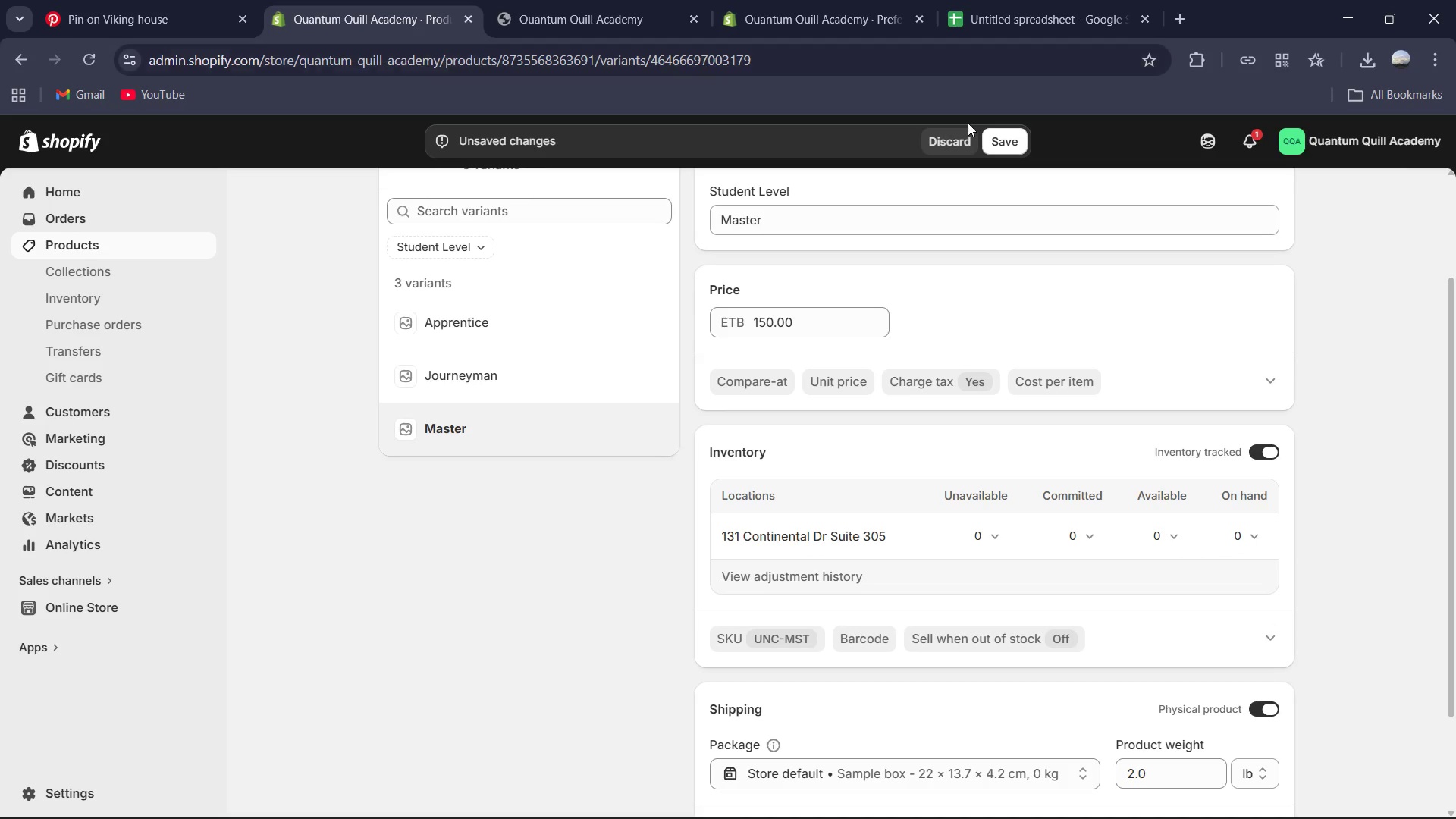 
left_click([1003, 134])
 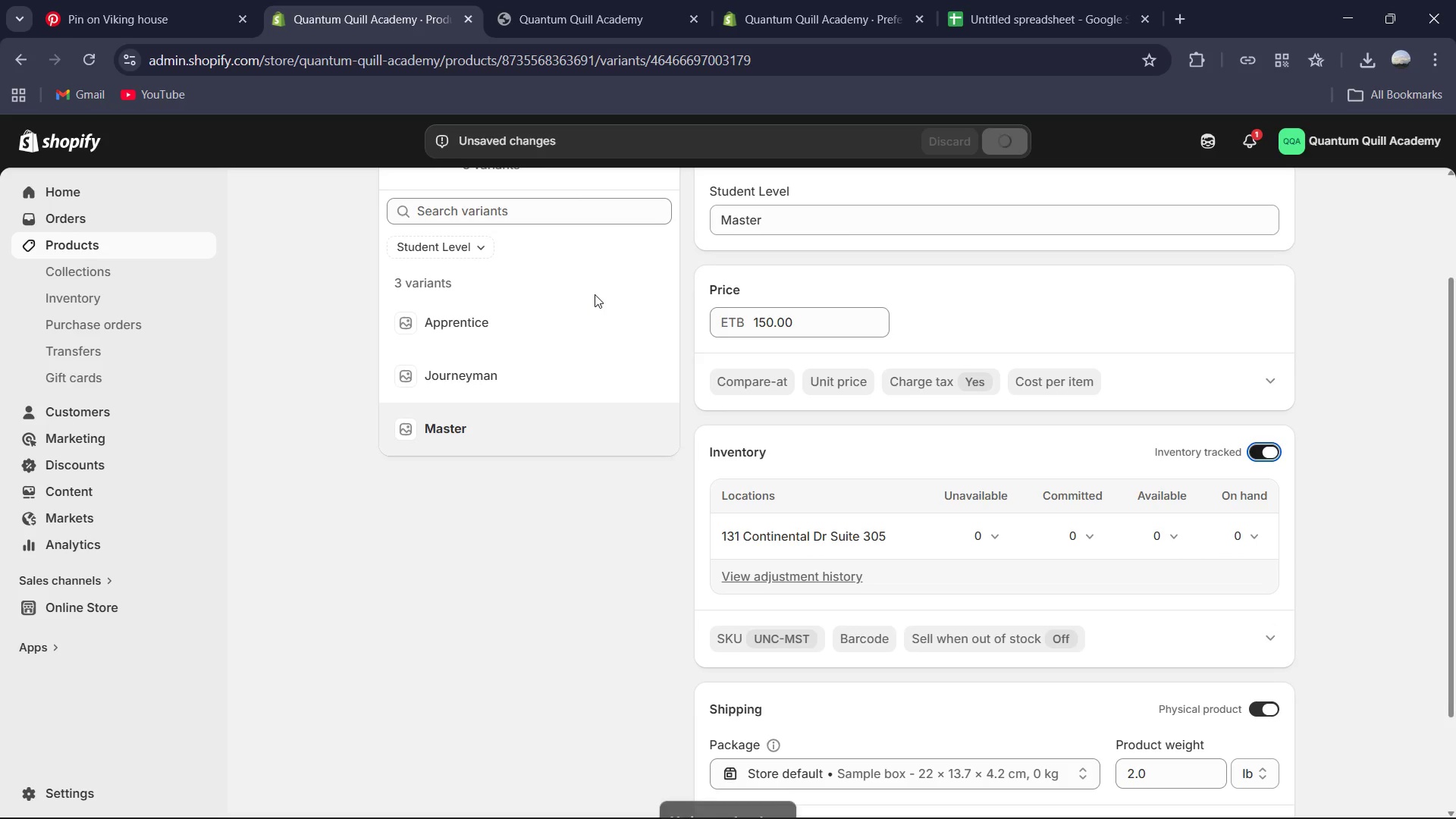 
scroll: coordinate [600, 394], scroll_direction: up, amount: 5.0
 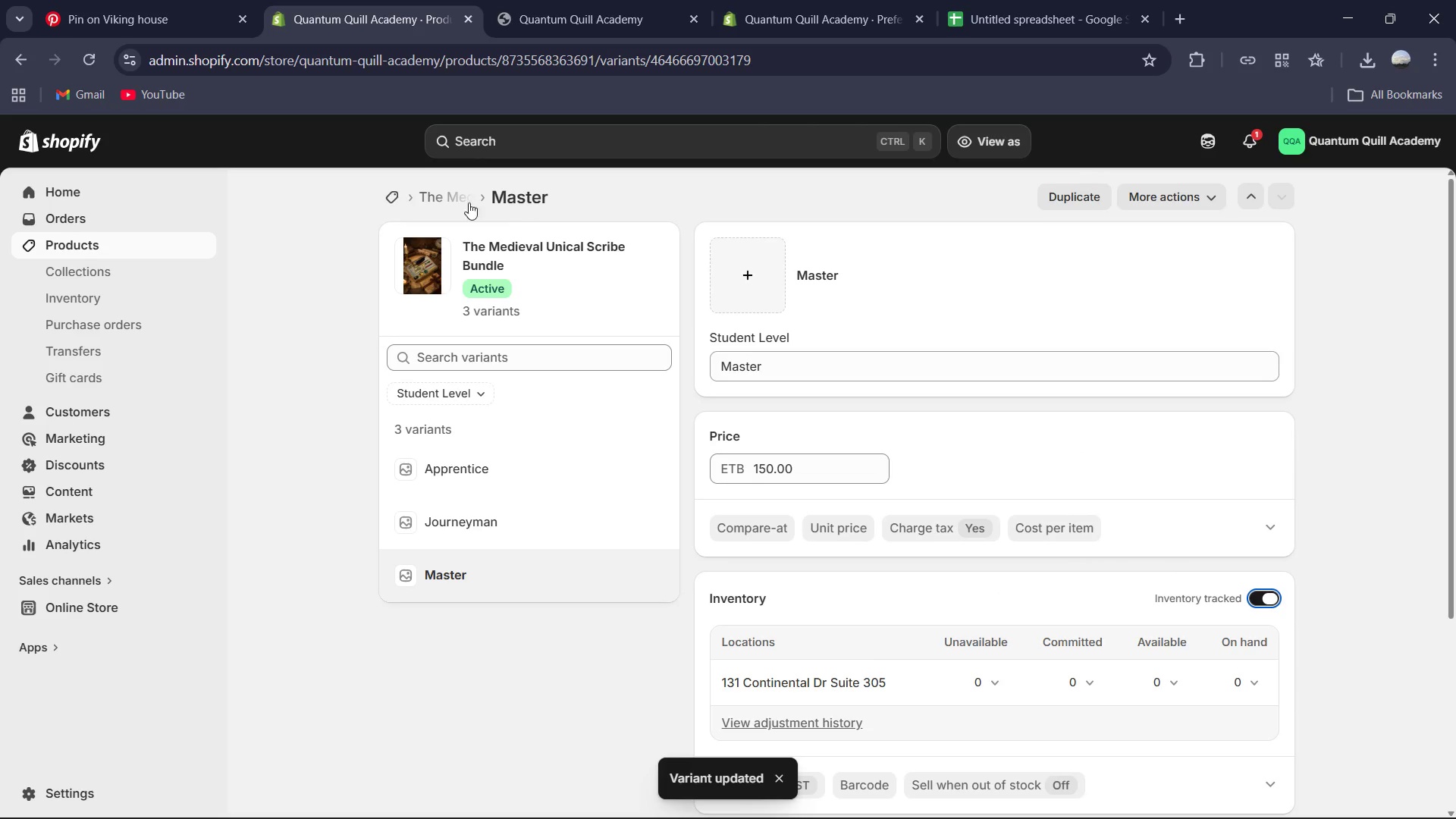 
left_click([457, 200])
 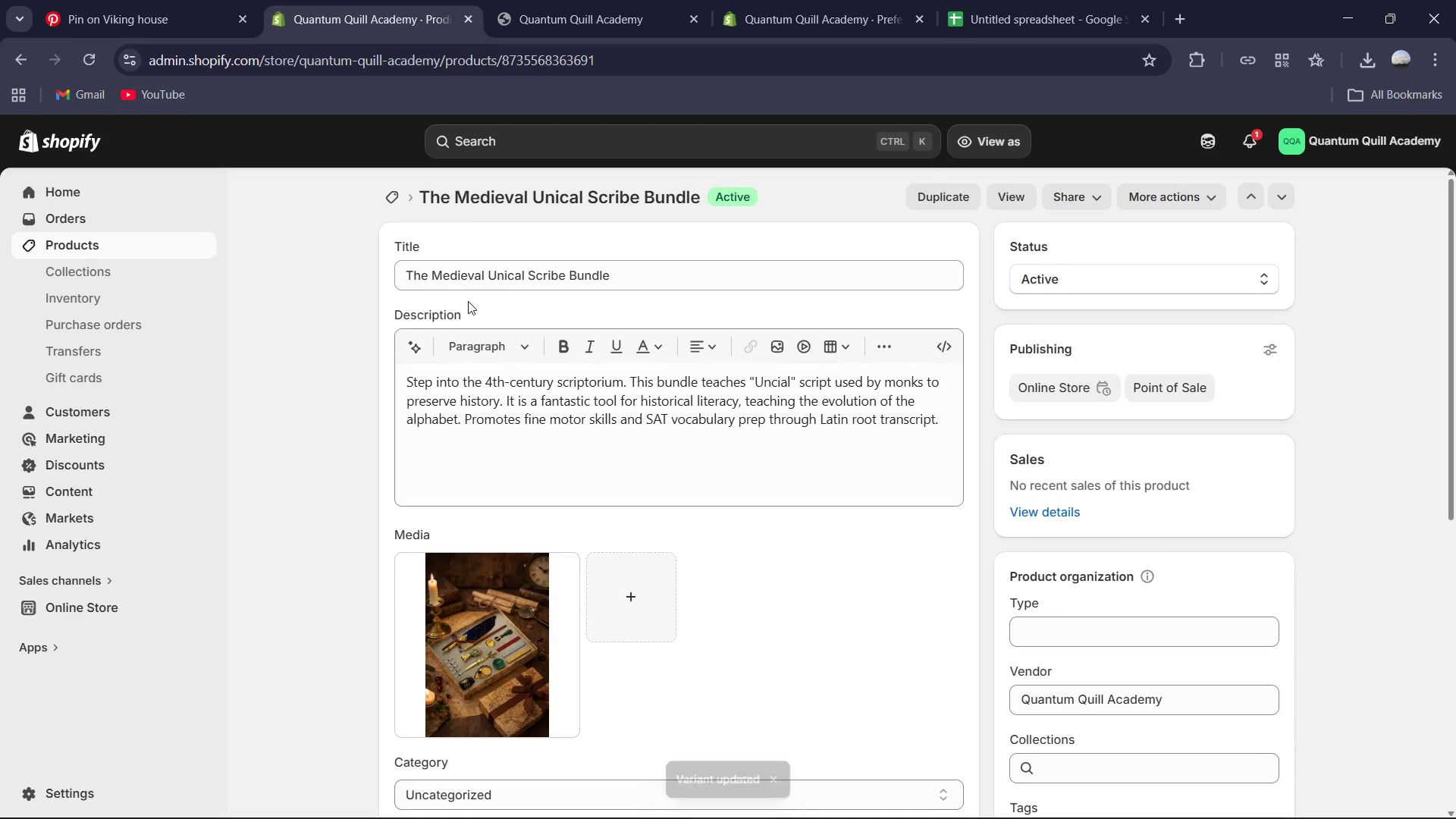 
left_click([399, 198])
 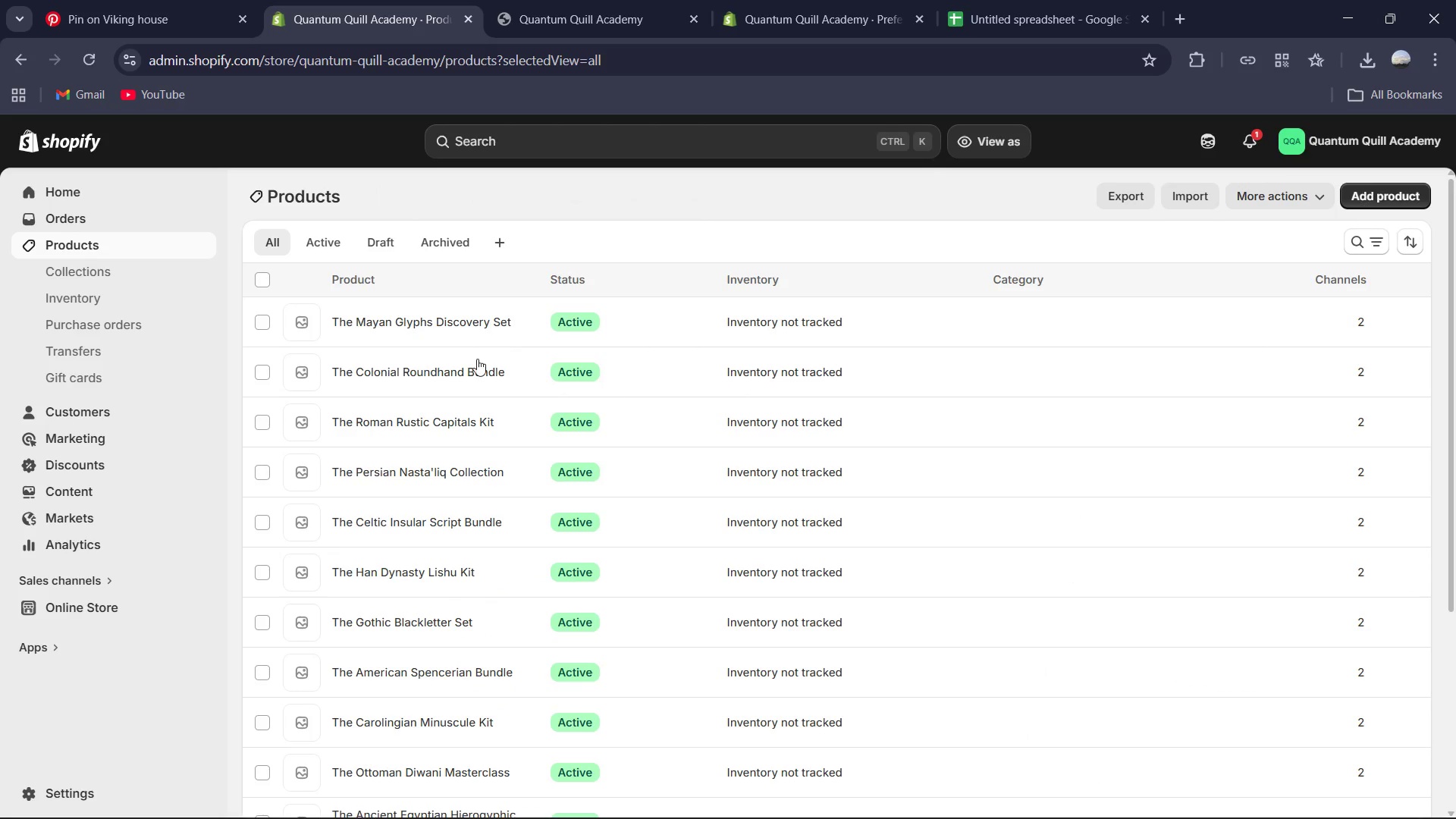 
scroll: coordinate [532, 637], scroll_direction: down, amount: 2.0
 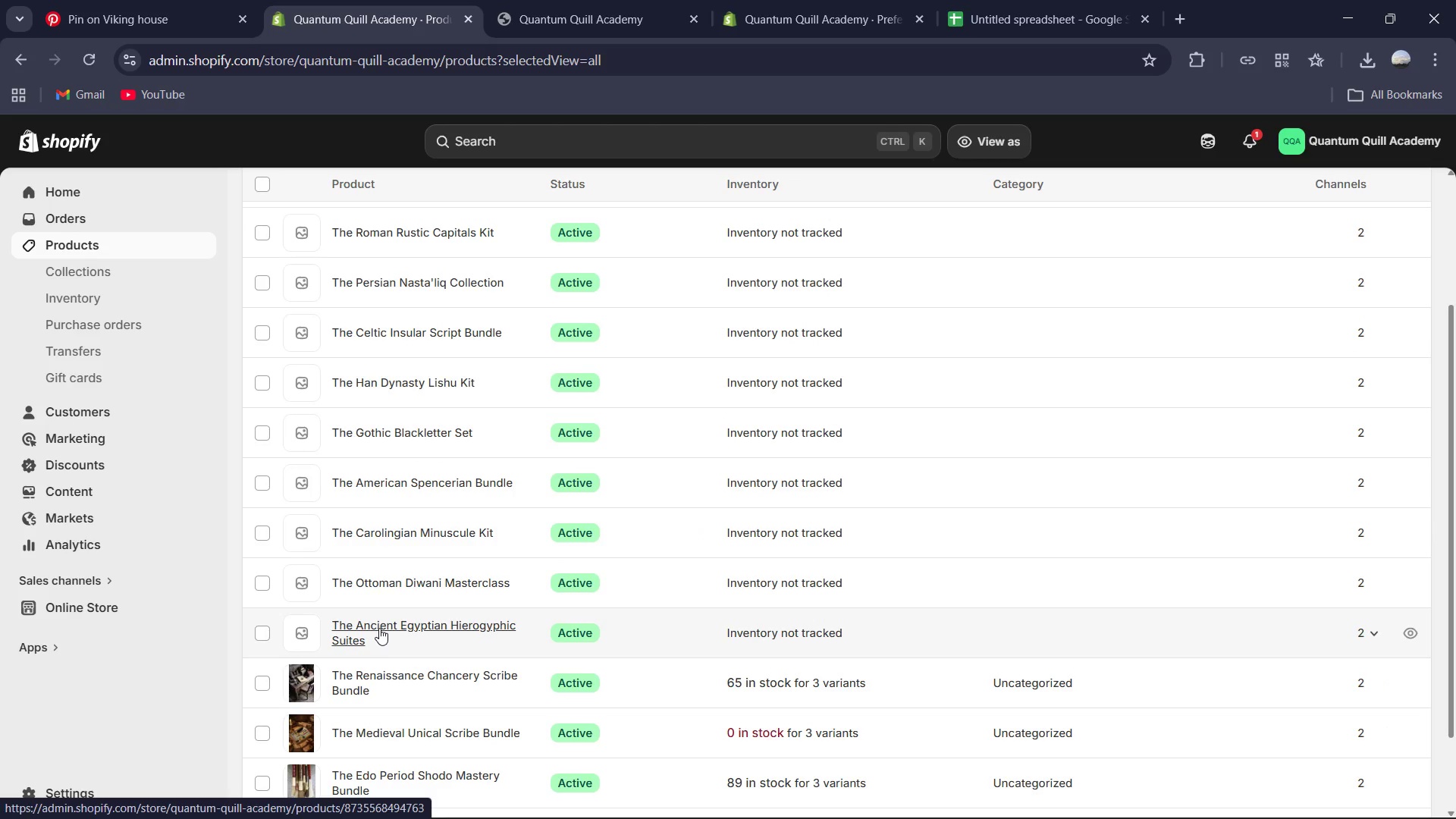 
left_click([380, 628])
 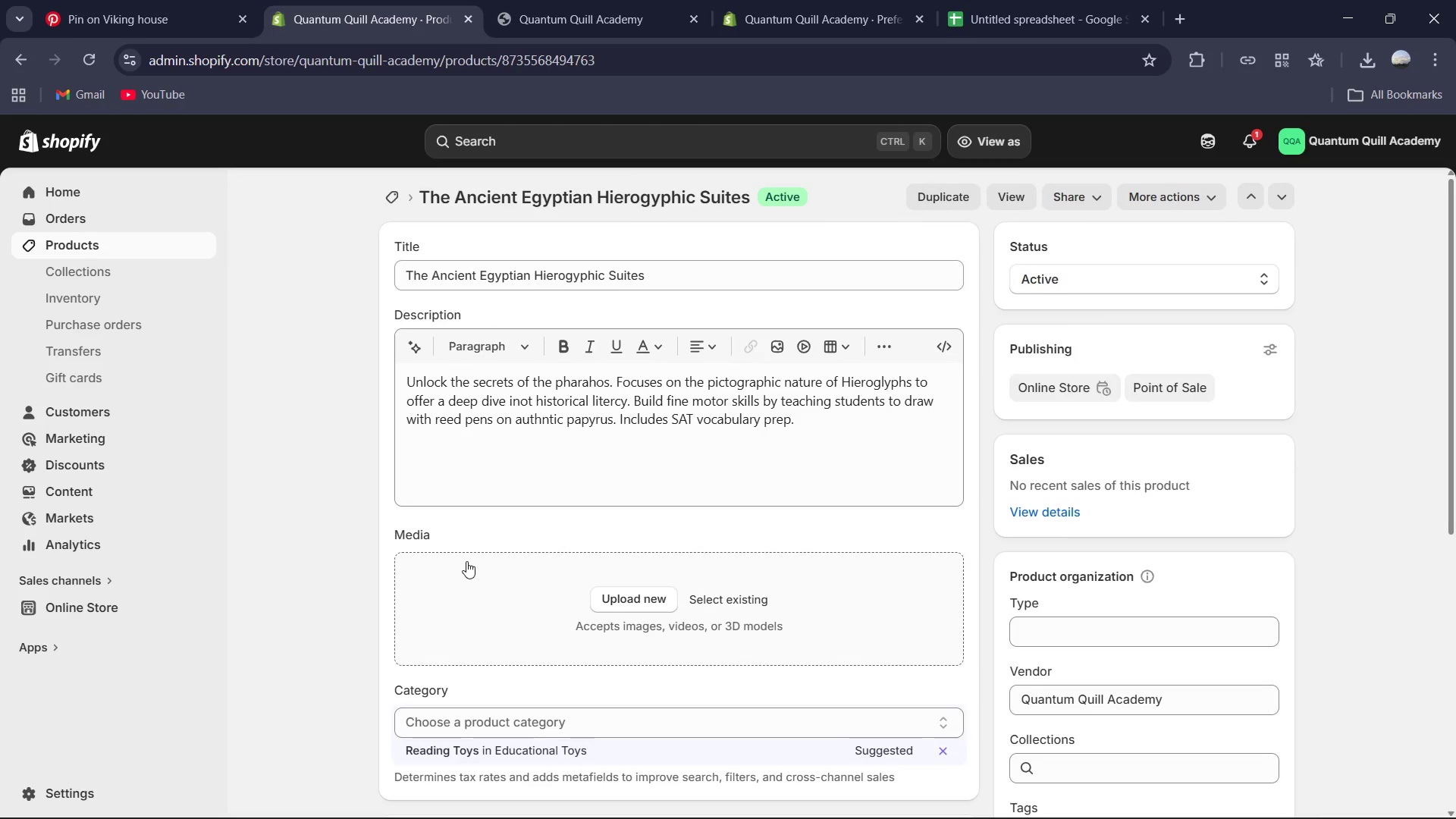 
scroll: coordinate [551, 593], scroll_direction: down, amount: 6.0
 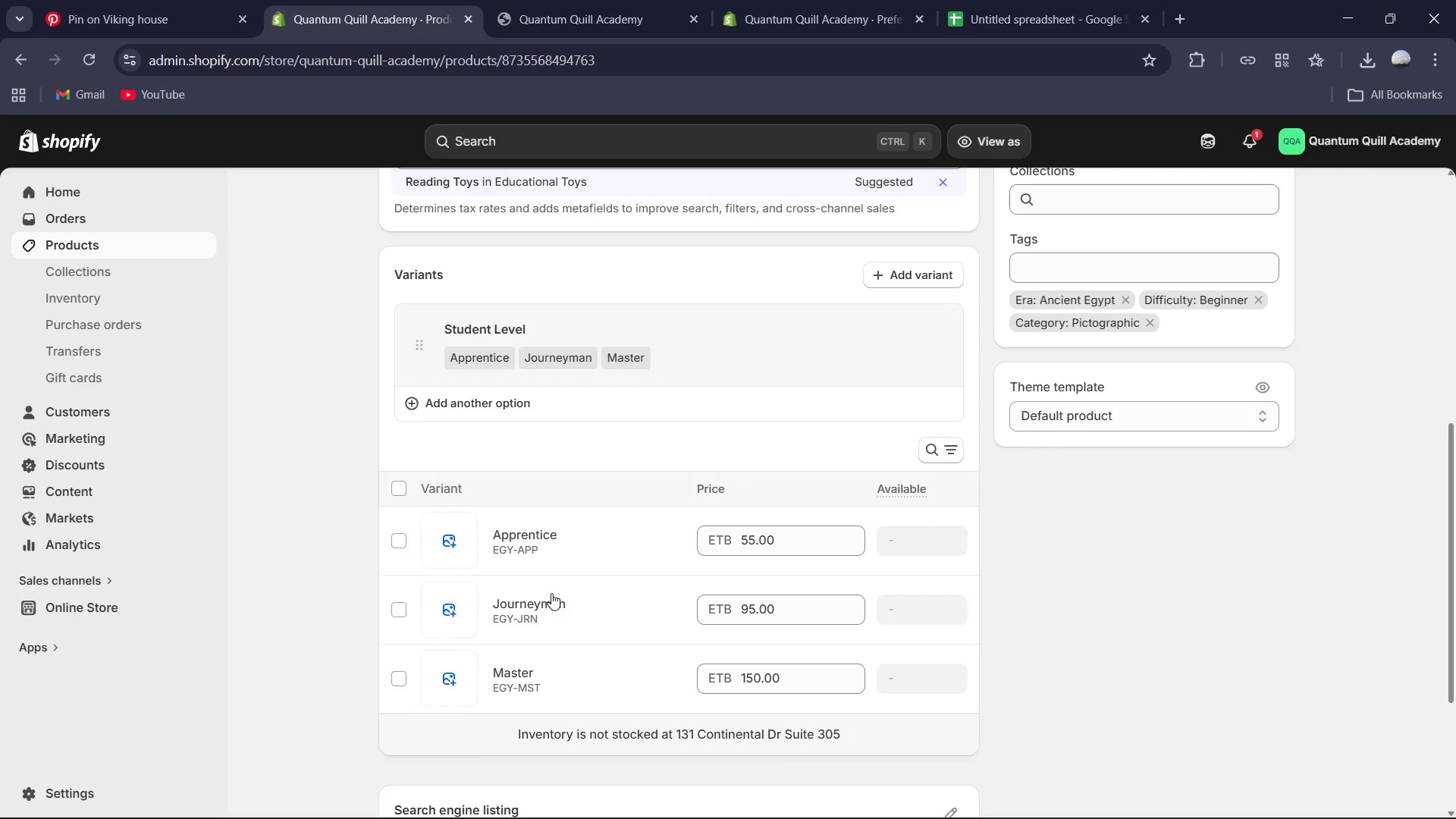 
scroll: coordinate [552, 591], scroll_direction: up, amount: 4.0
 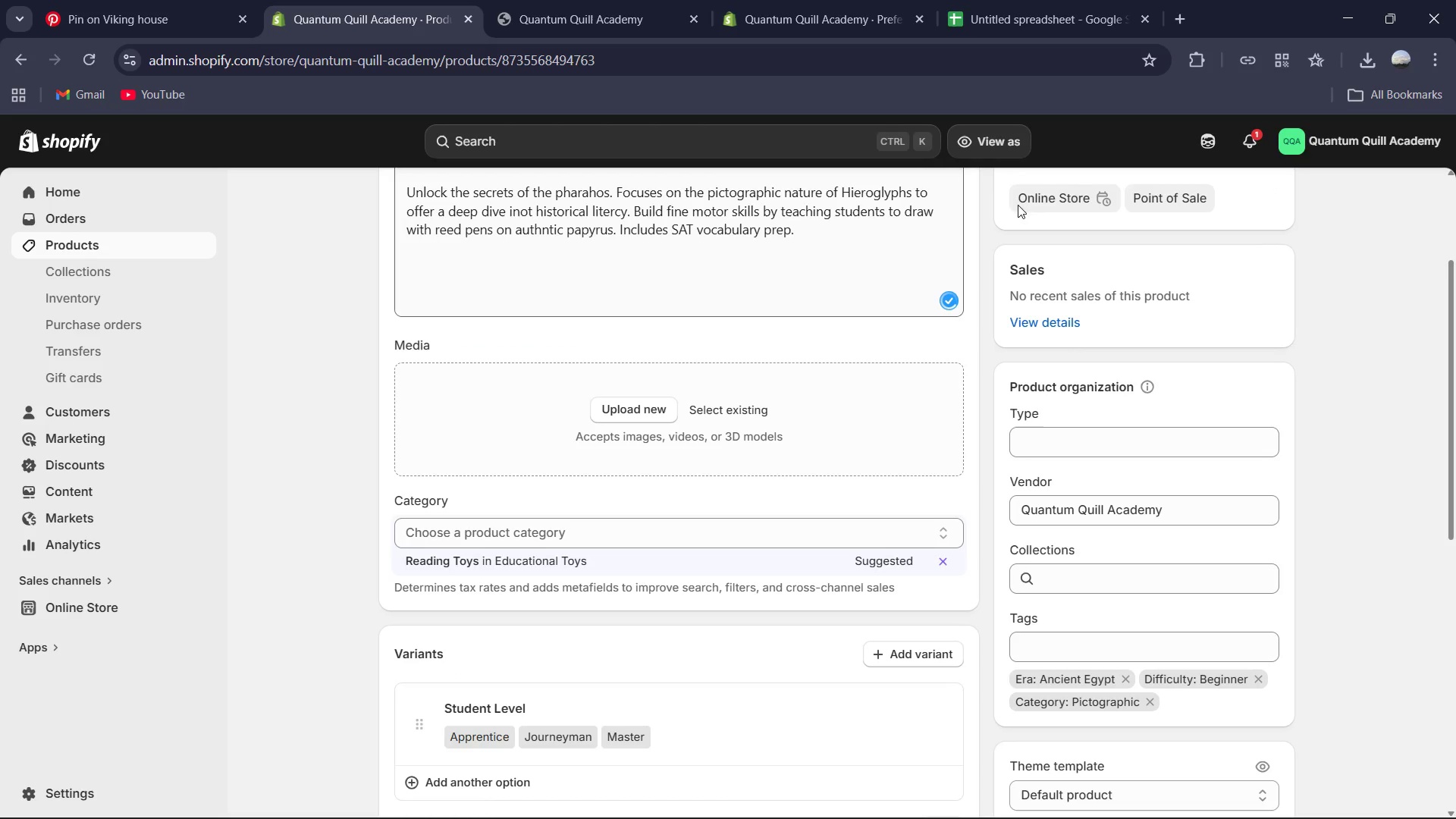 
left_click([1363, 57])
 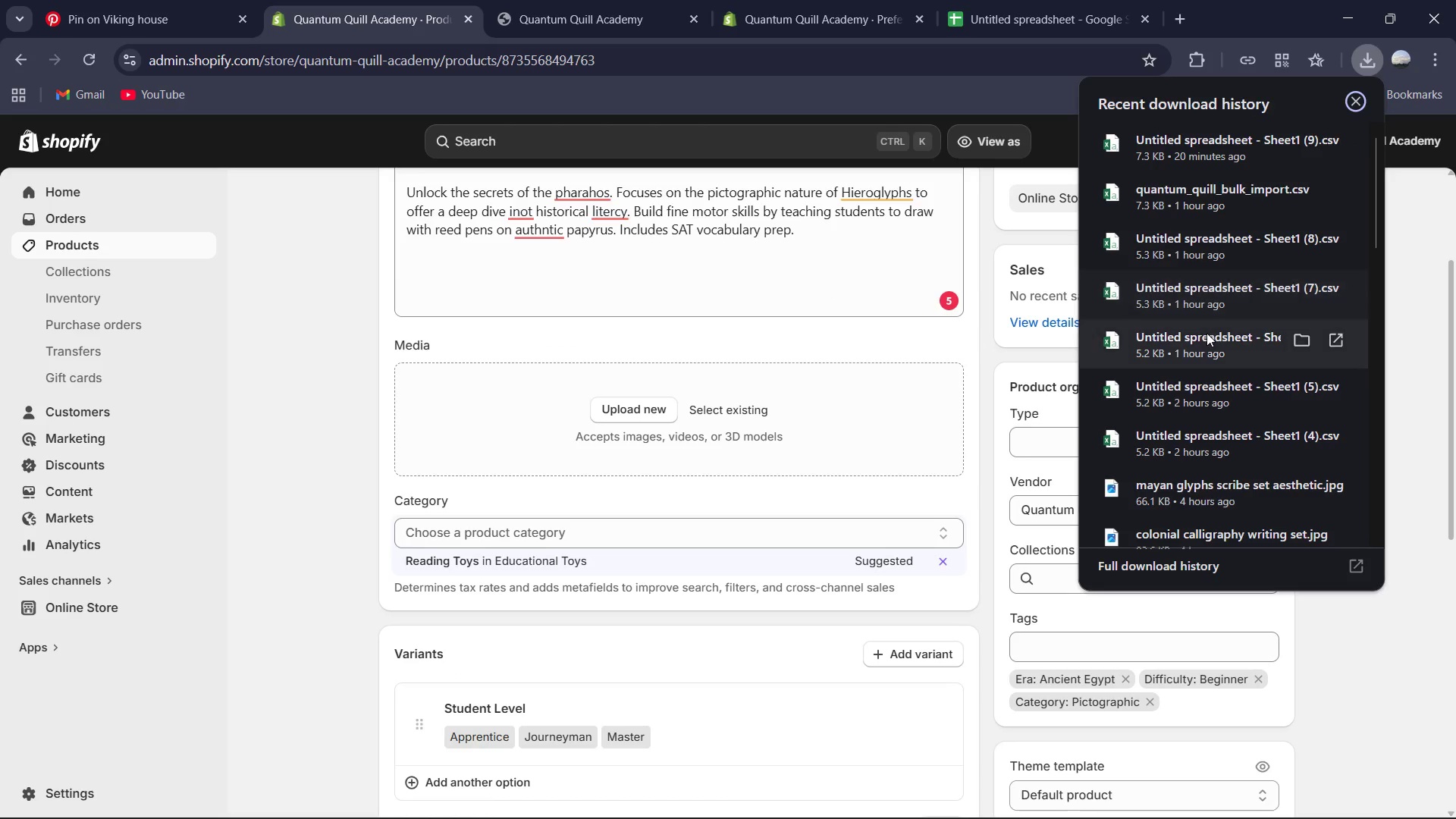 
scroll: coordinate [1203, 351], scroll_direction: down, amount: 7.0
 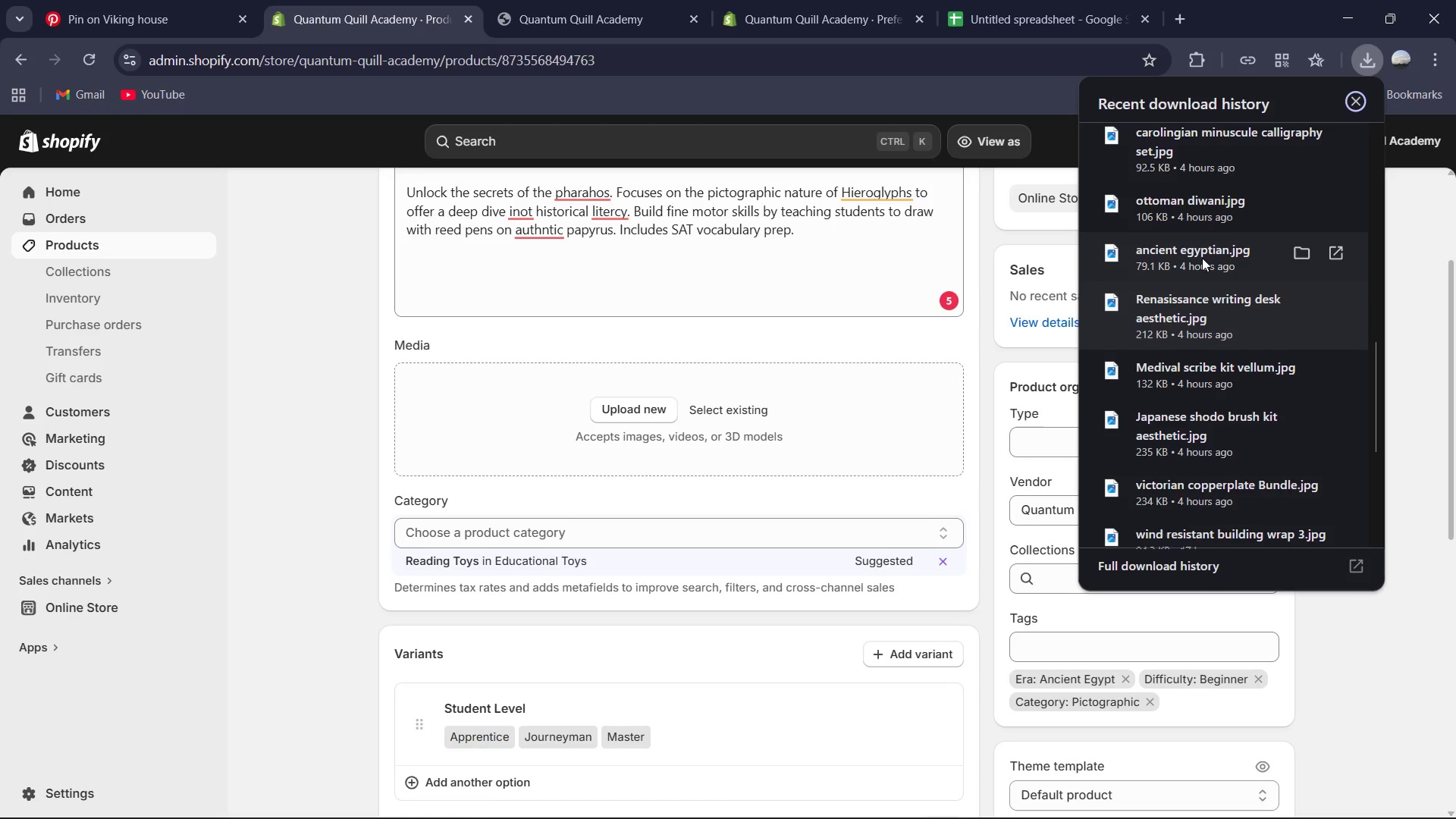 
left_click_drag(start_coordinate=[1199, 252], to_coordinate=[799, 431])
 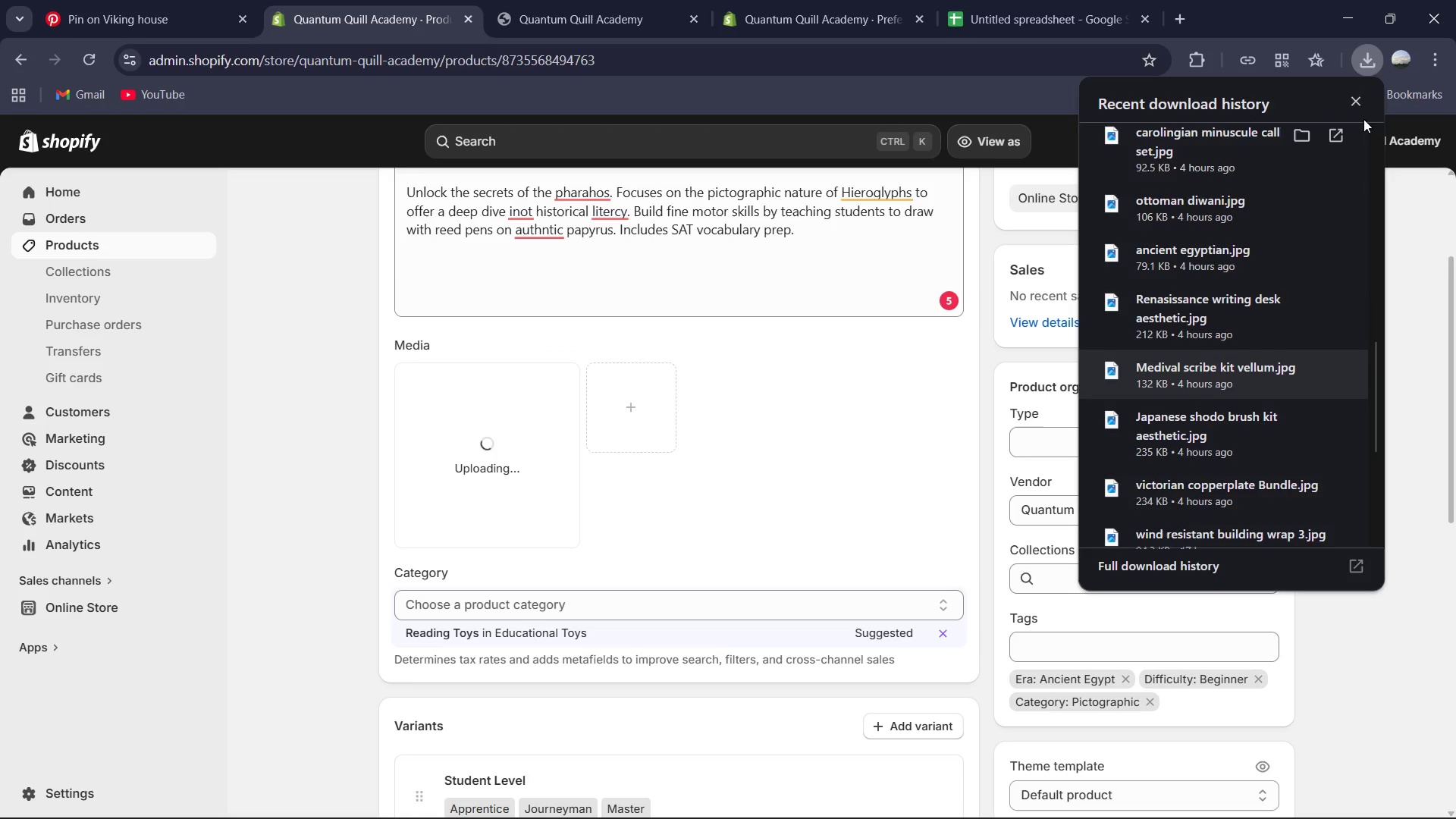 
left_click([1361, 100])
 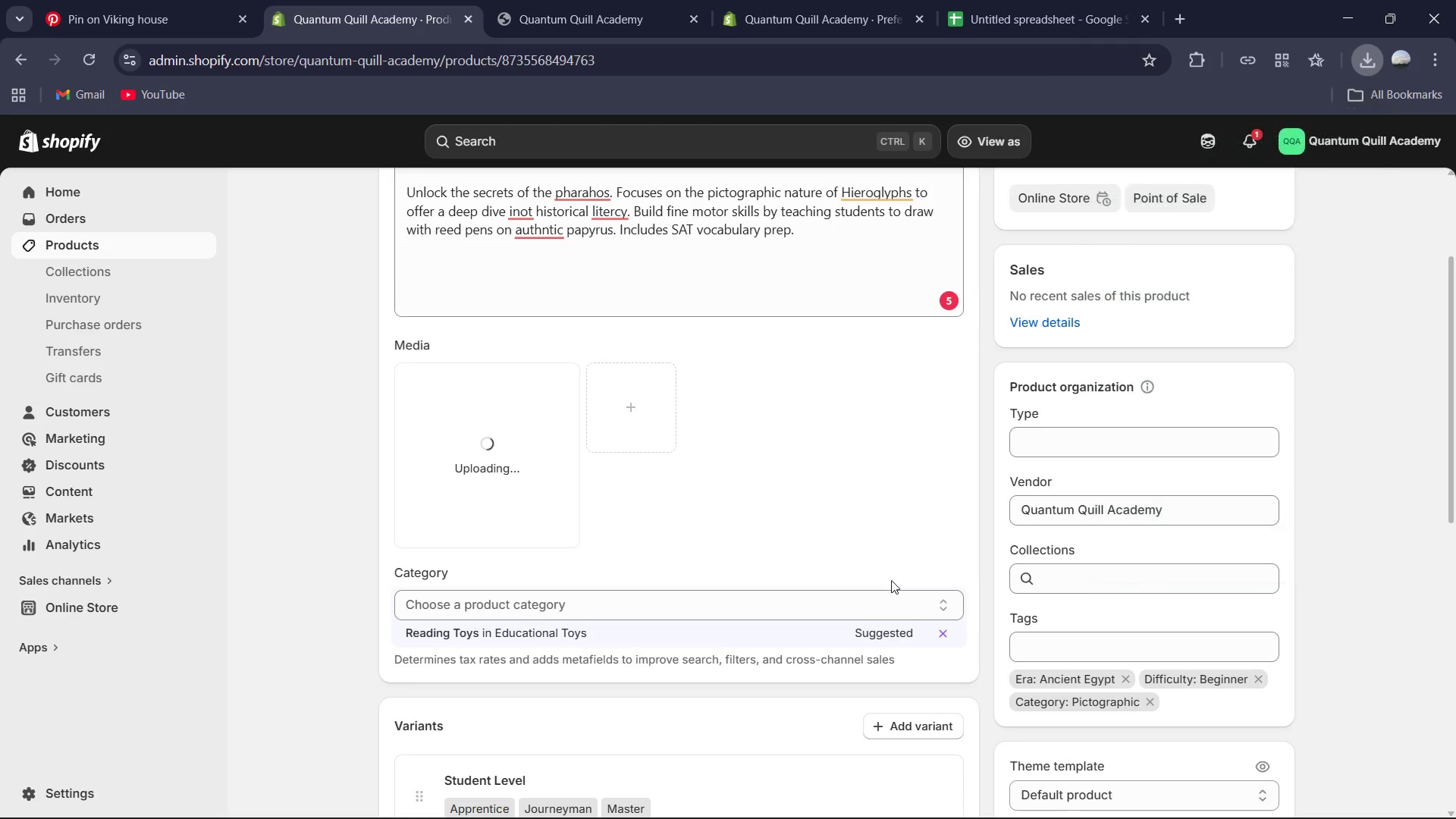 
scroll: coordinate [890, 577], scroll_direction: down, amount: 4.0
 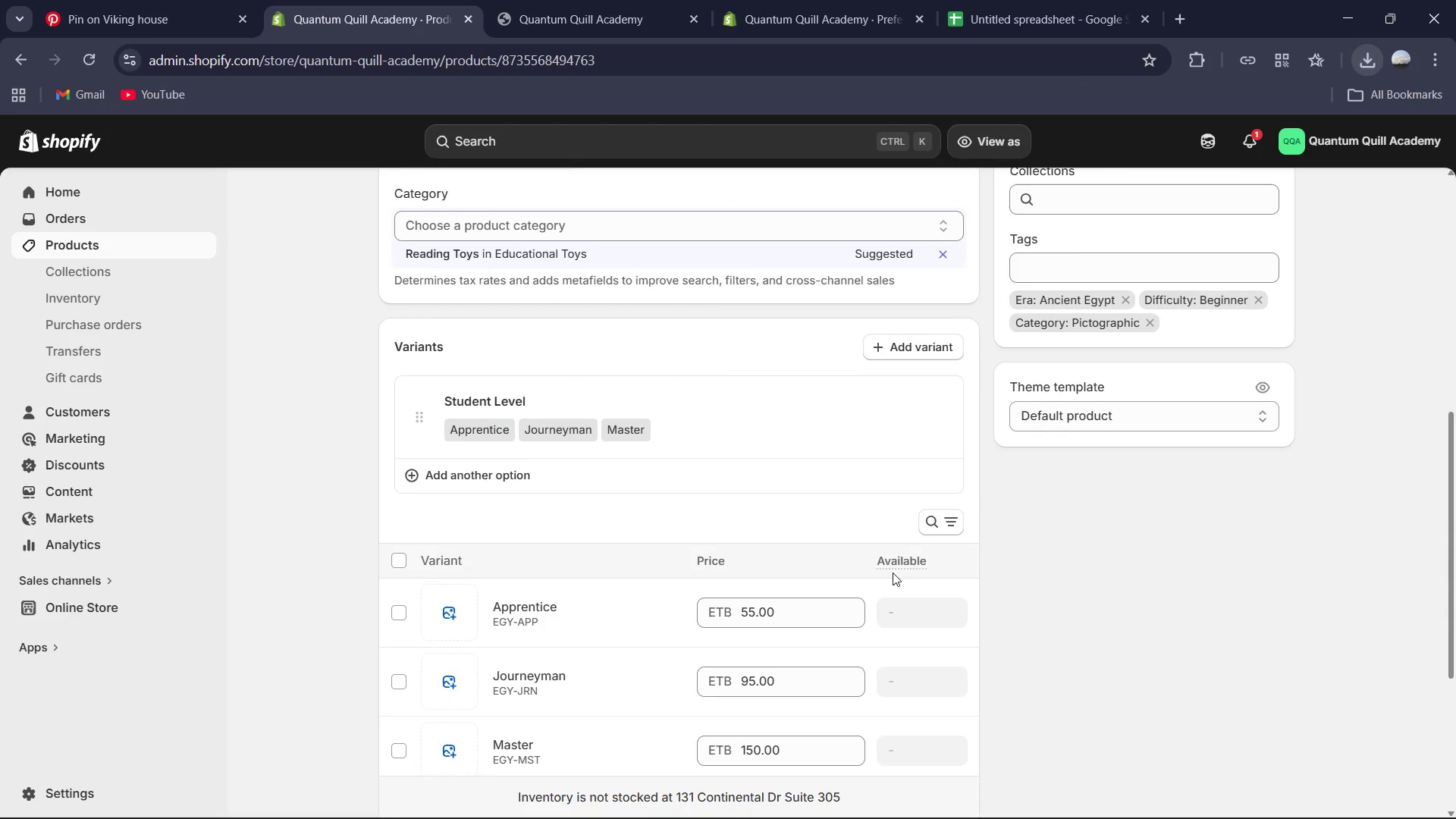 
scroll: coordinate [893, 544], scroll_direction: up, amount: 5.0
 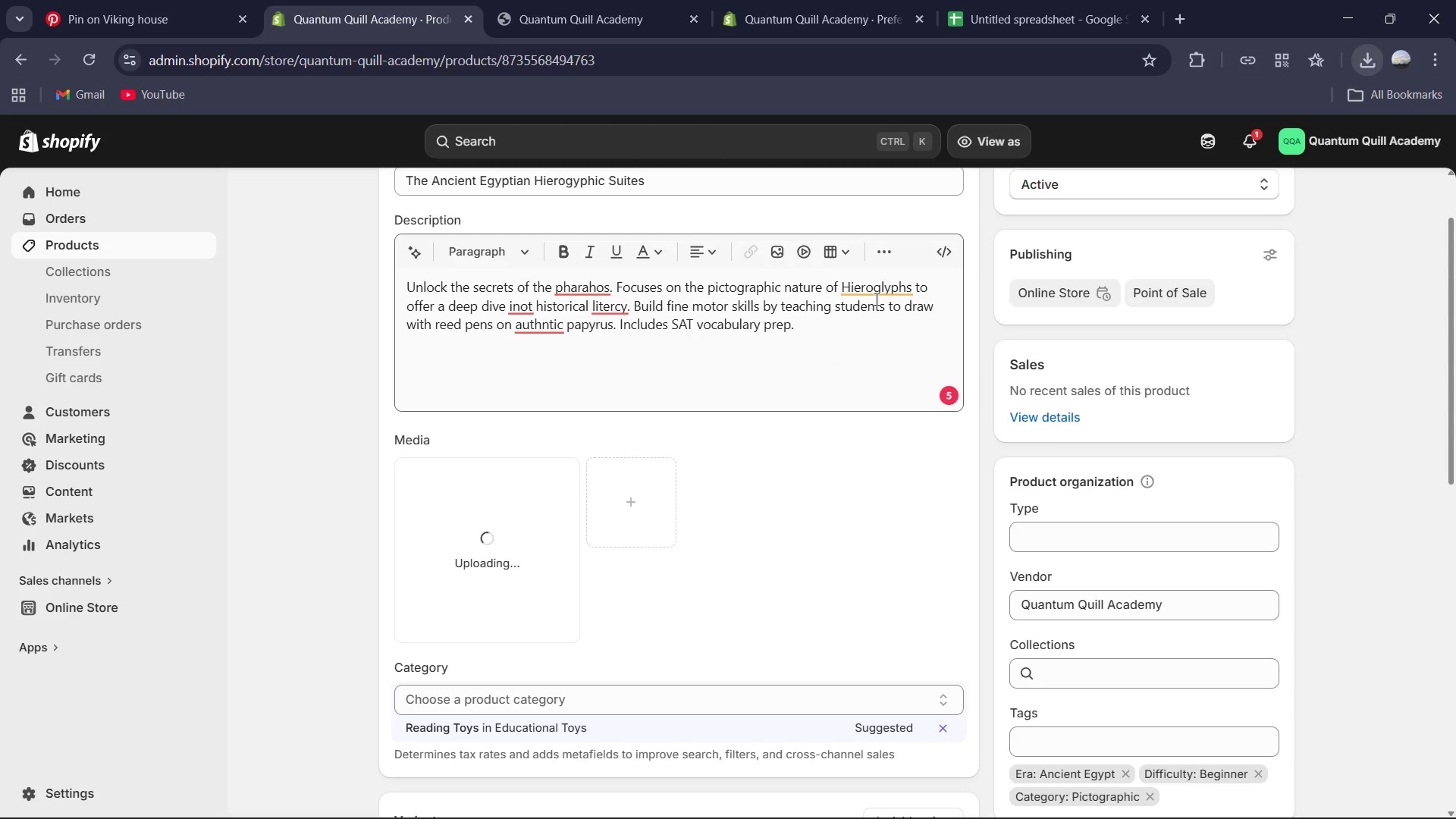 
left_click([877, 287])
 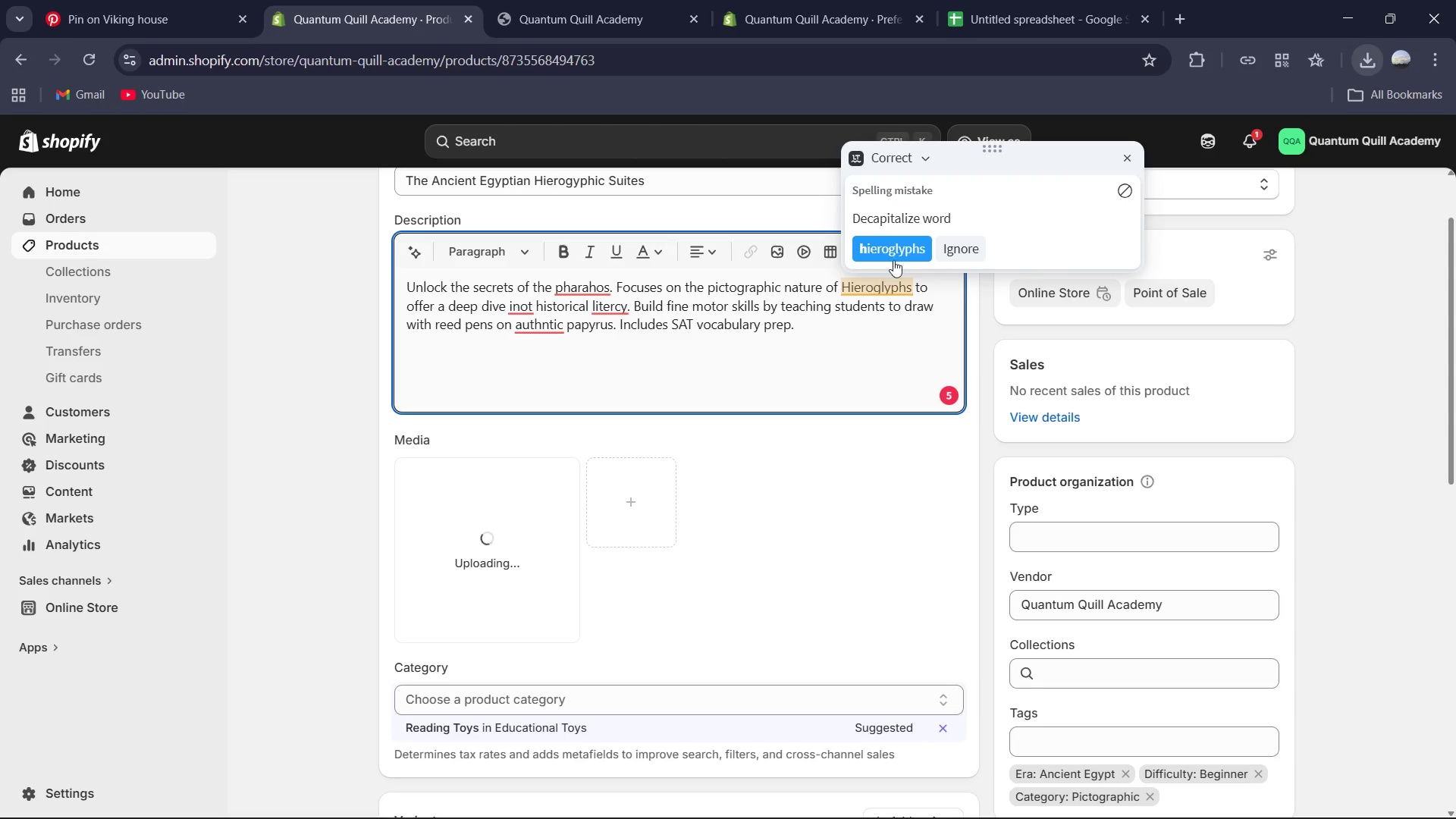 
left_click([897, 250])
 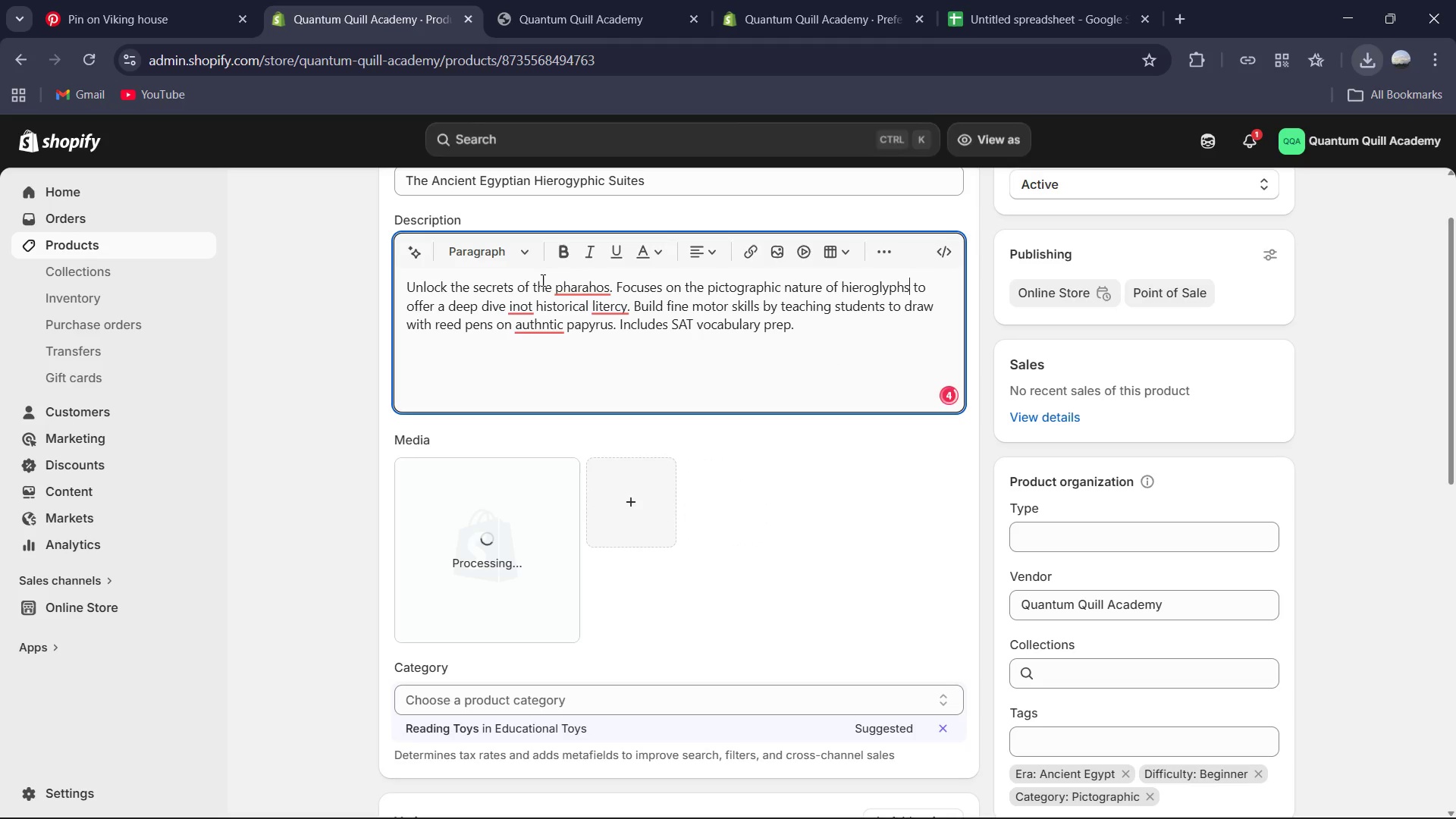 
left_click([582, 289])
 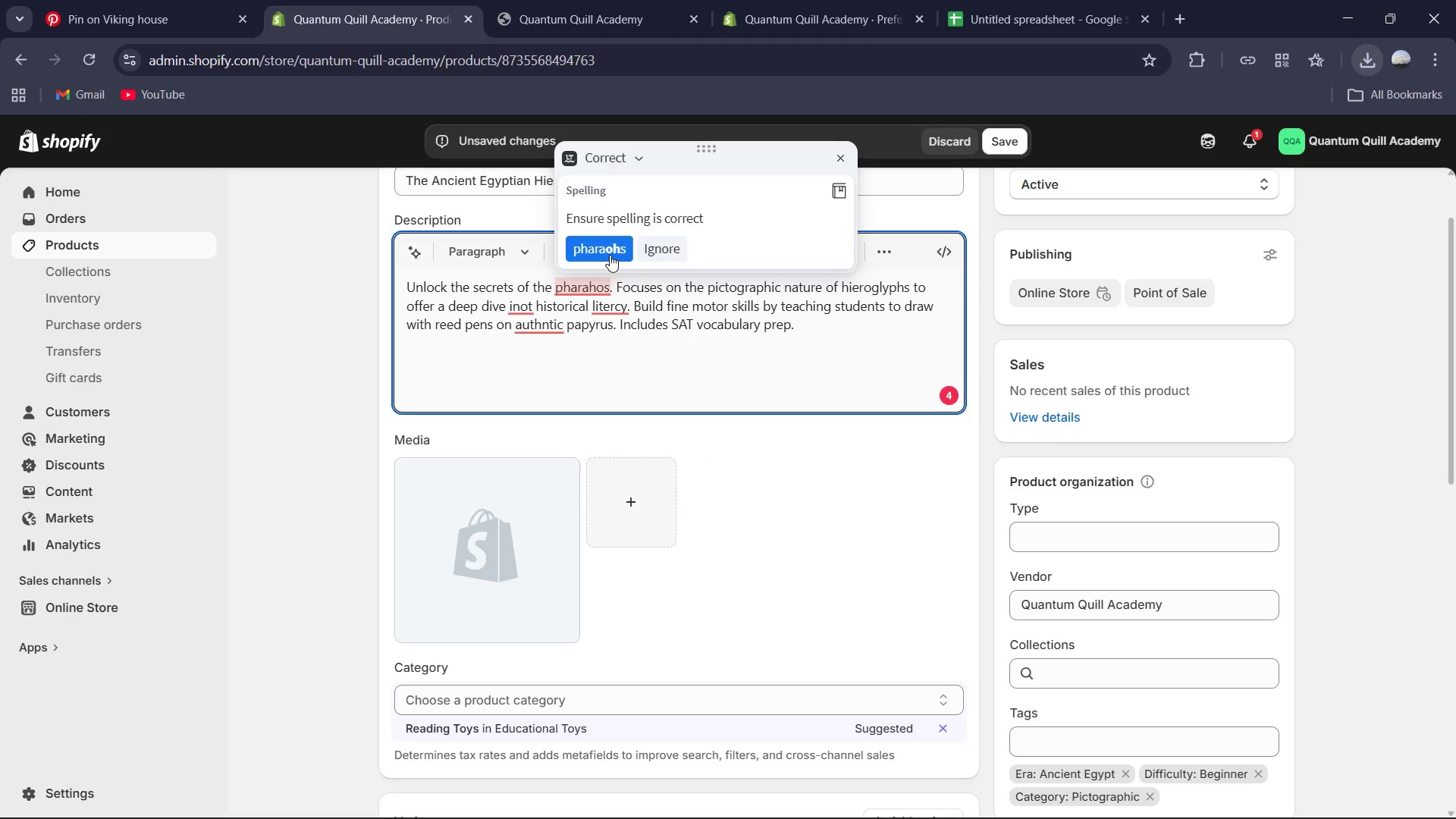 
double_click([611, 301])
 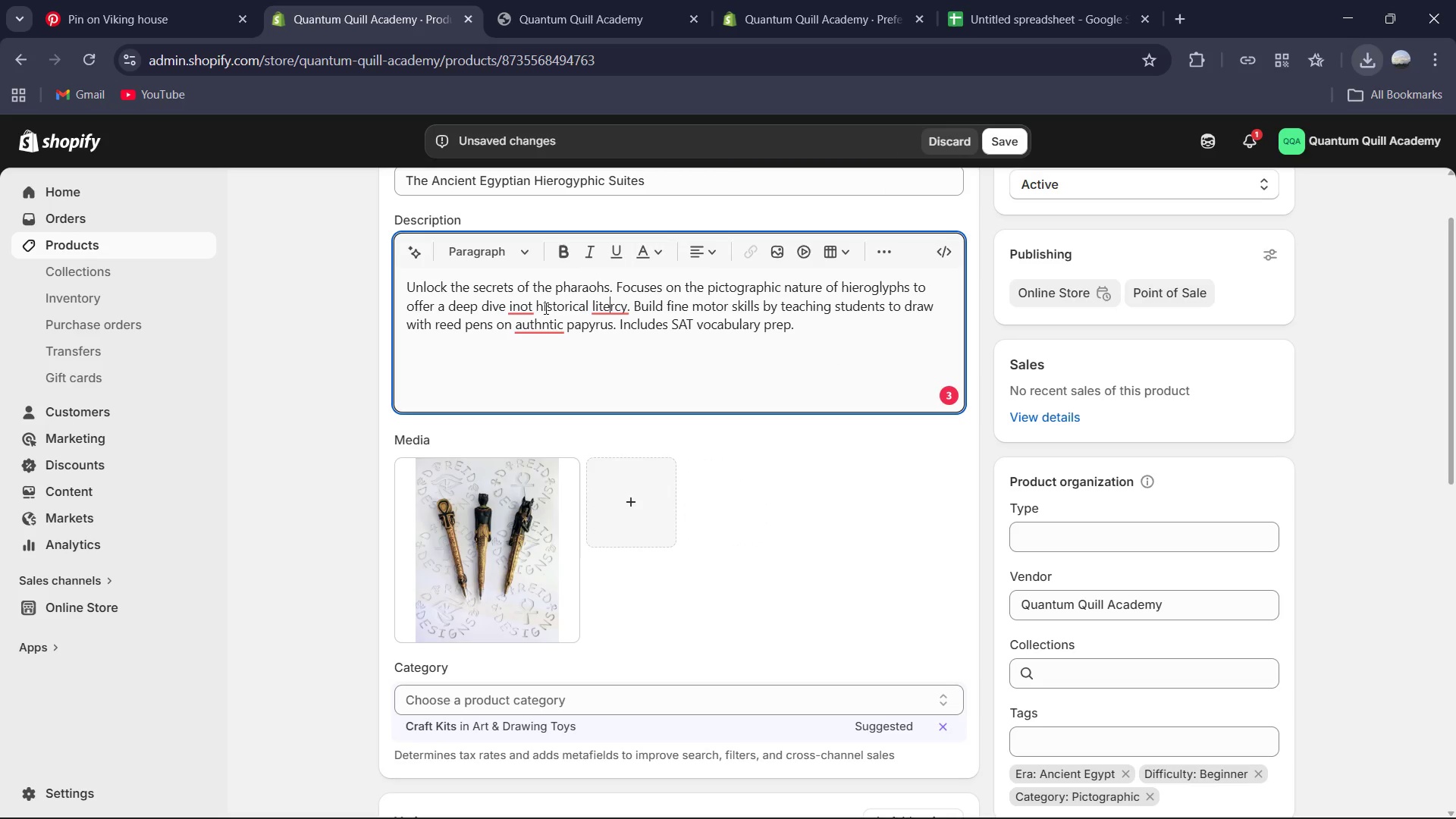 
left_click([523, 304])
 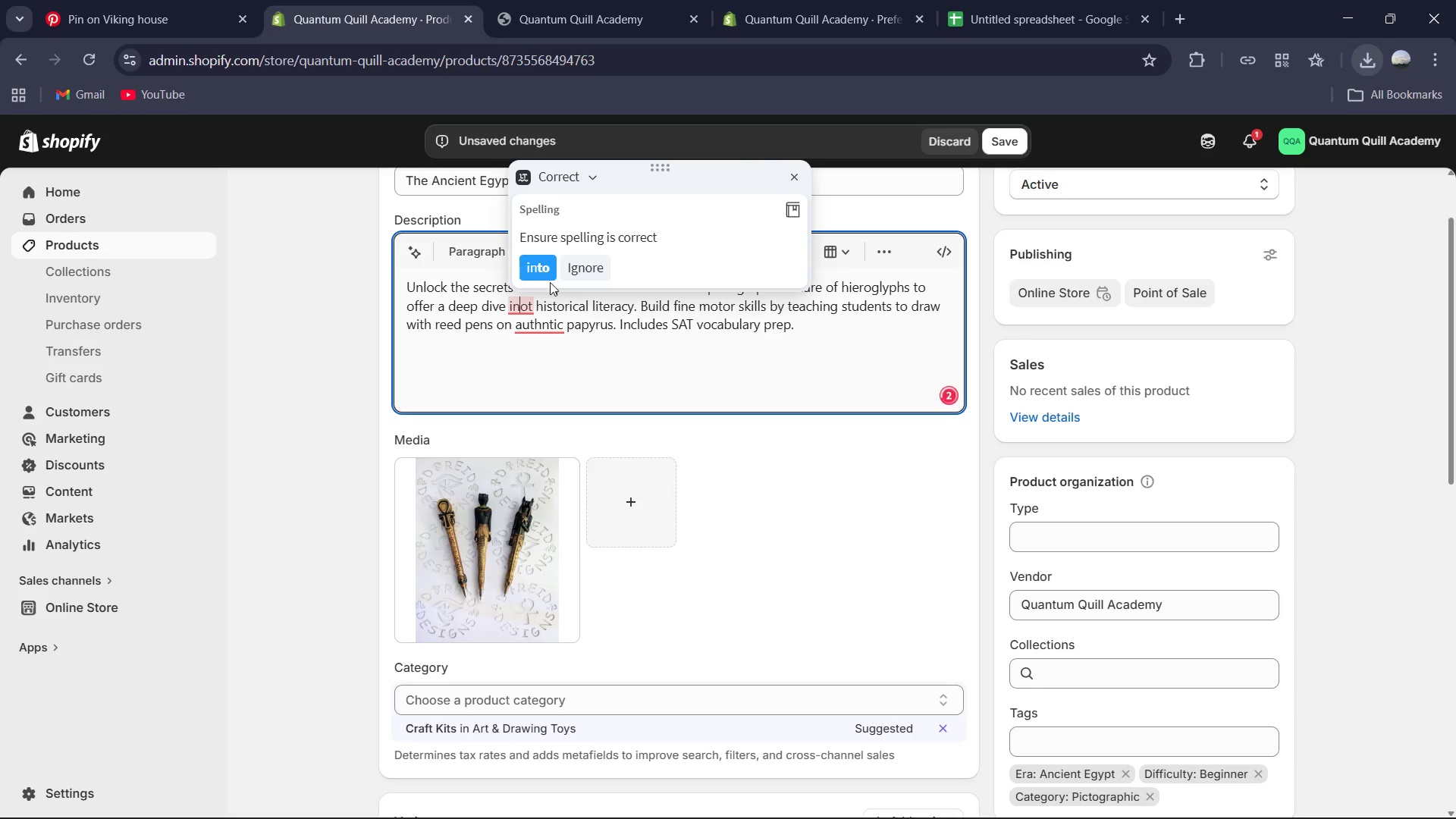 
left_click([544, 272])
 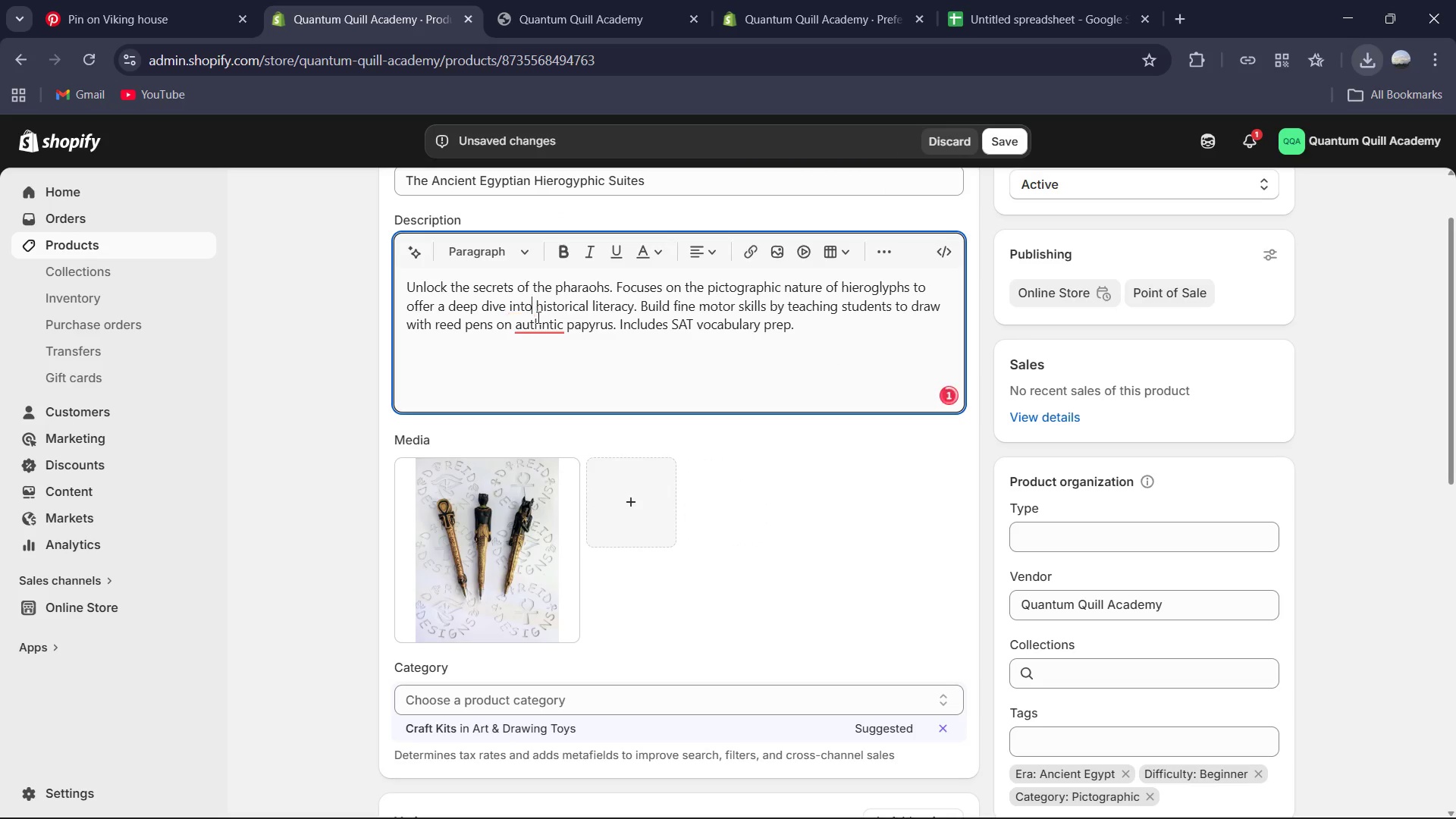 
left_click([538, 323])
 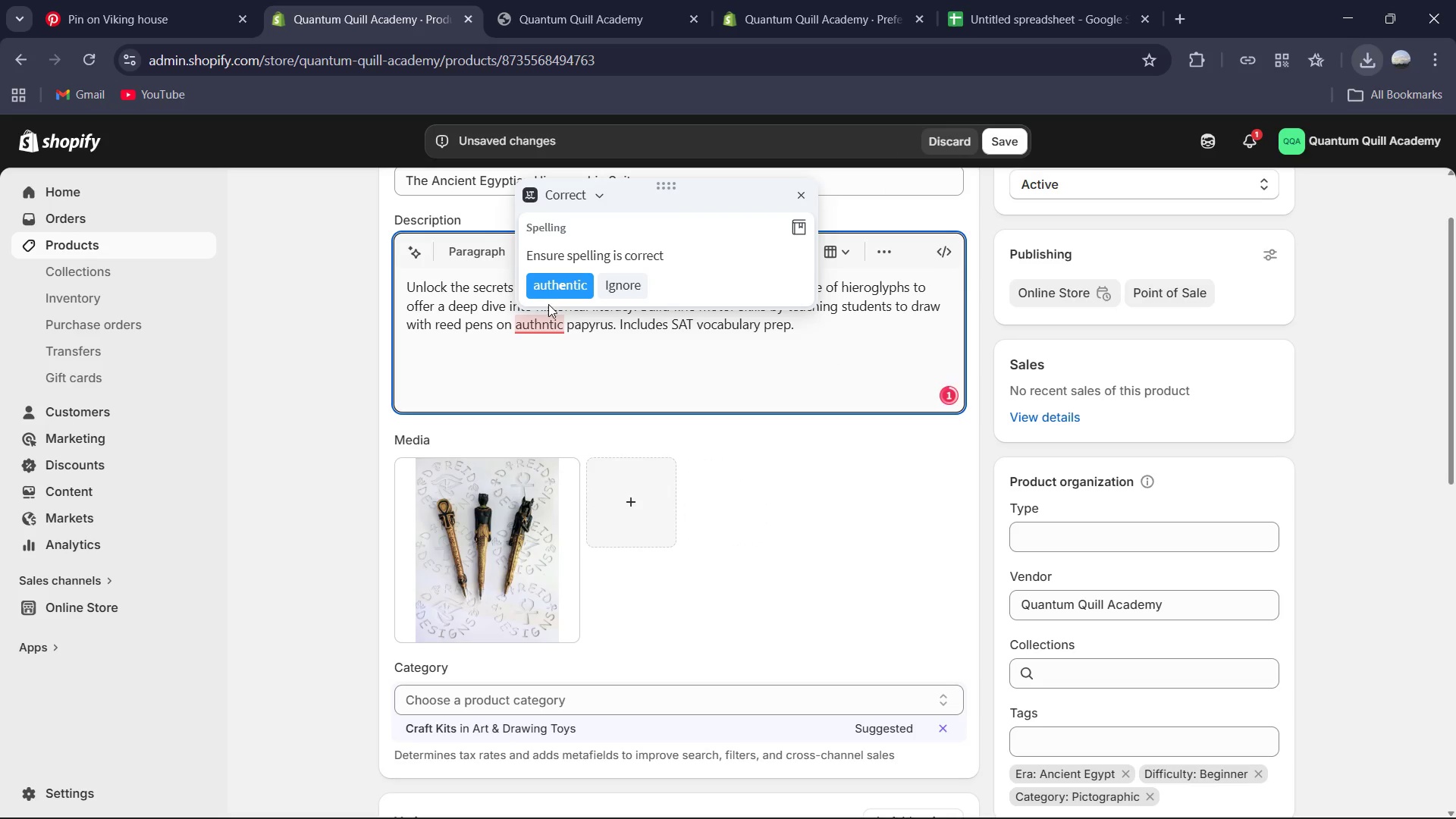 
left_click([549, 298])
 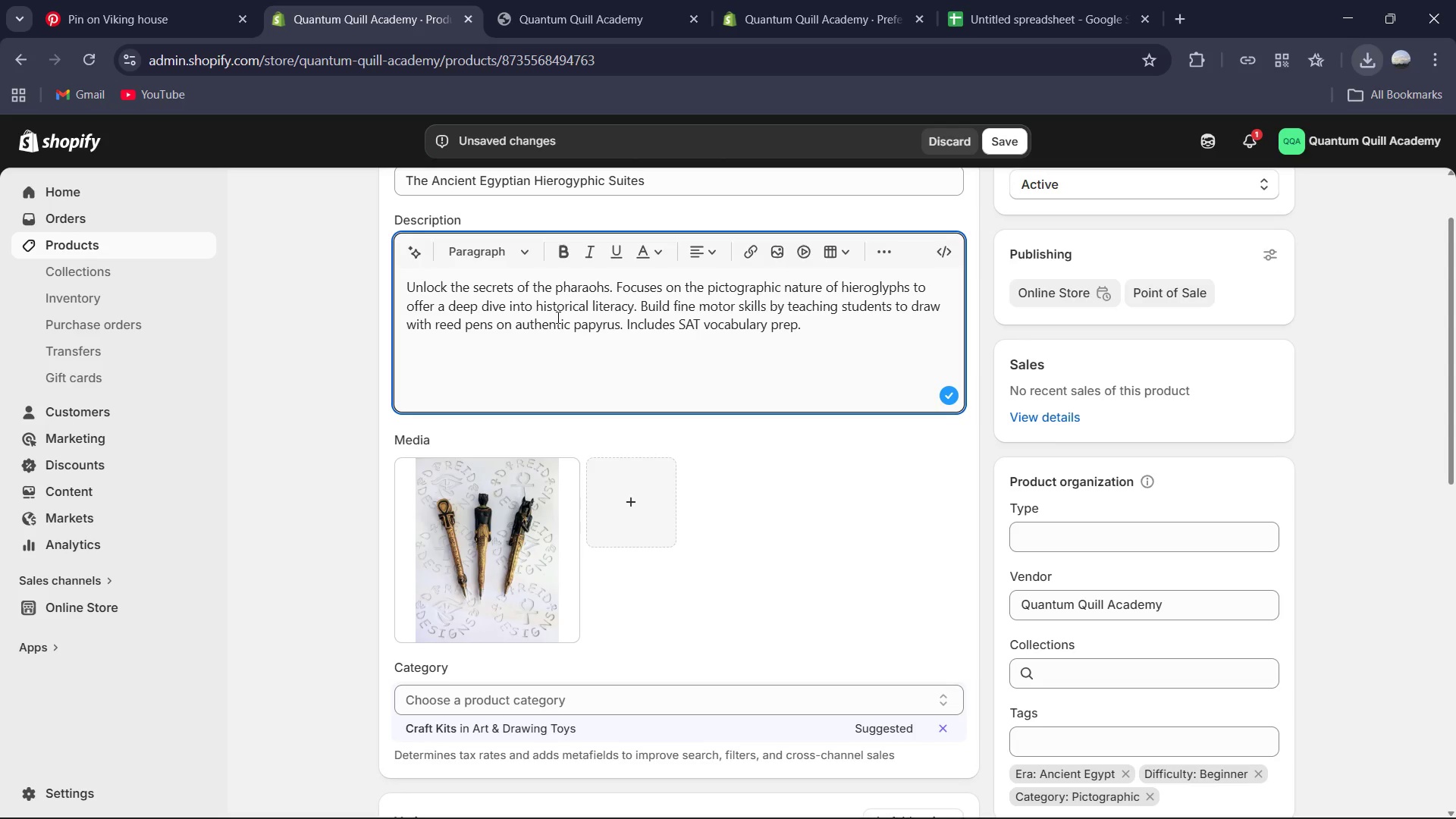 
scroll: coordinate [738, 476], scroll_direction: down, amount: 13.0
 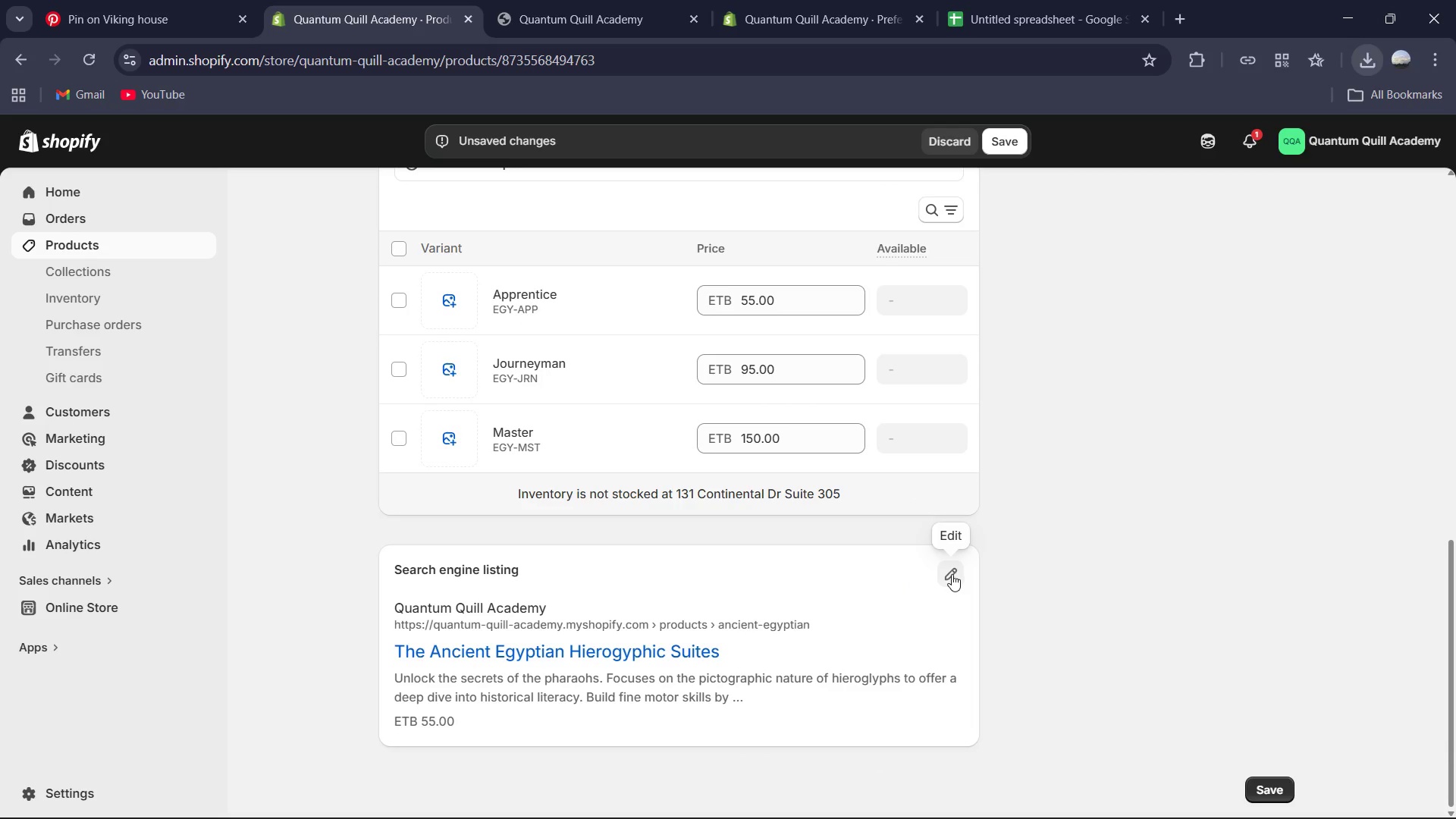 
left_click([952, 574])
 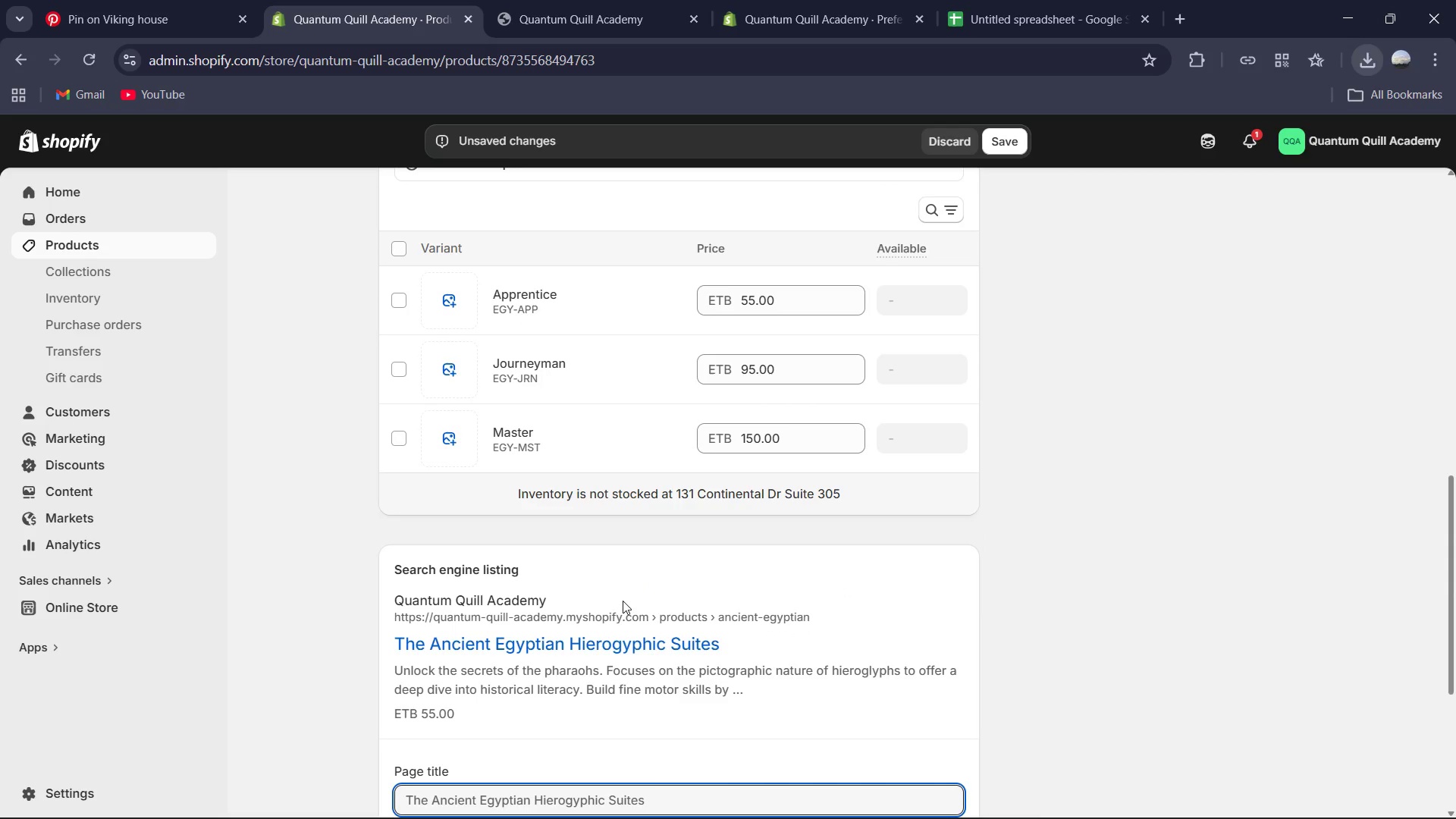 
scroll: coordinate [590, 654], scroll_direction: down, amount: 2.0
 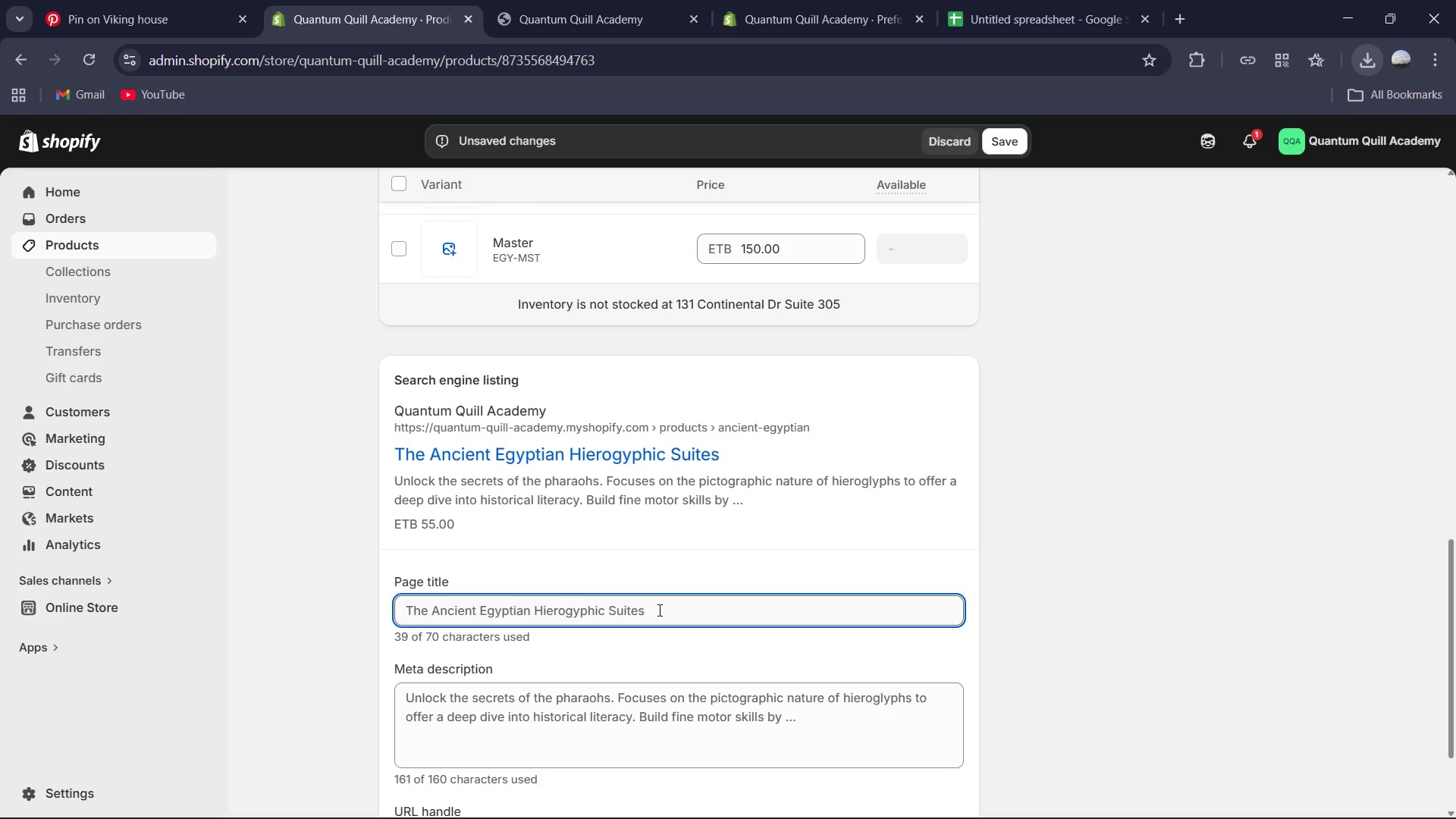 
left_click_drag(start_coordinate=[659, 610], to_coordinate=[622, 615])
 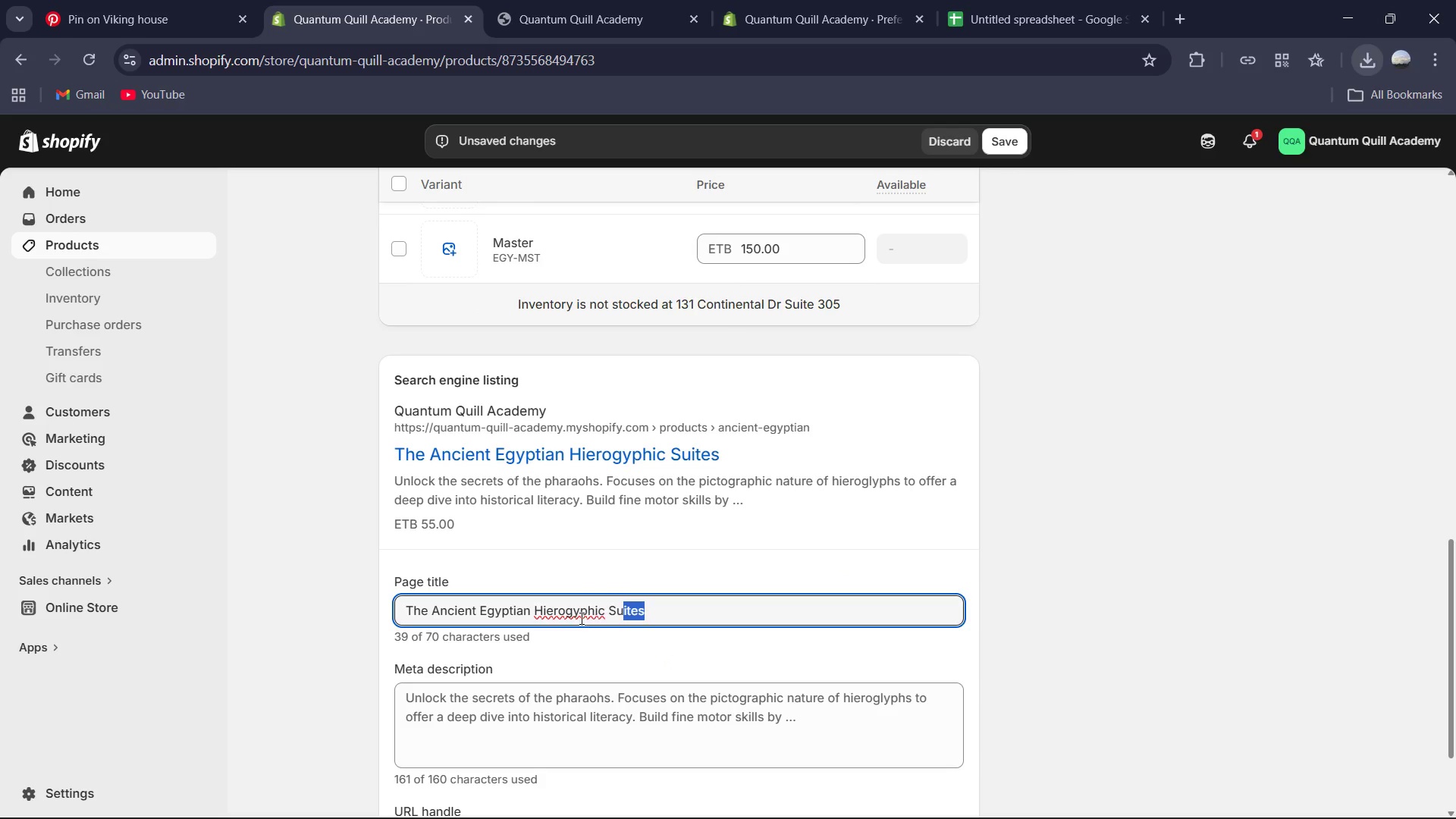 
left_click([576, 618])
 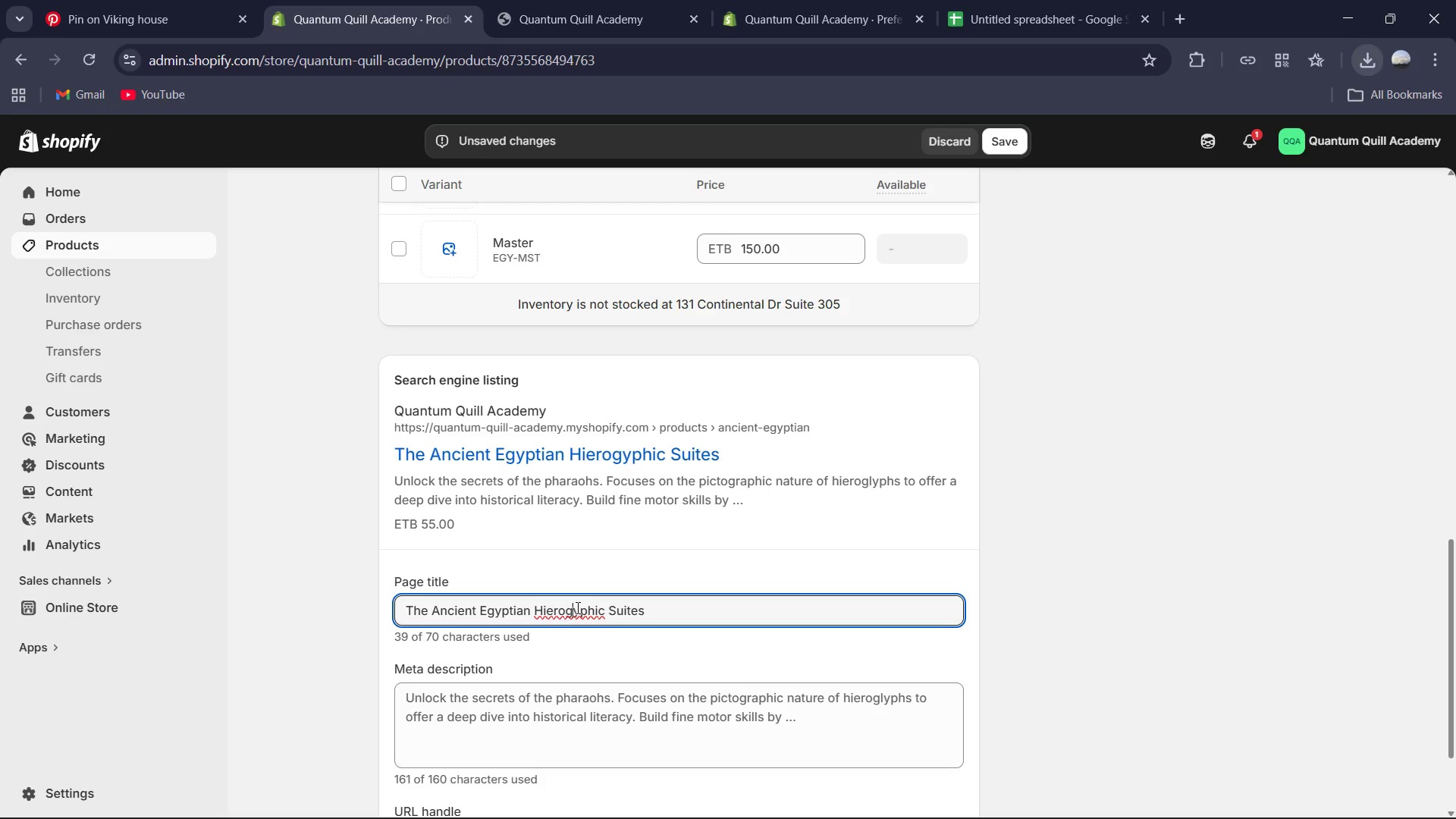 
double_click([576, 607])
 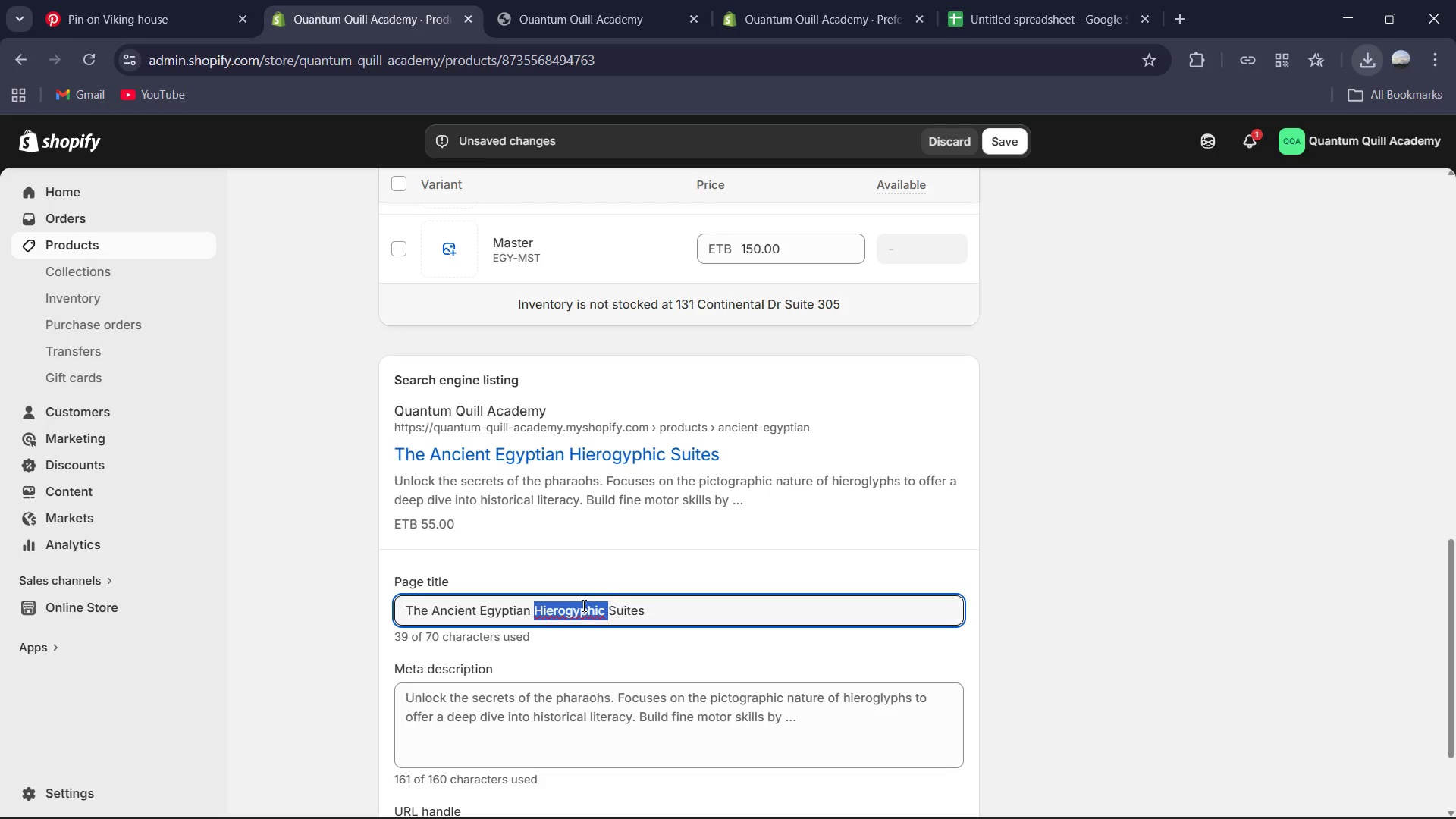 
left_click([597, 606])
 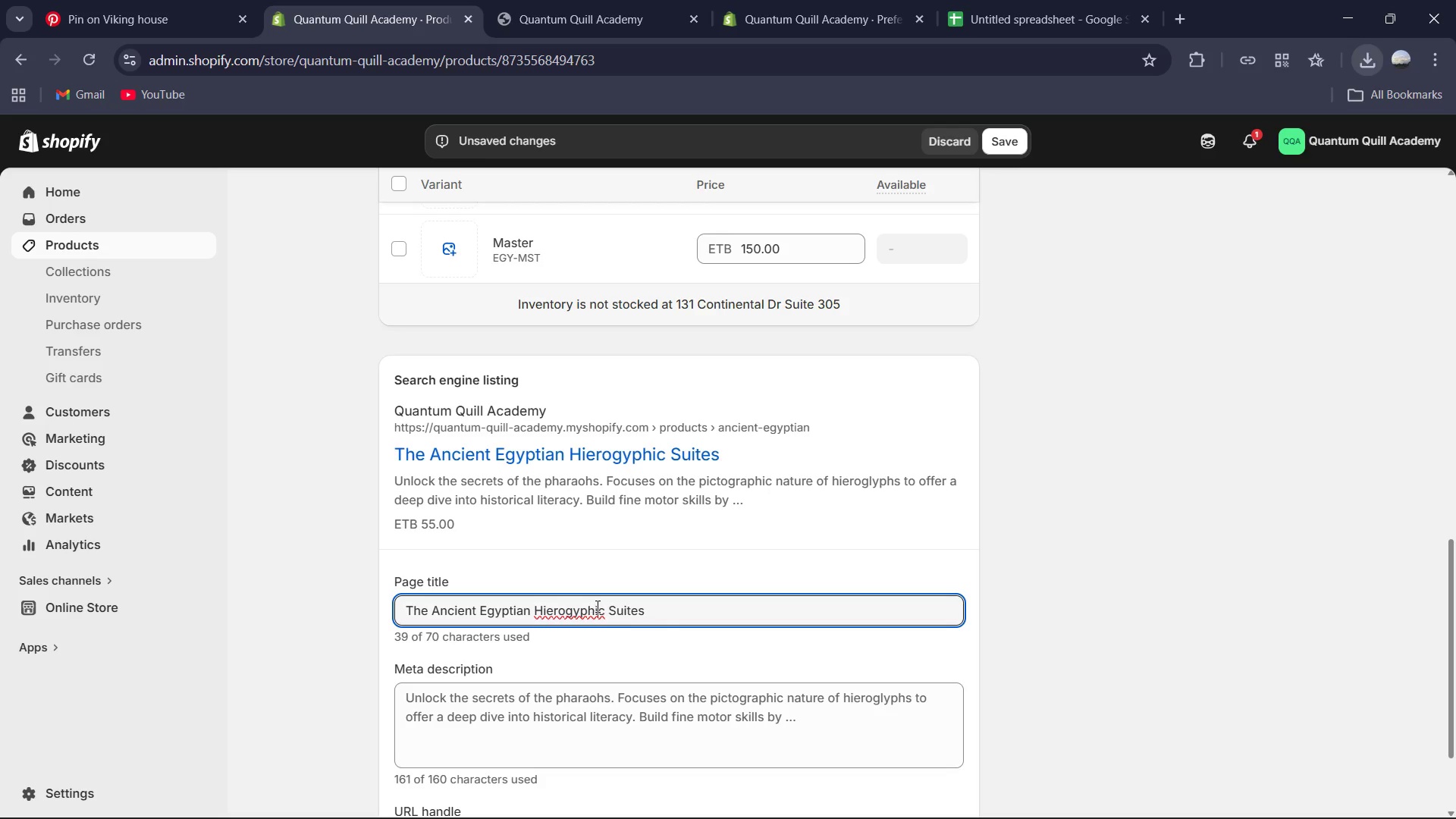 
left_click([573, 608])
 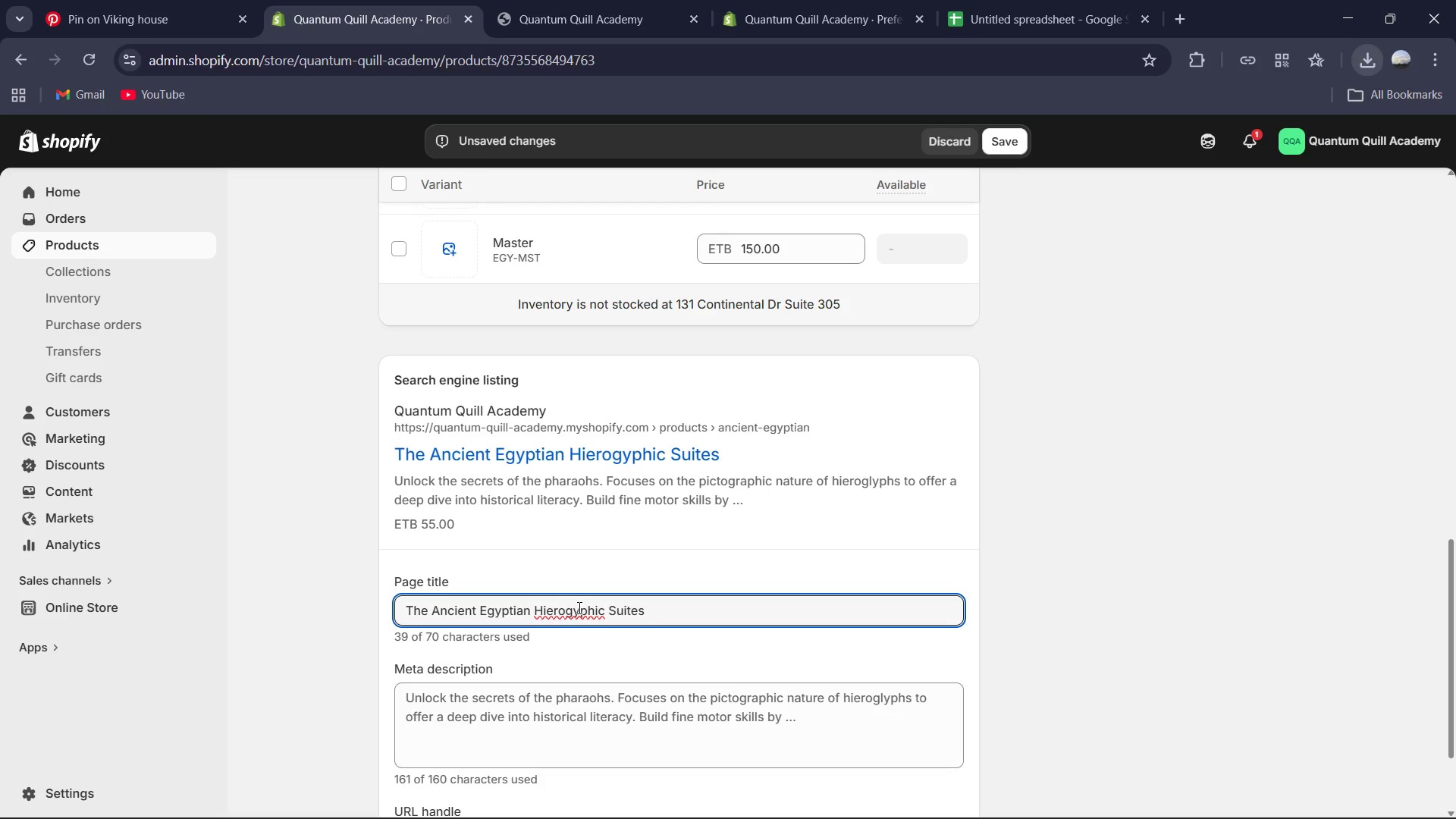 
key(L)
 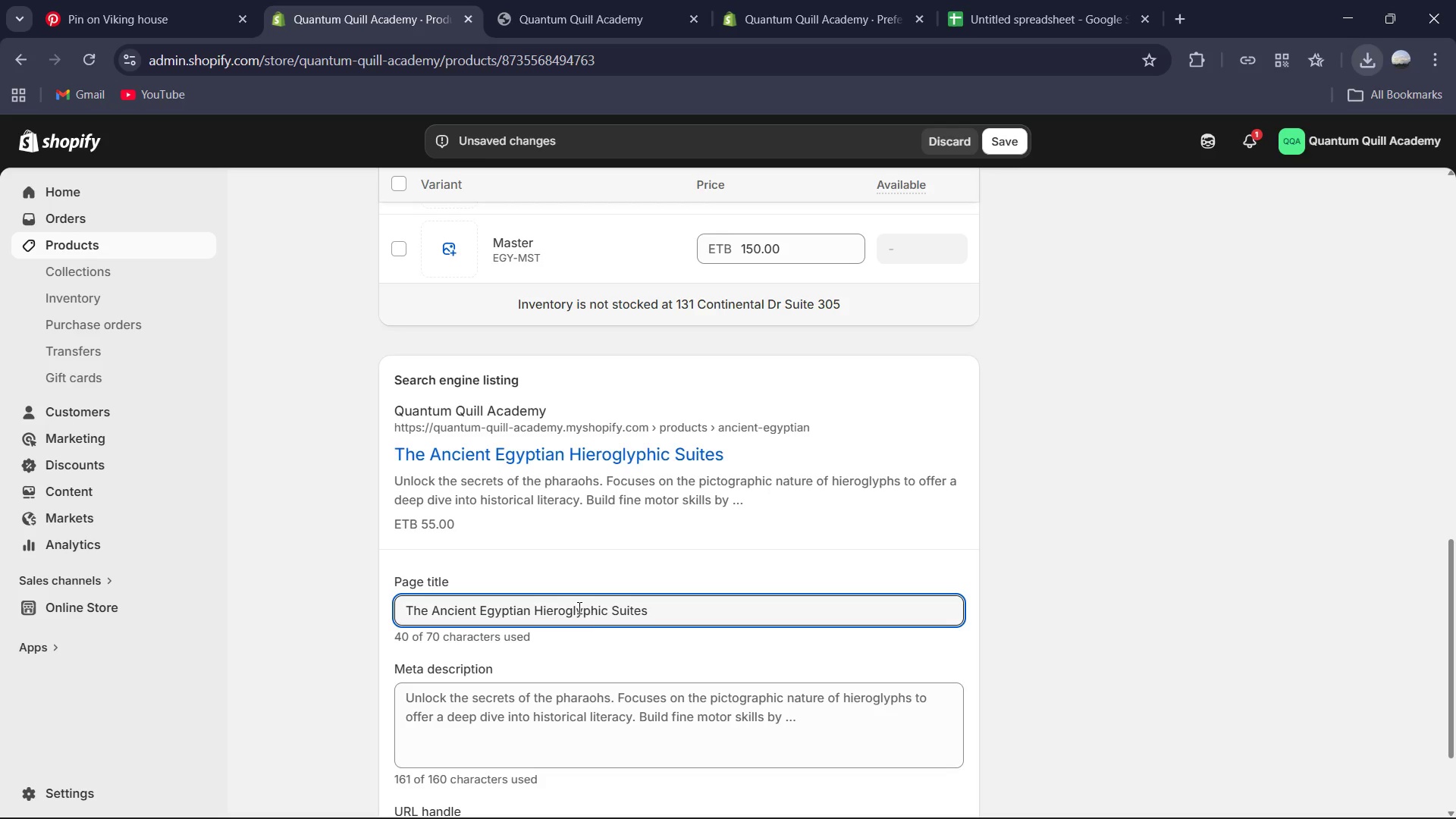 
key(ArrowRight)
 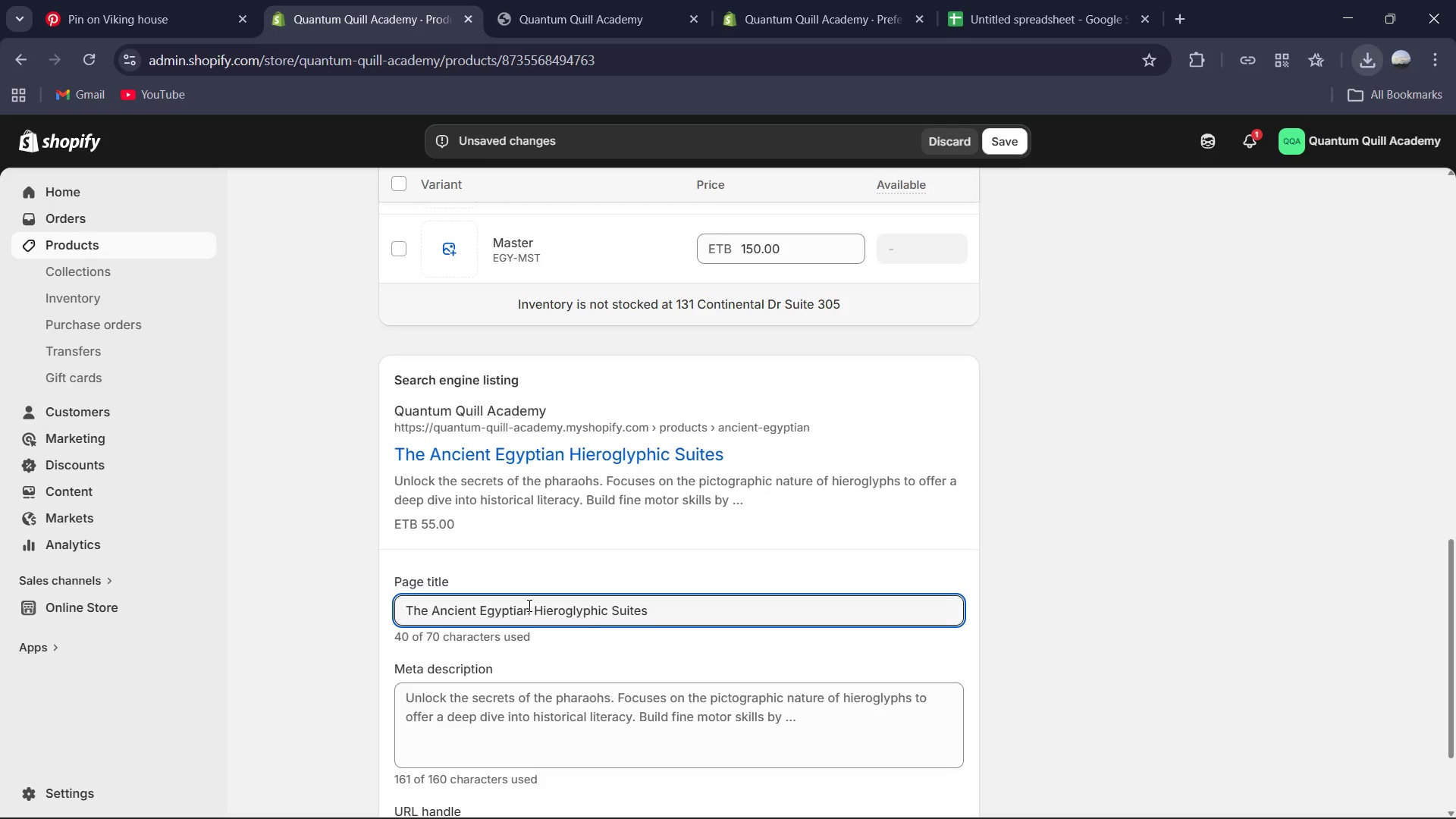 
left_click([533, 605])
 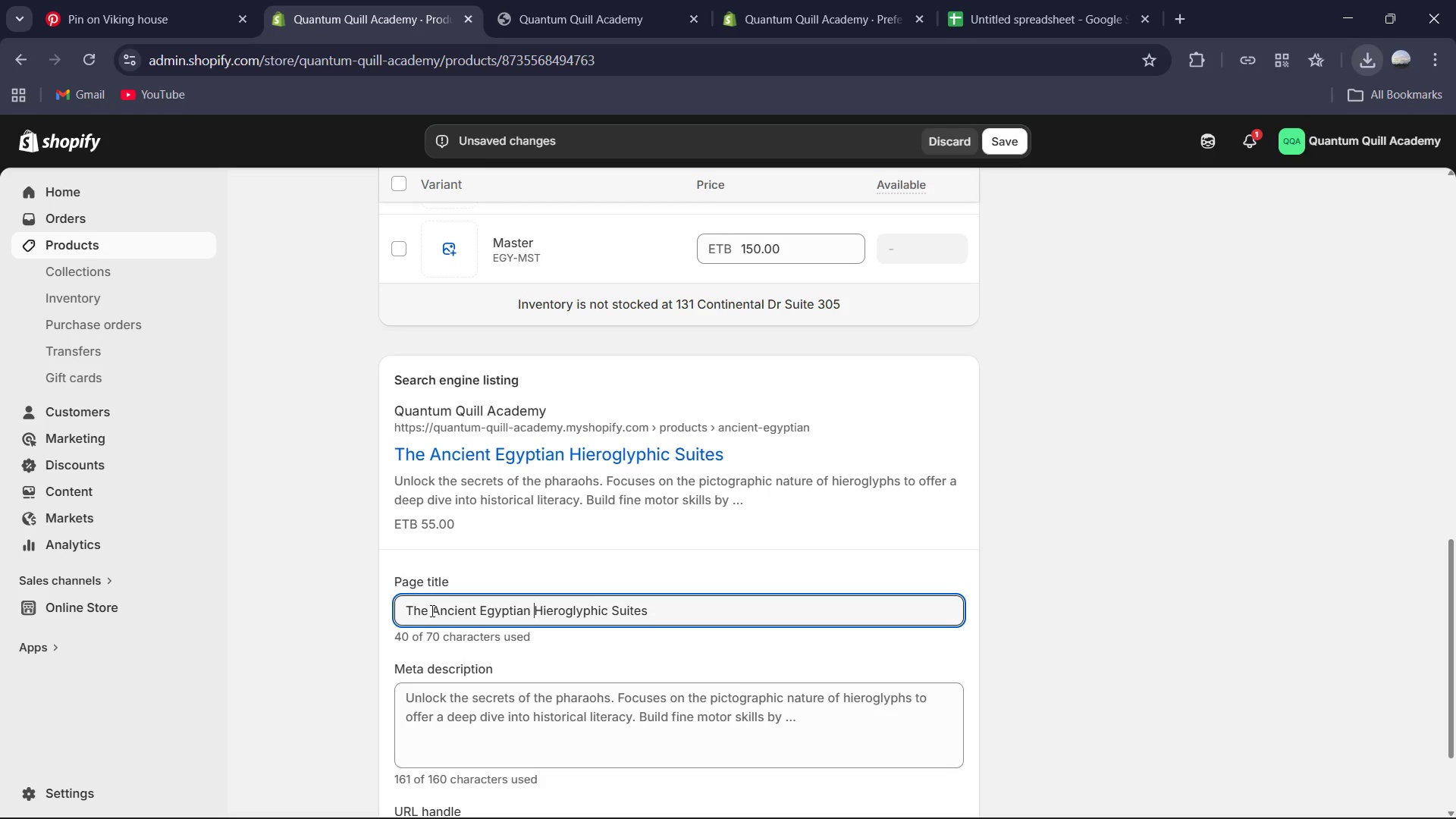 
key(Backspace)
 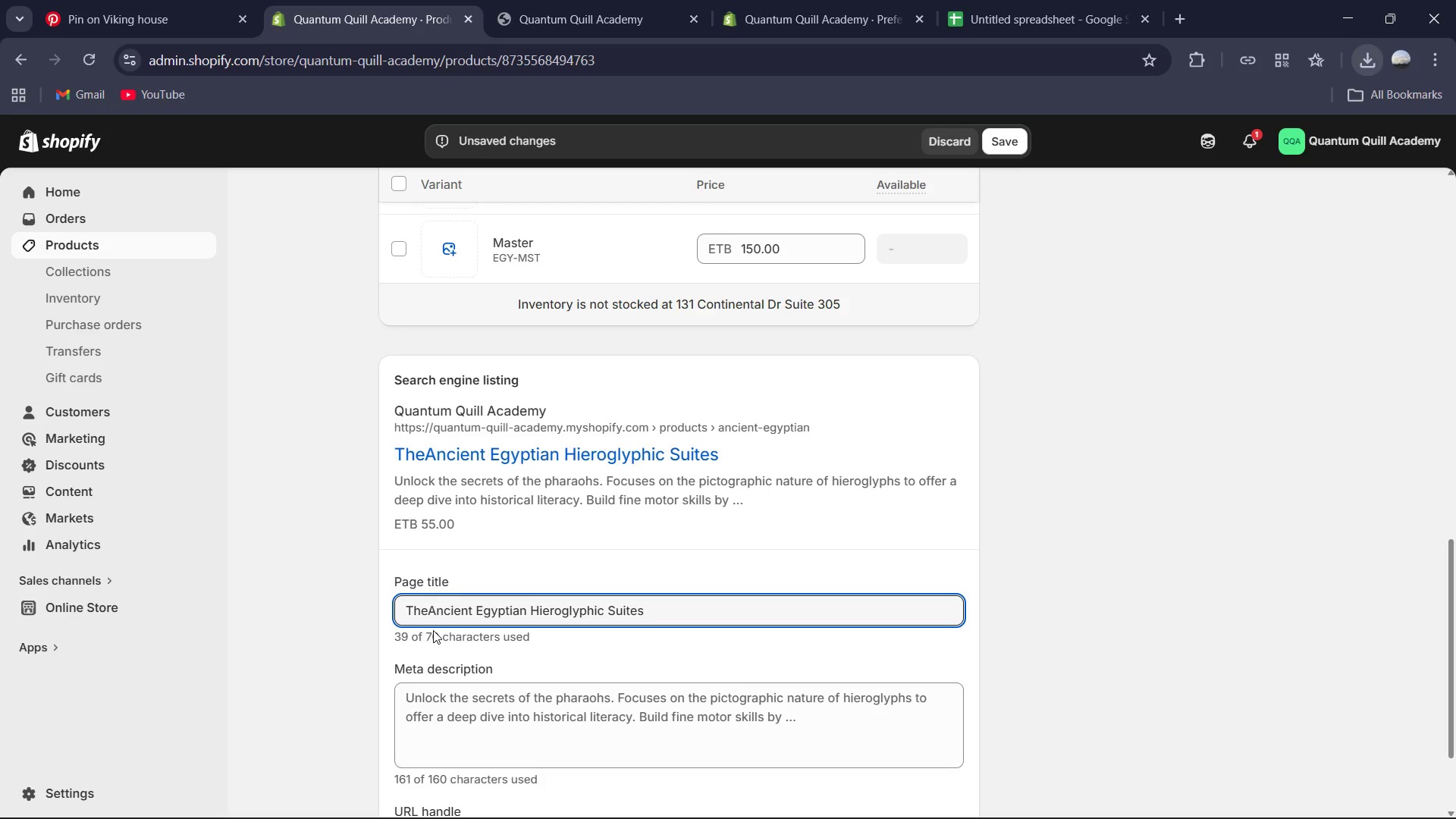 
key(Backspace)
 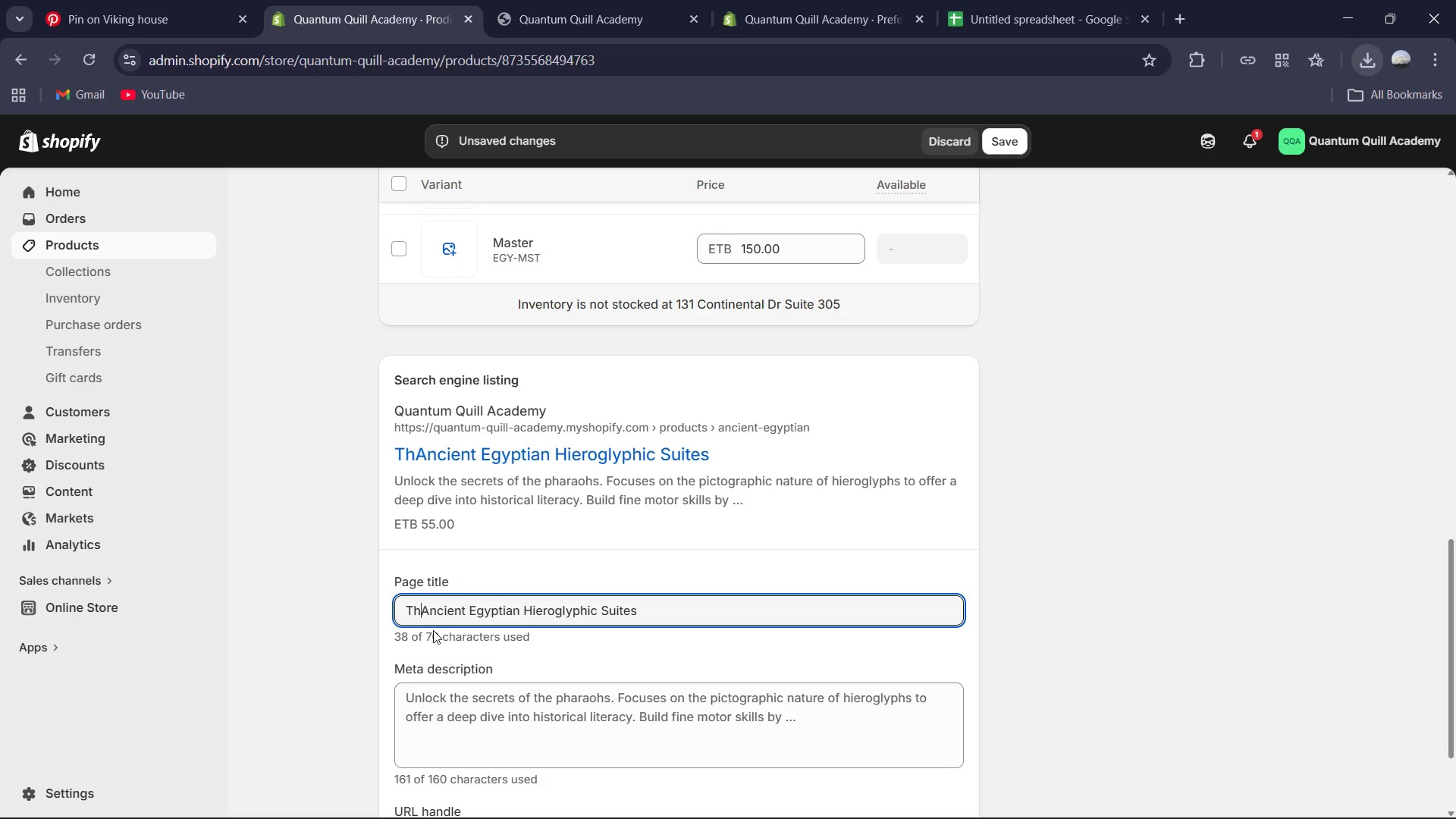 
key(Backspace)
 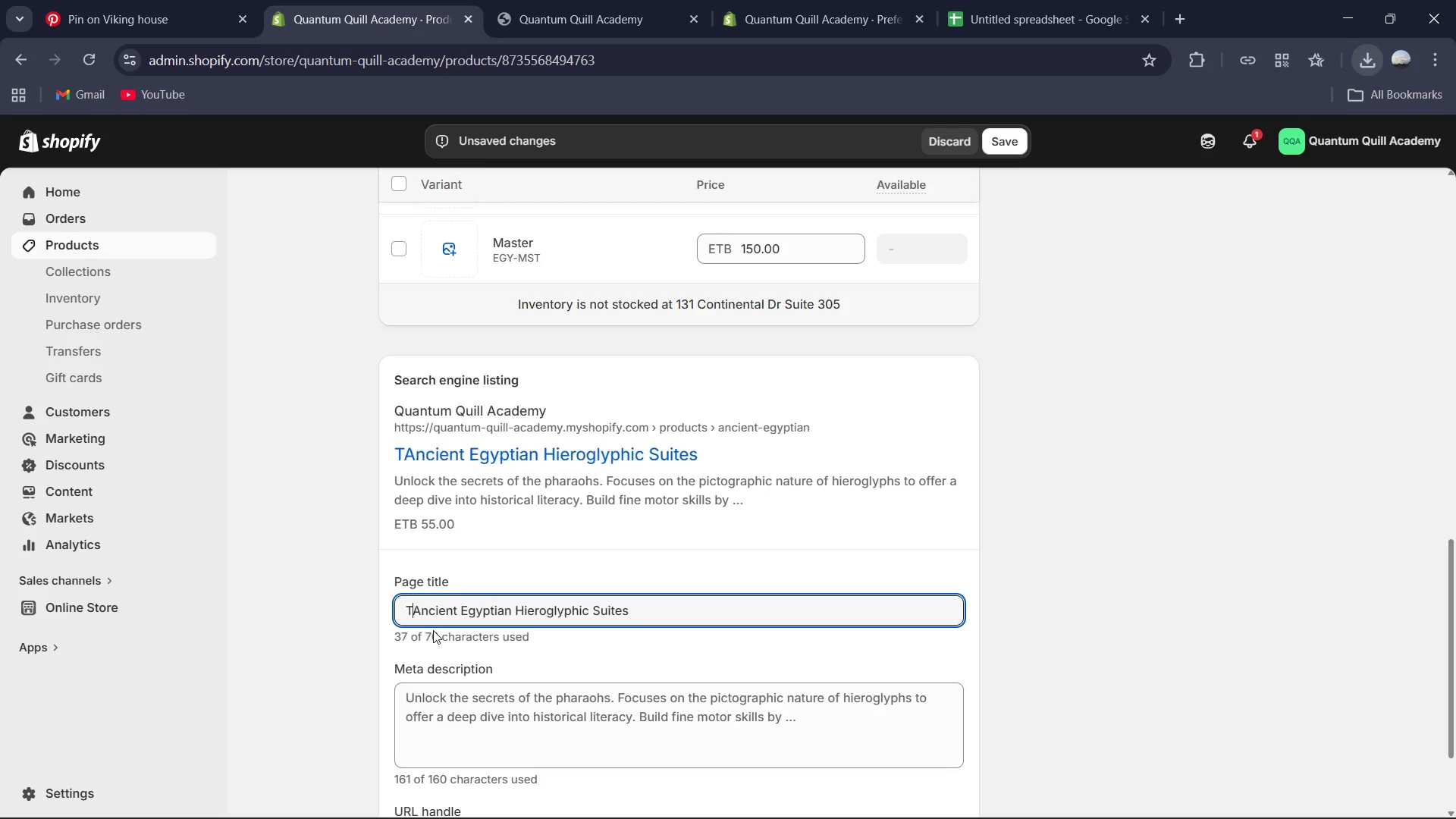 
key(Backspace)
 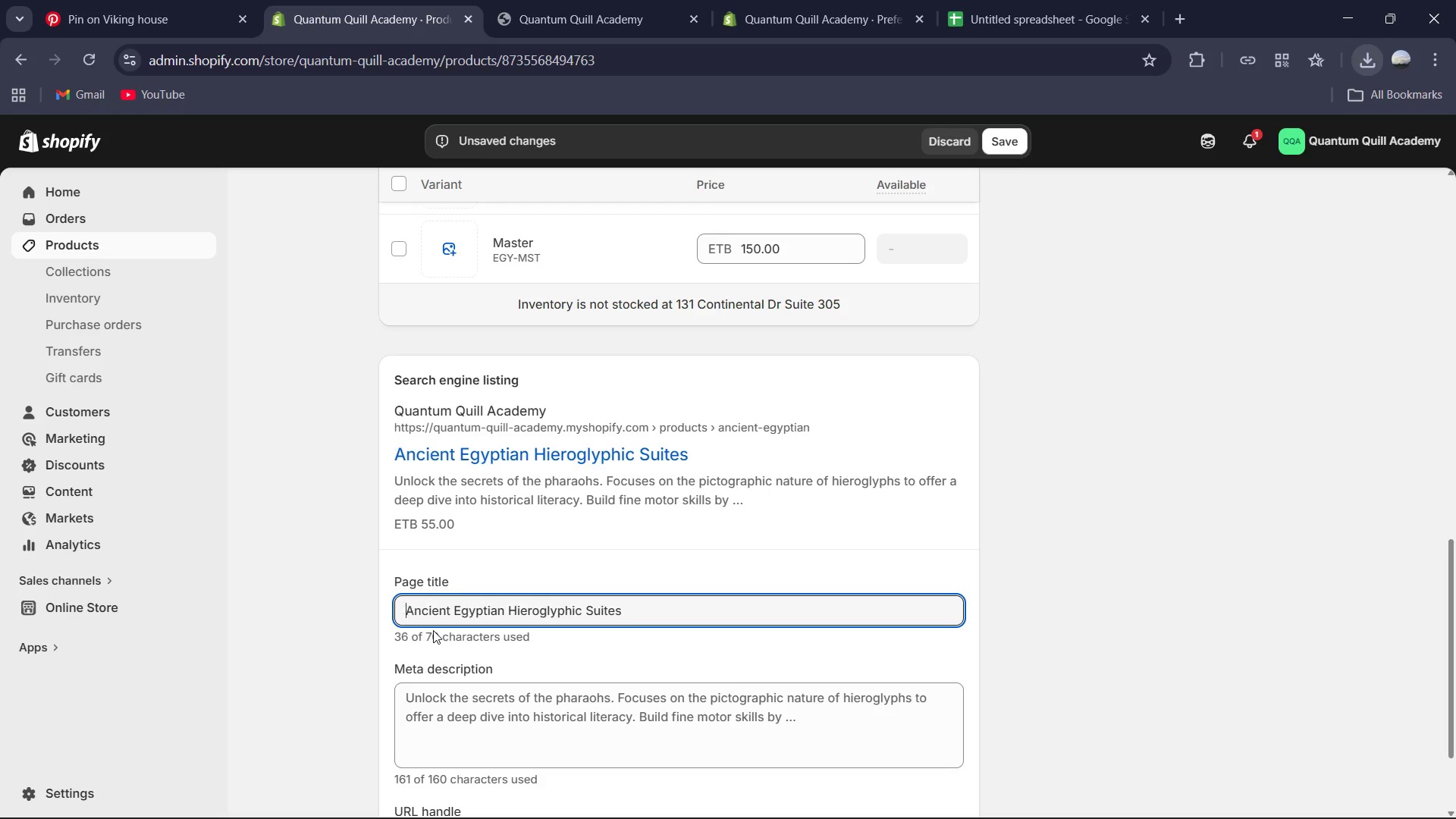 
key(Backspace)
 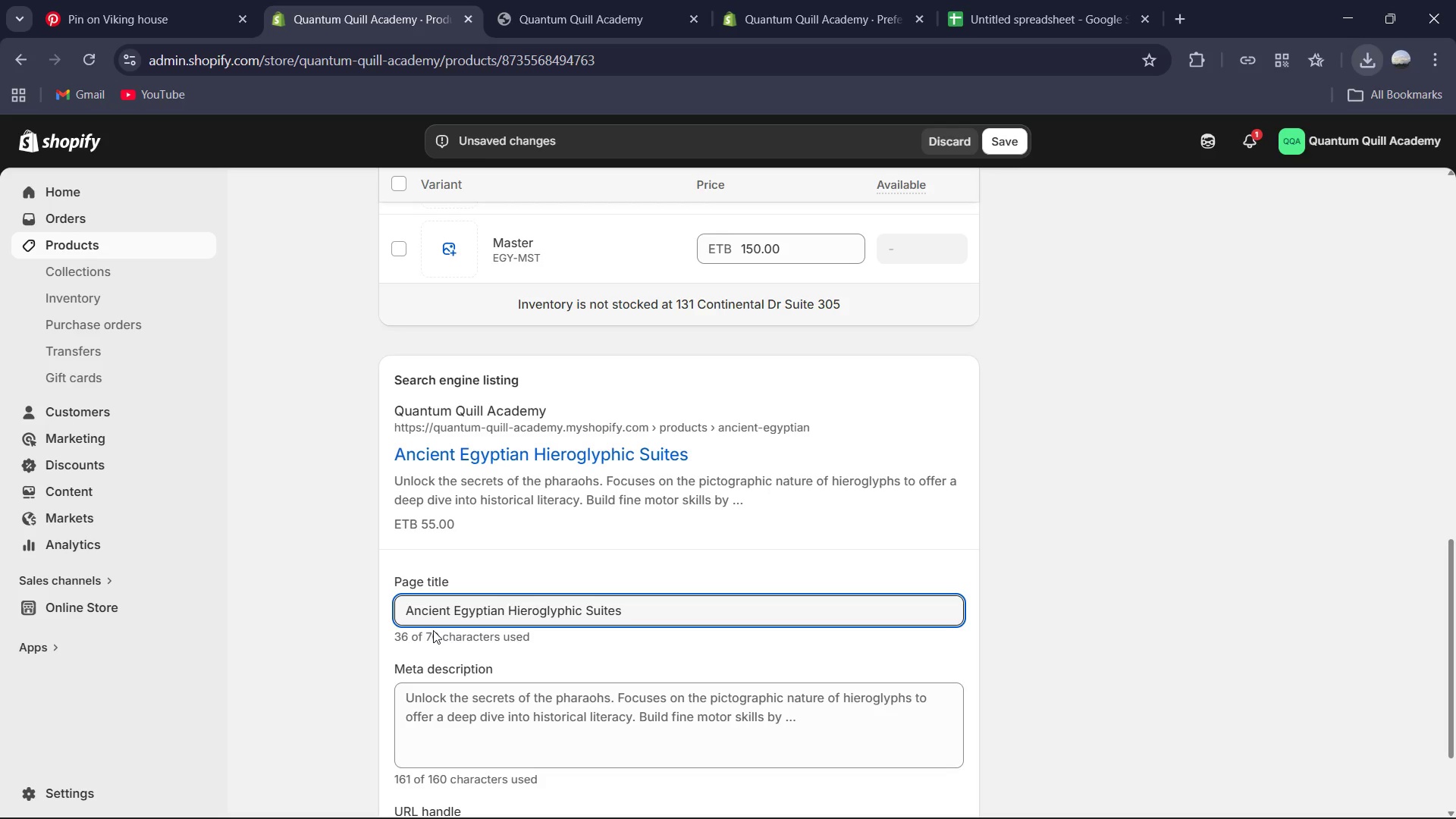 
key(ArrowRight)
 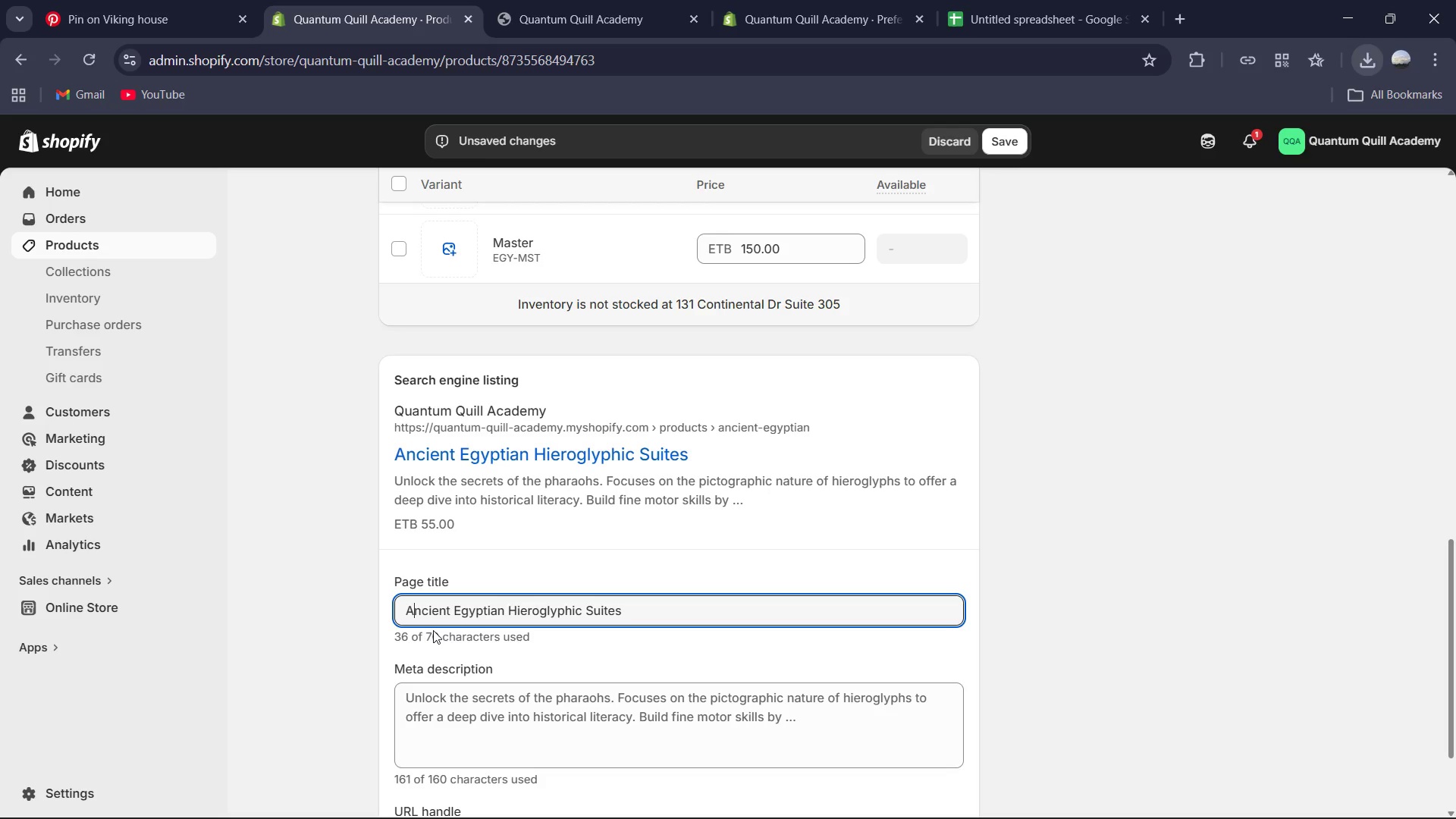 
key(ArrowRight)
 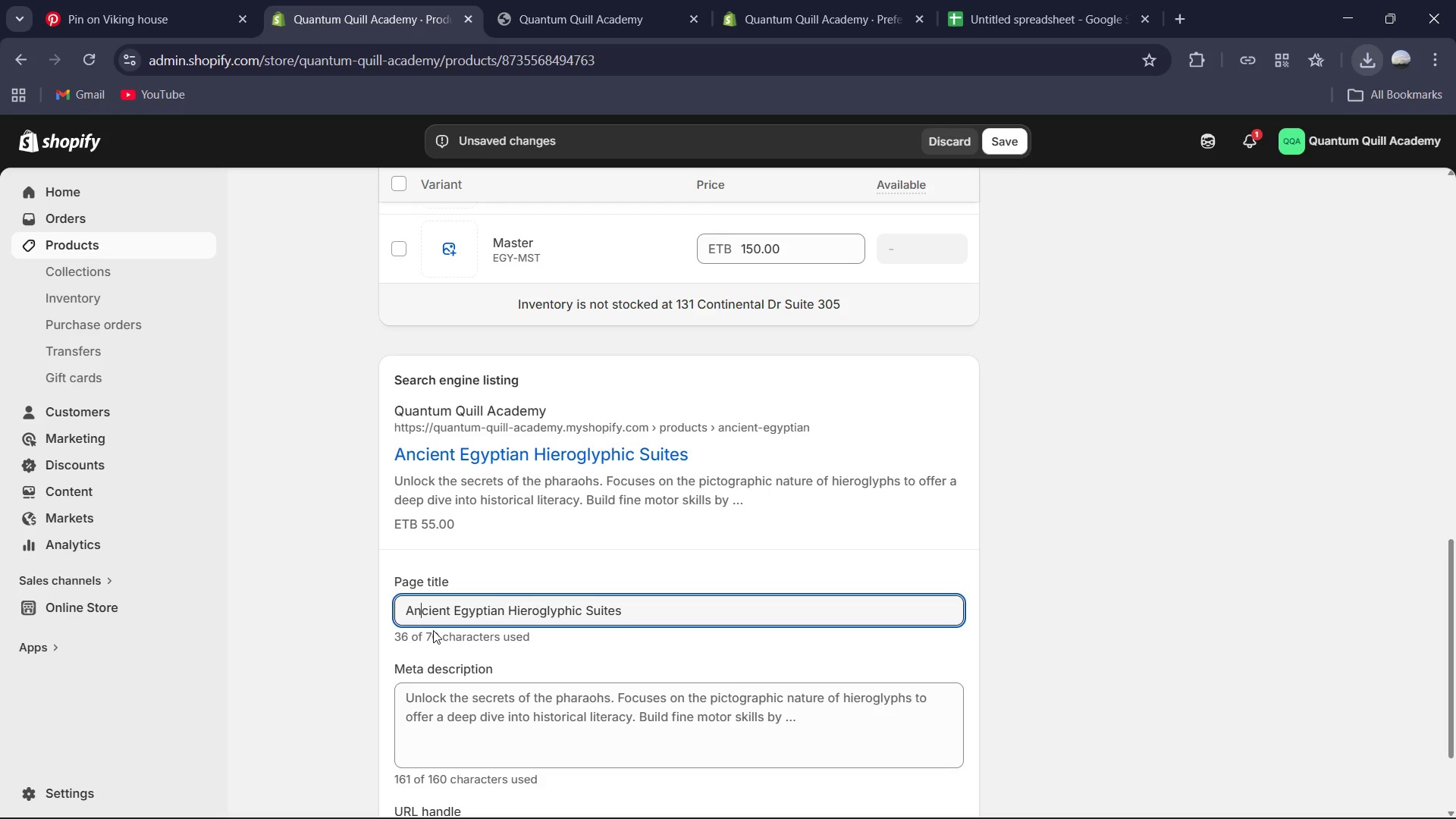 
key(ArrowRight)
 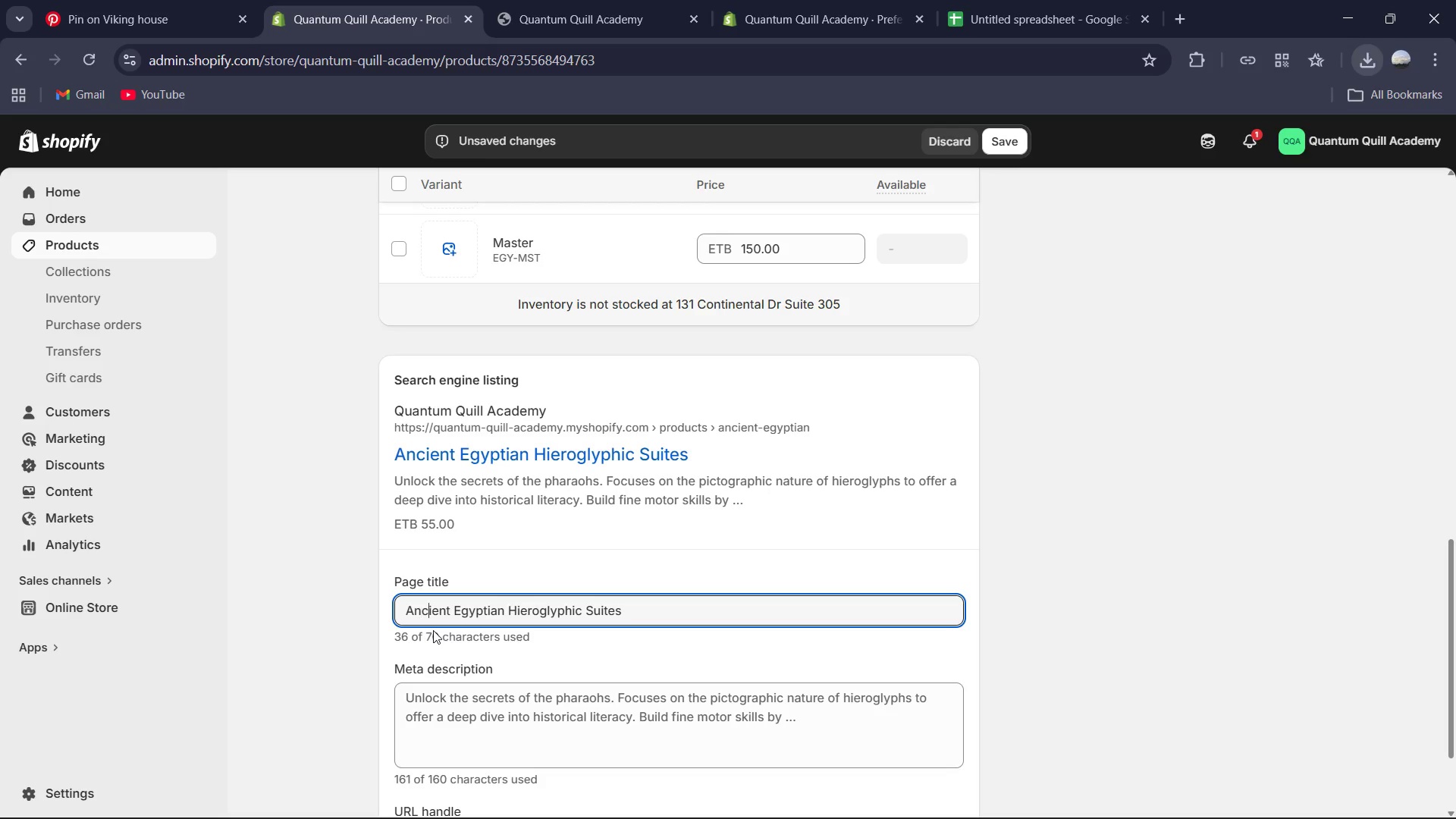 
key(ArrowRight)
 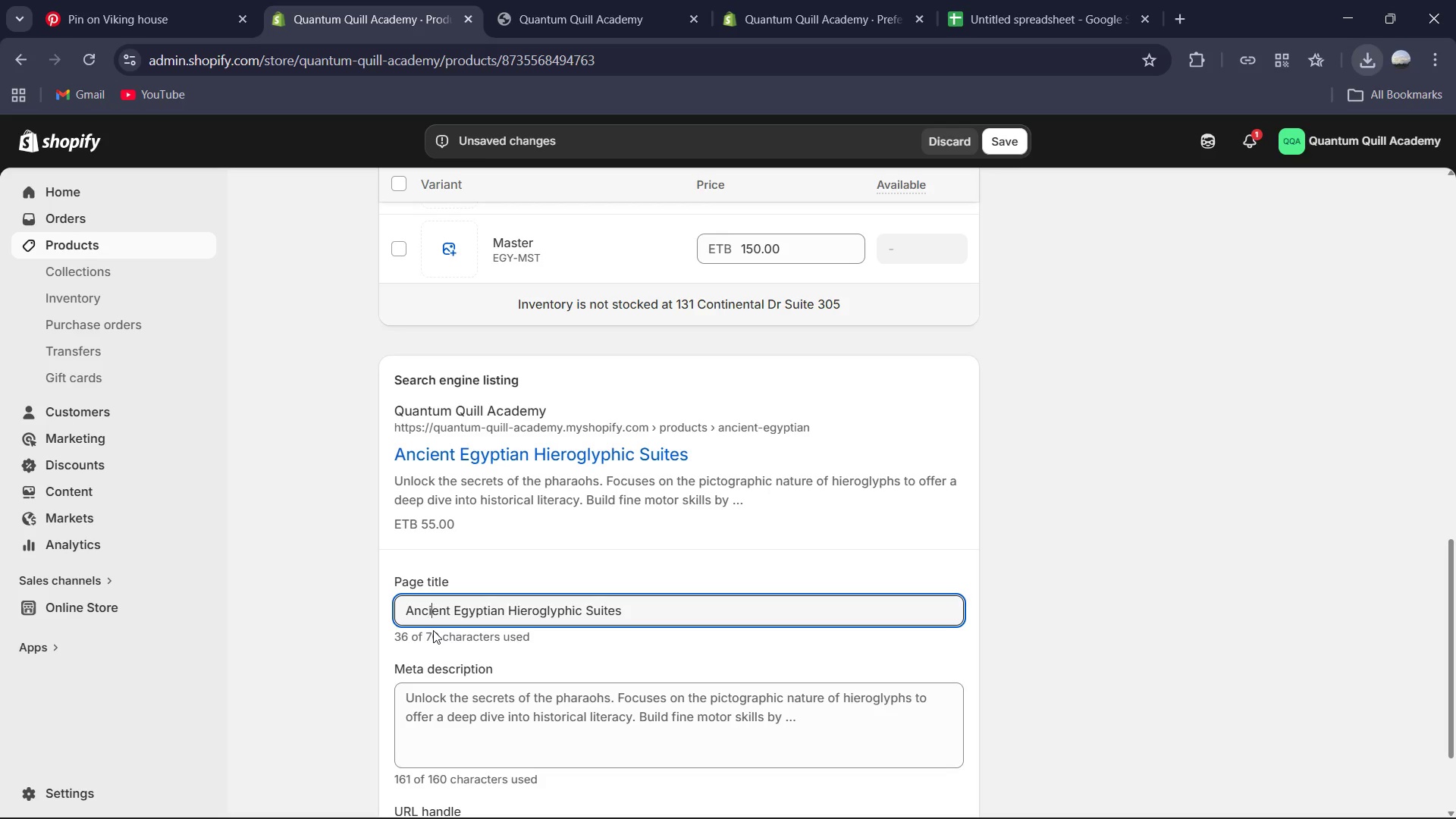 
key(ArrowRight)
 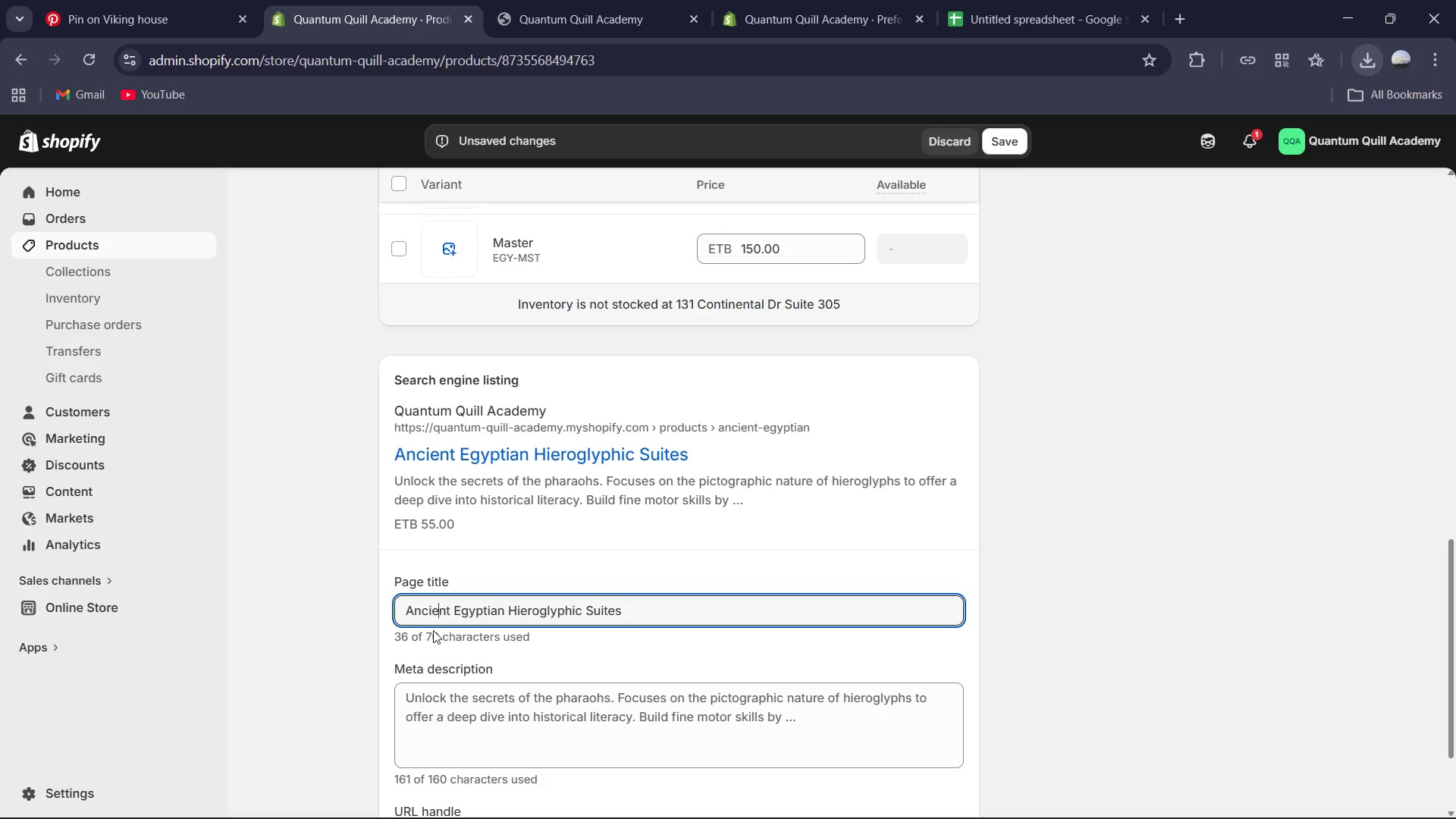 
key(ArrowRight)
 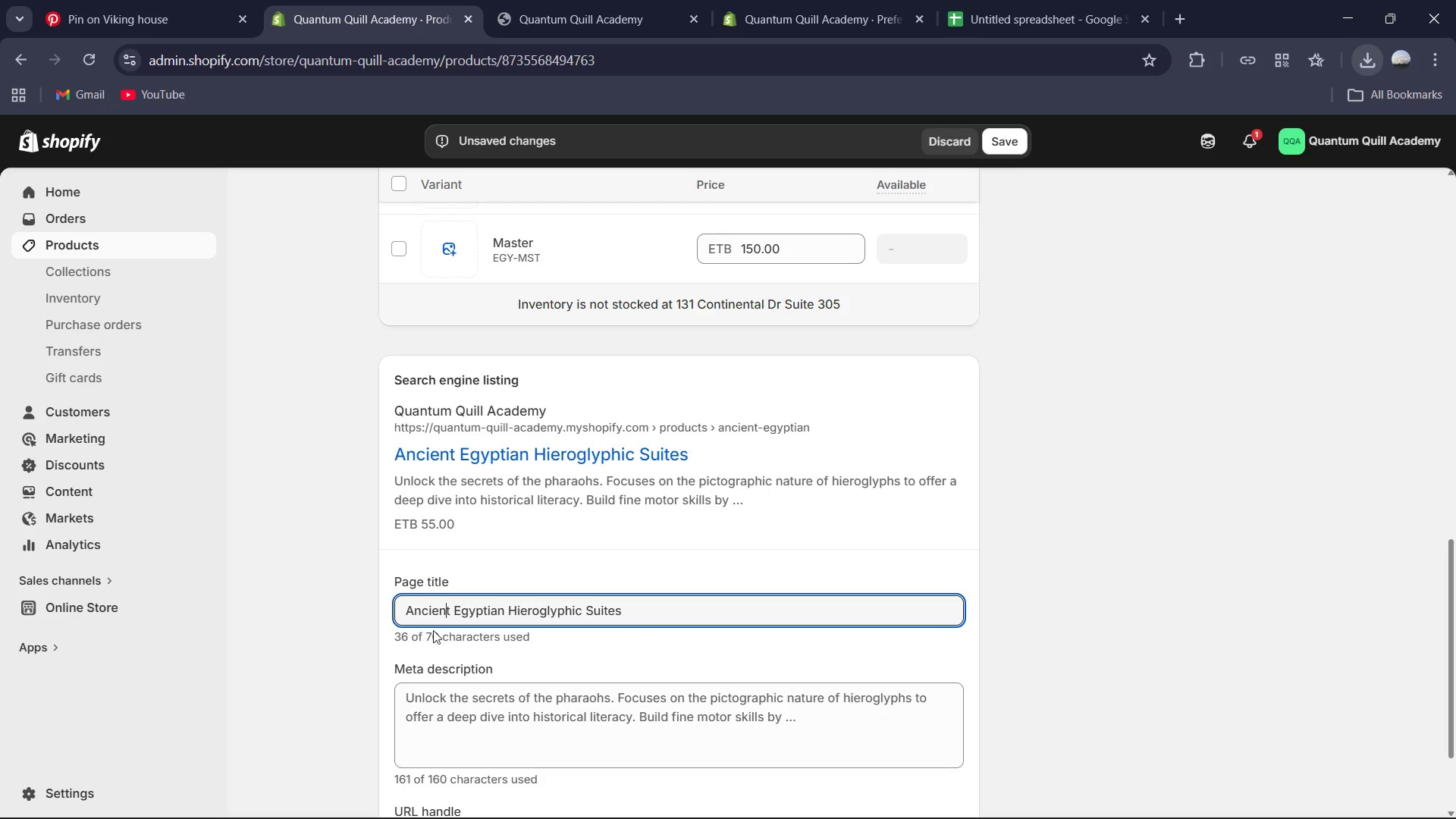 
key(ArrowRight)
 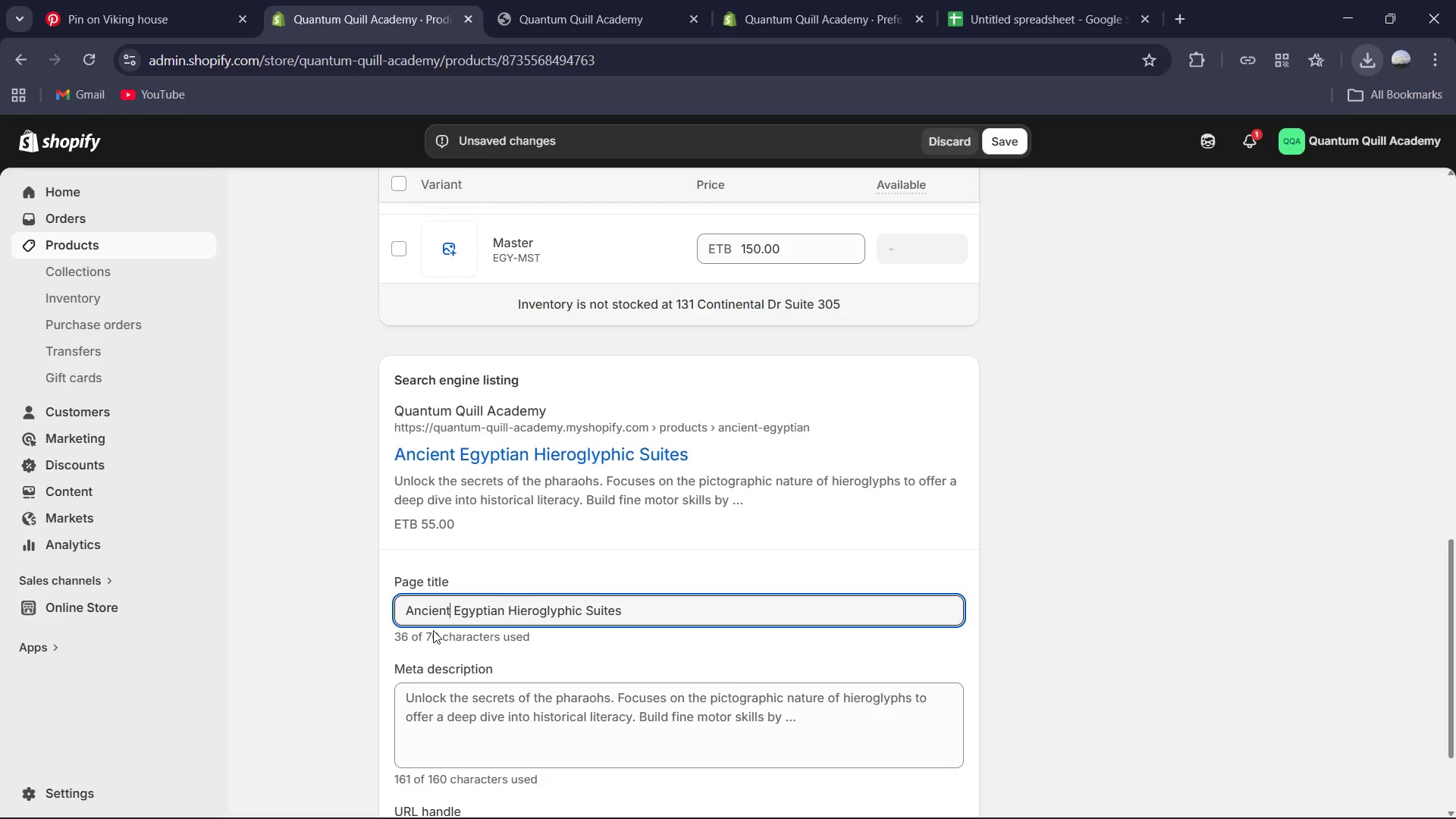 
key(ArrowRight)
 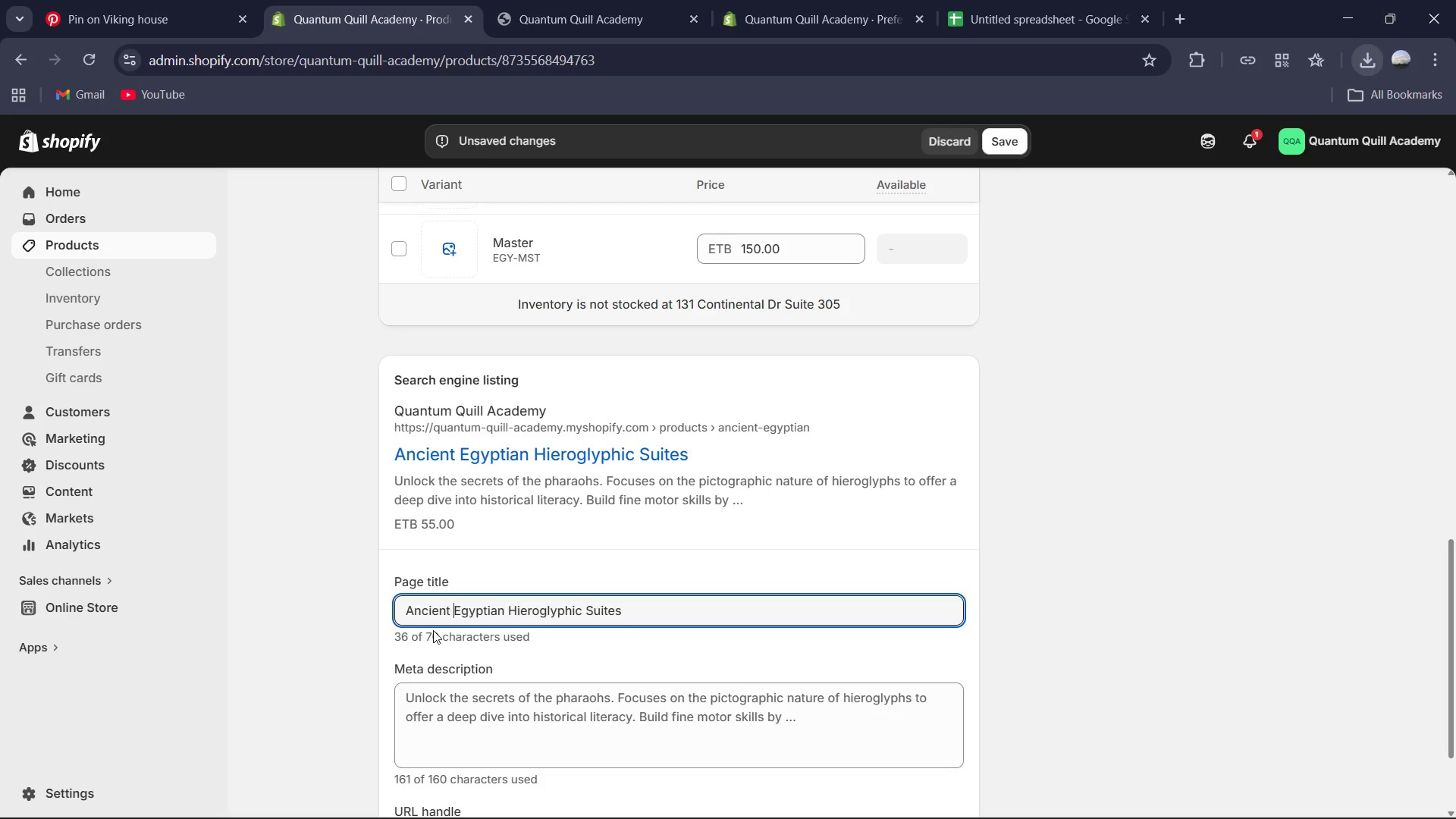 
key(ArrowRight)
 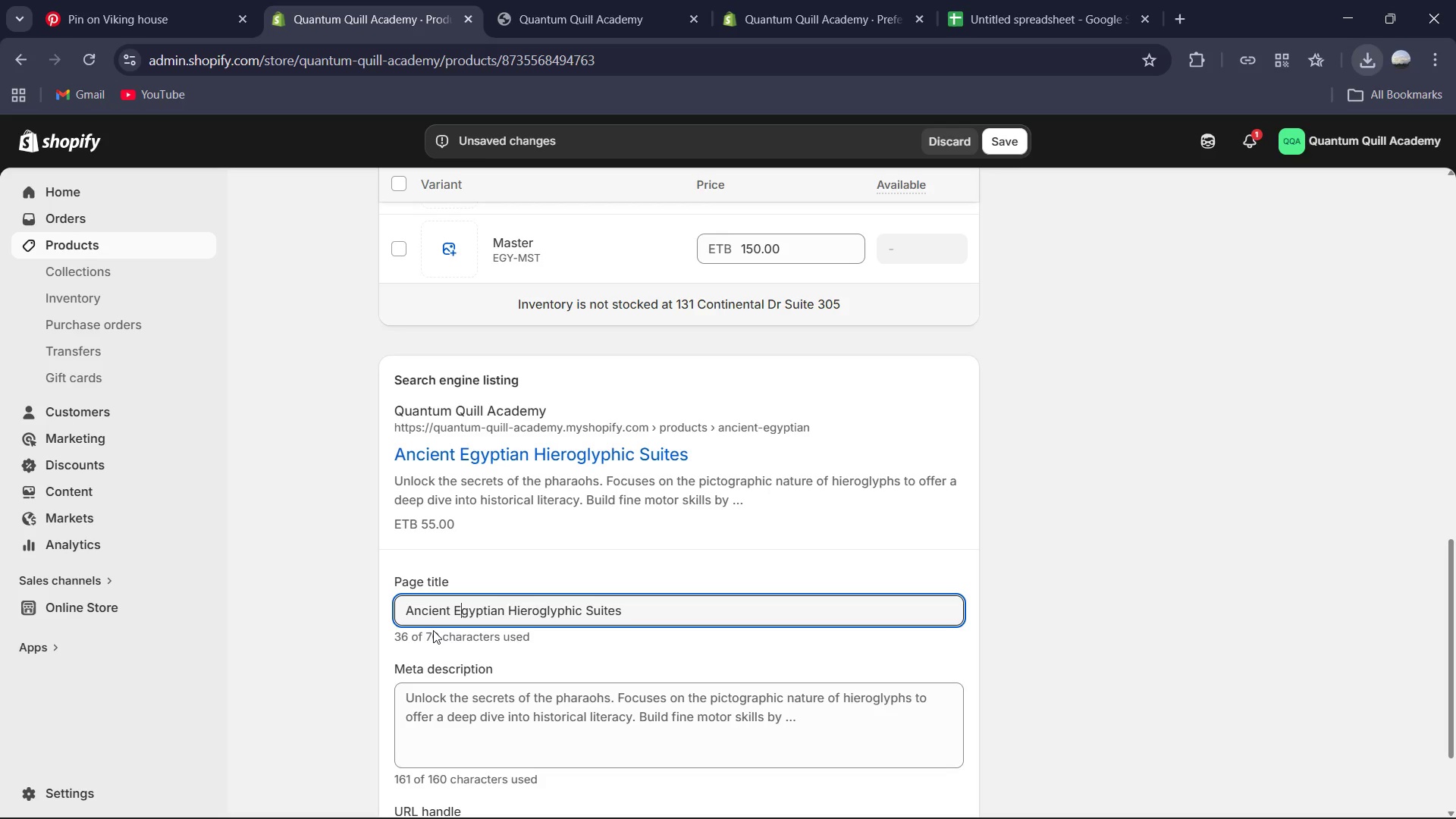 
key(ArrowRight)
 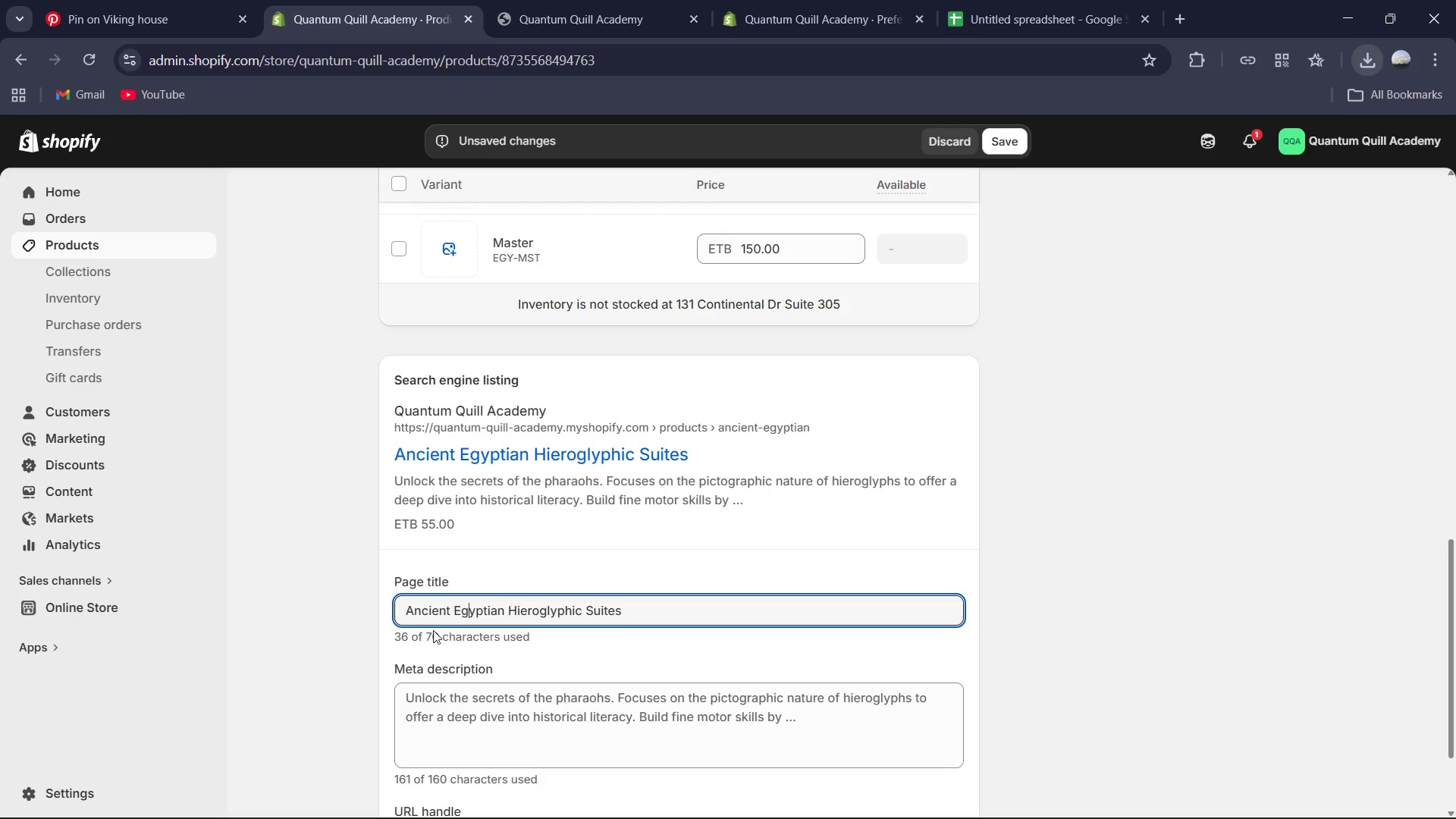 
key(ArrowRight)
 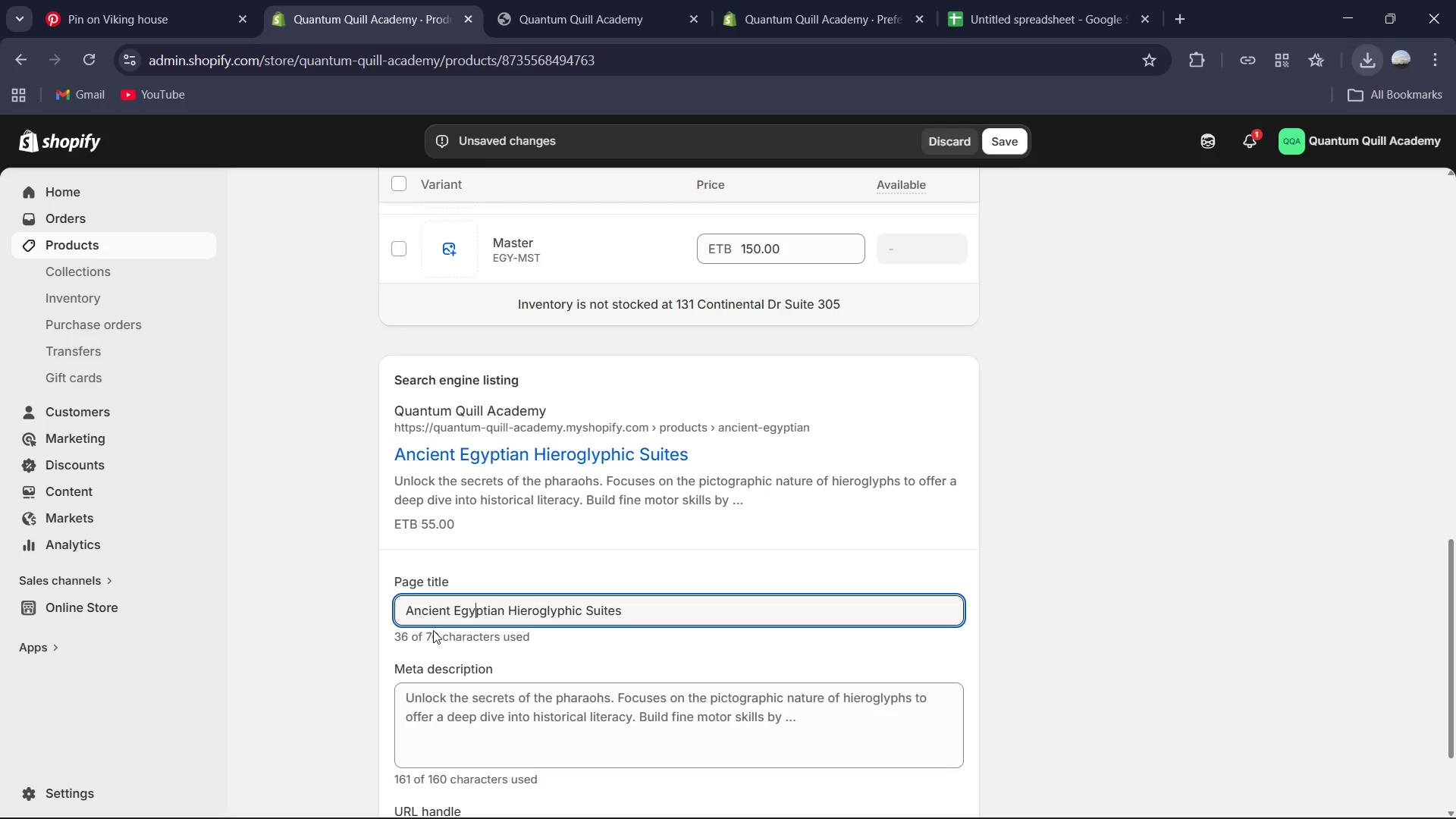 
hold_key(key=ArrowRight, duration=1.0)
 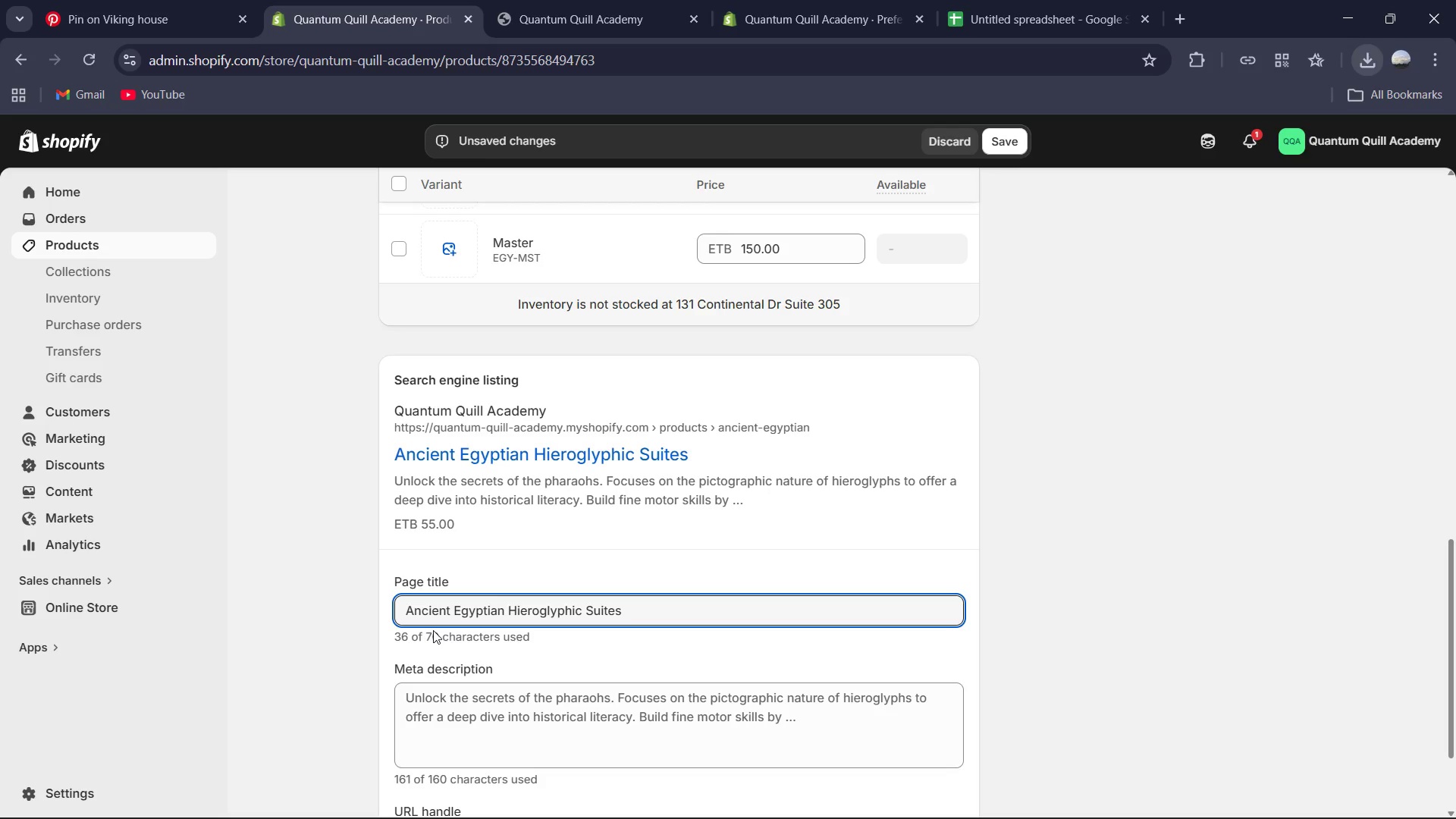 
key(Backspace)
 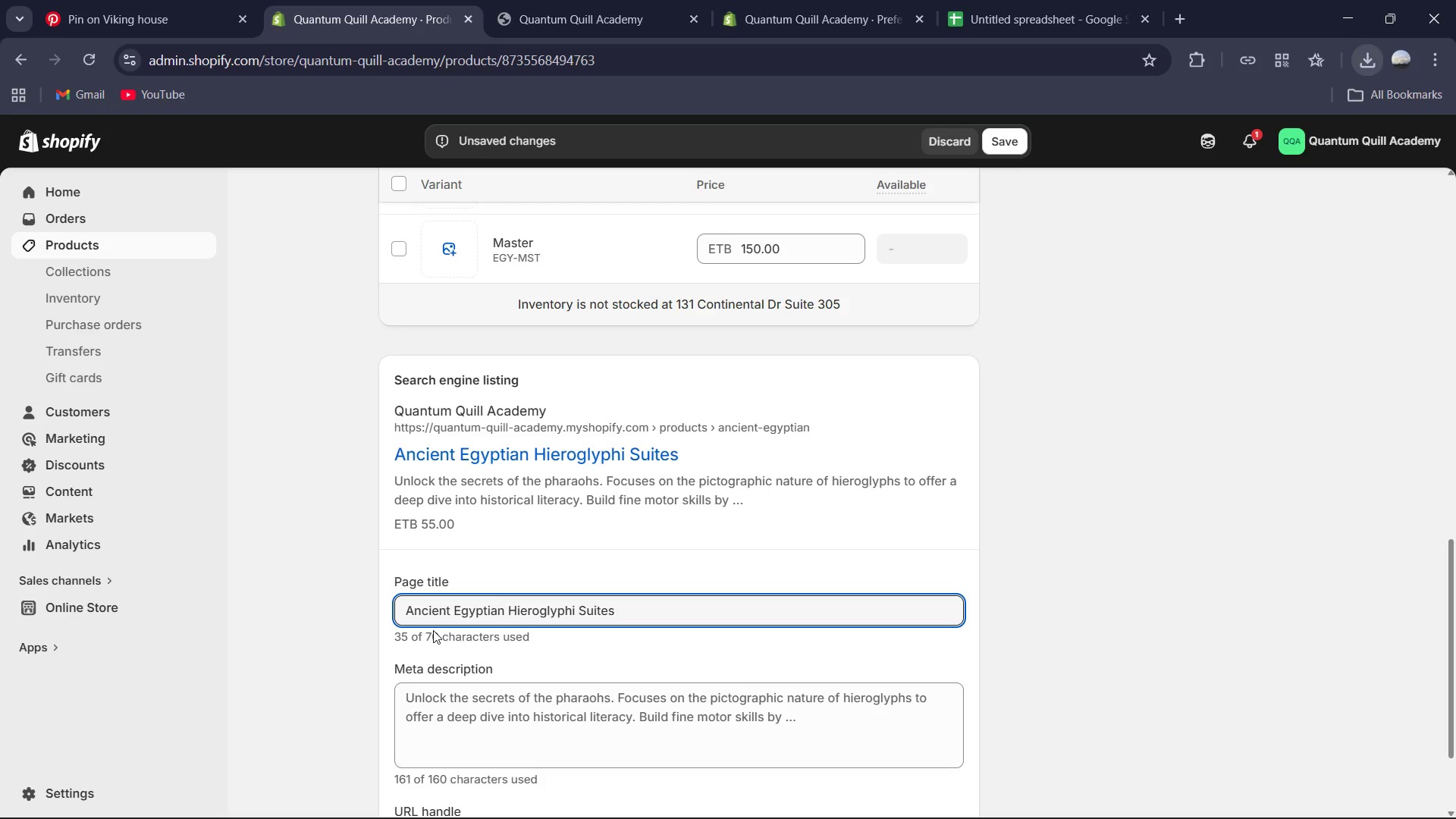 
key(Backspace)
 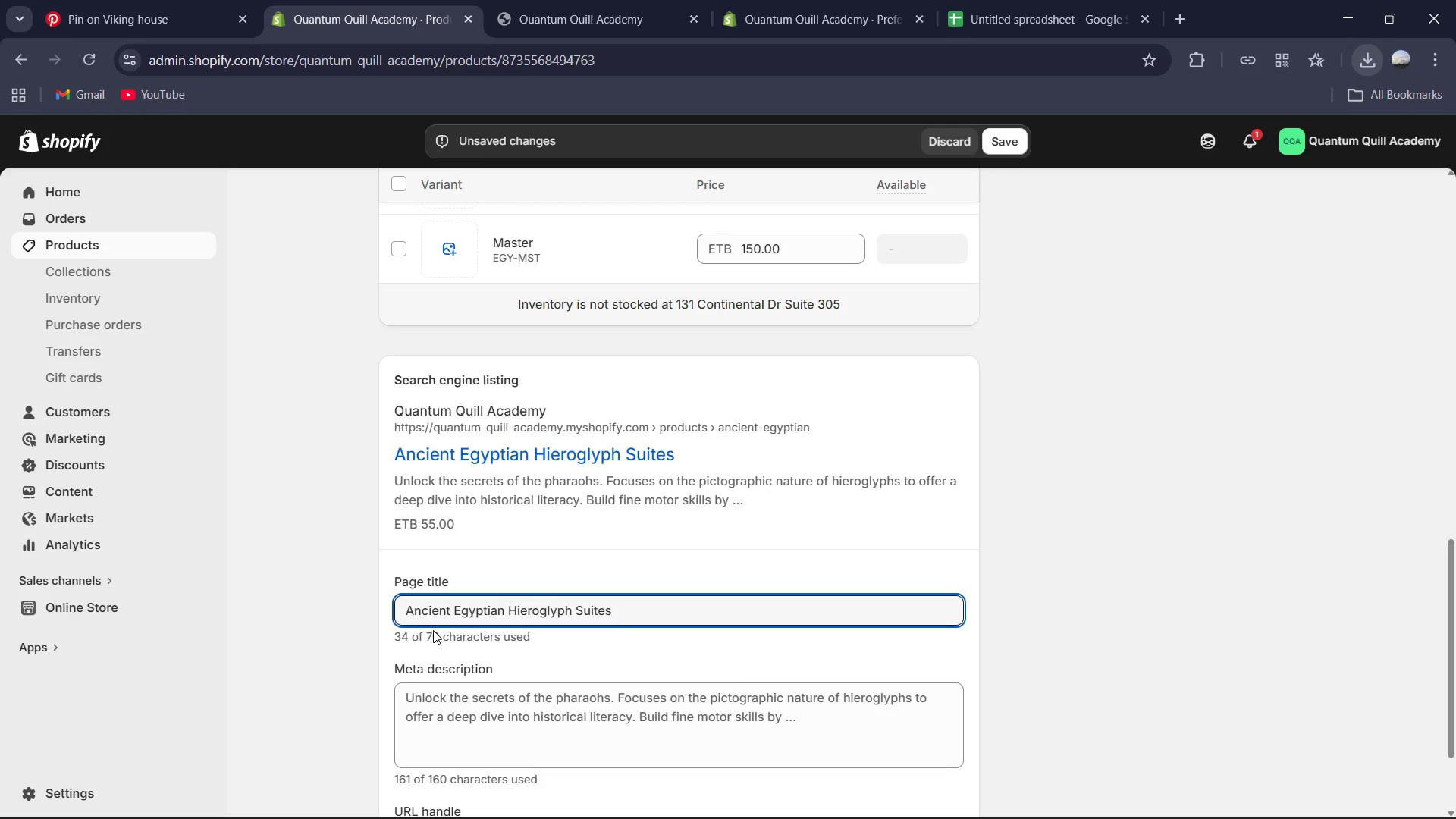 
key(S)
 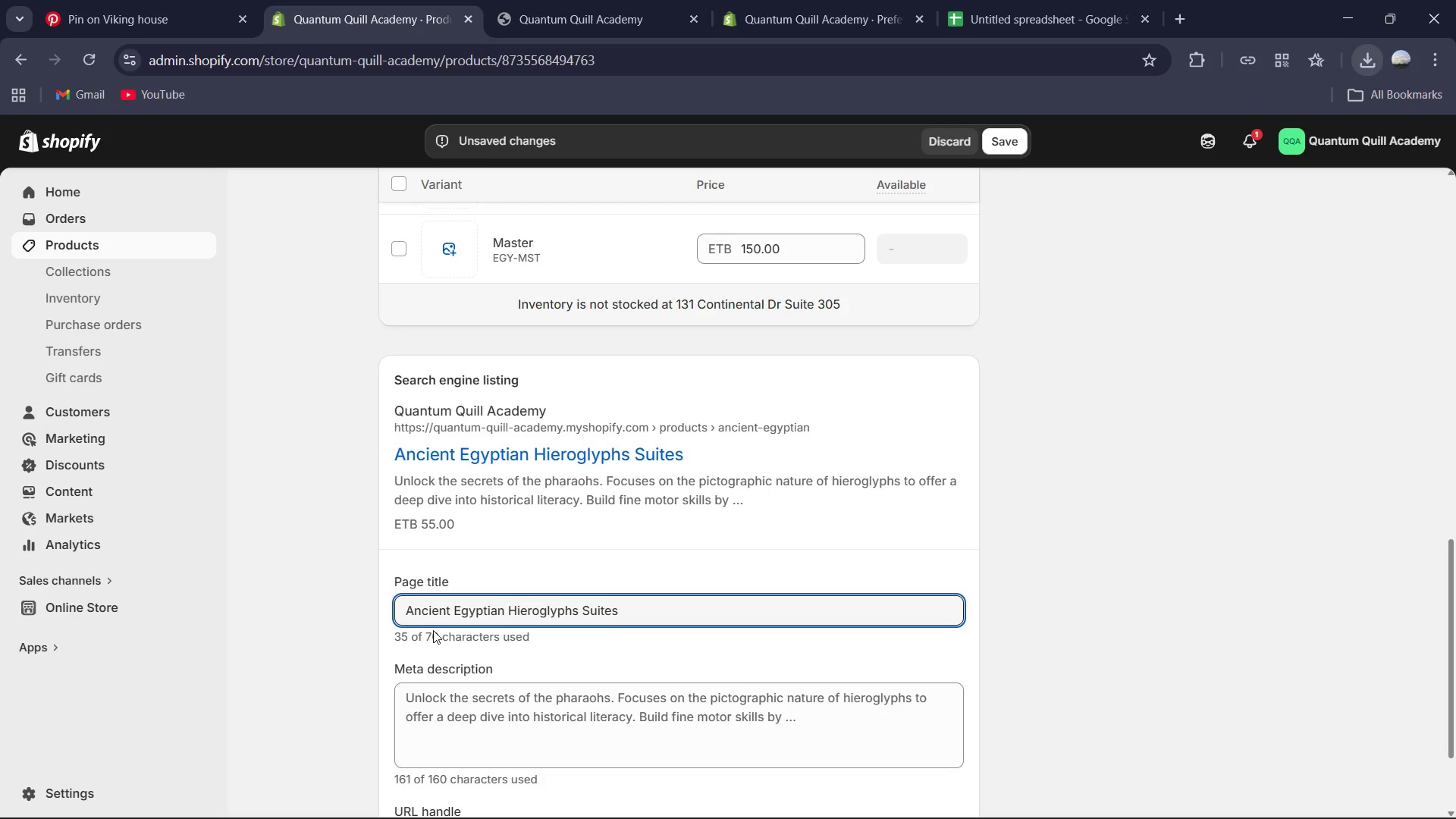 
key(ArrowRight)
 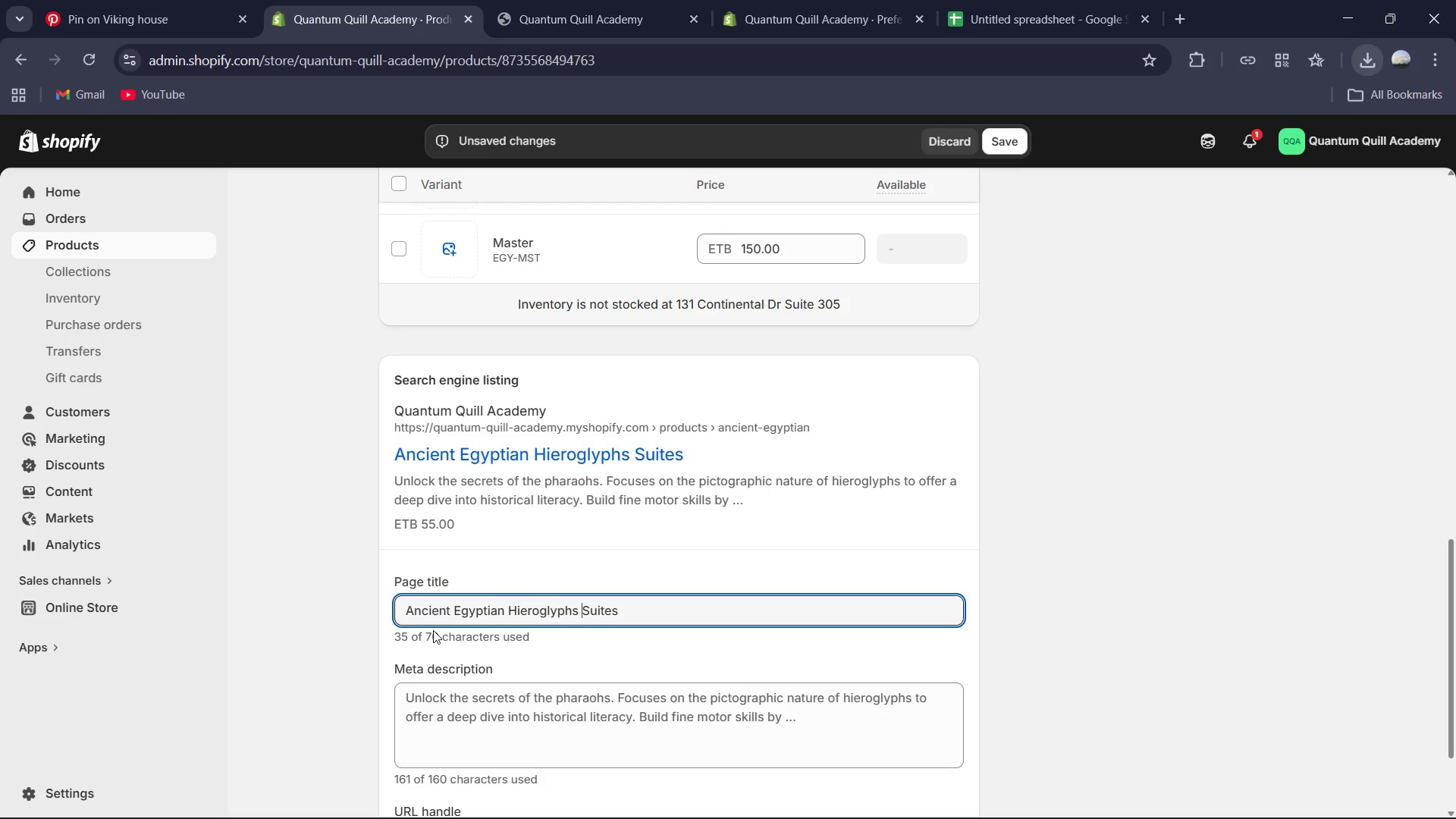 
key(ArrowRight)
 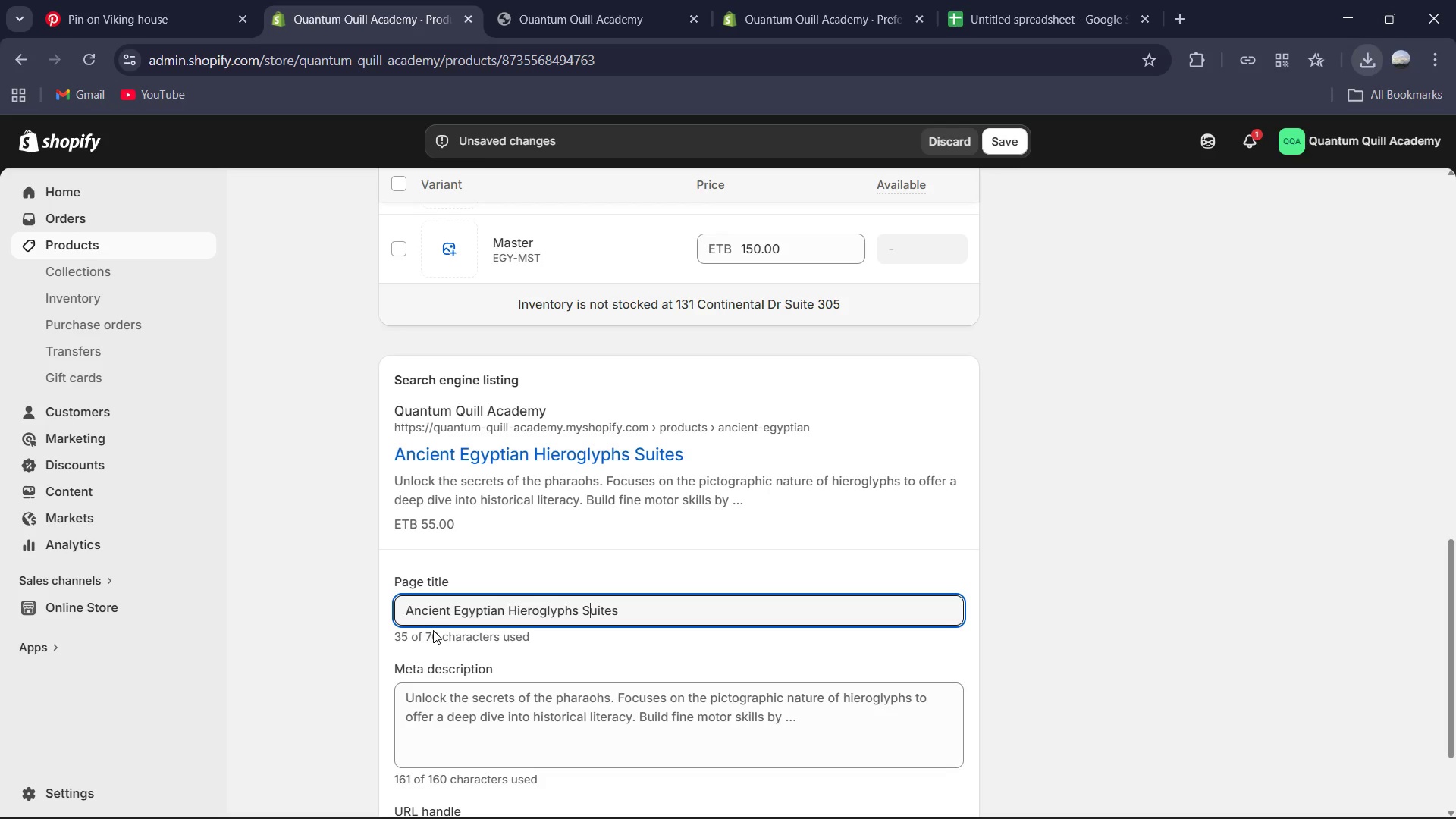 
key(ArrowRight)
 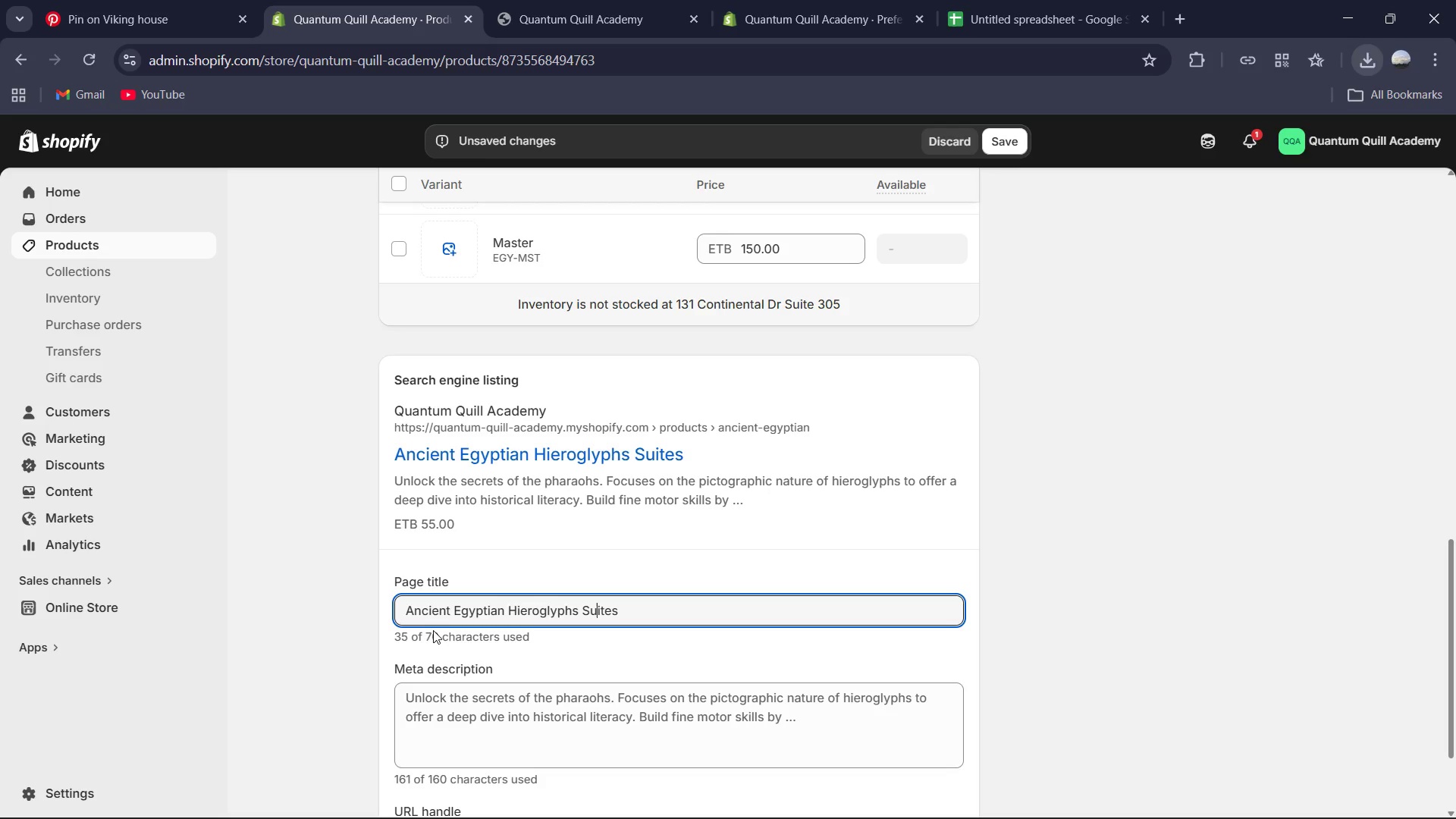 
key(ArrowRight)
 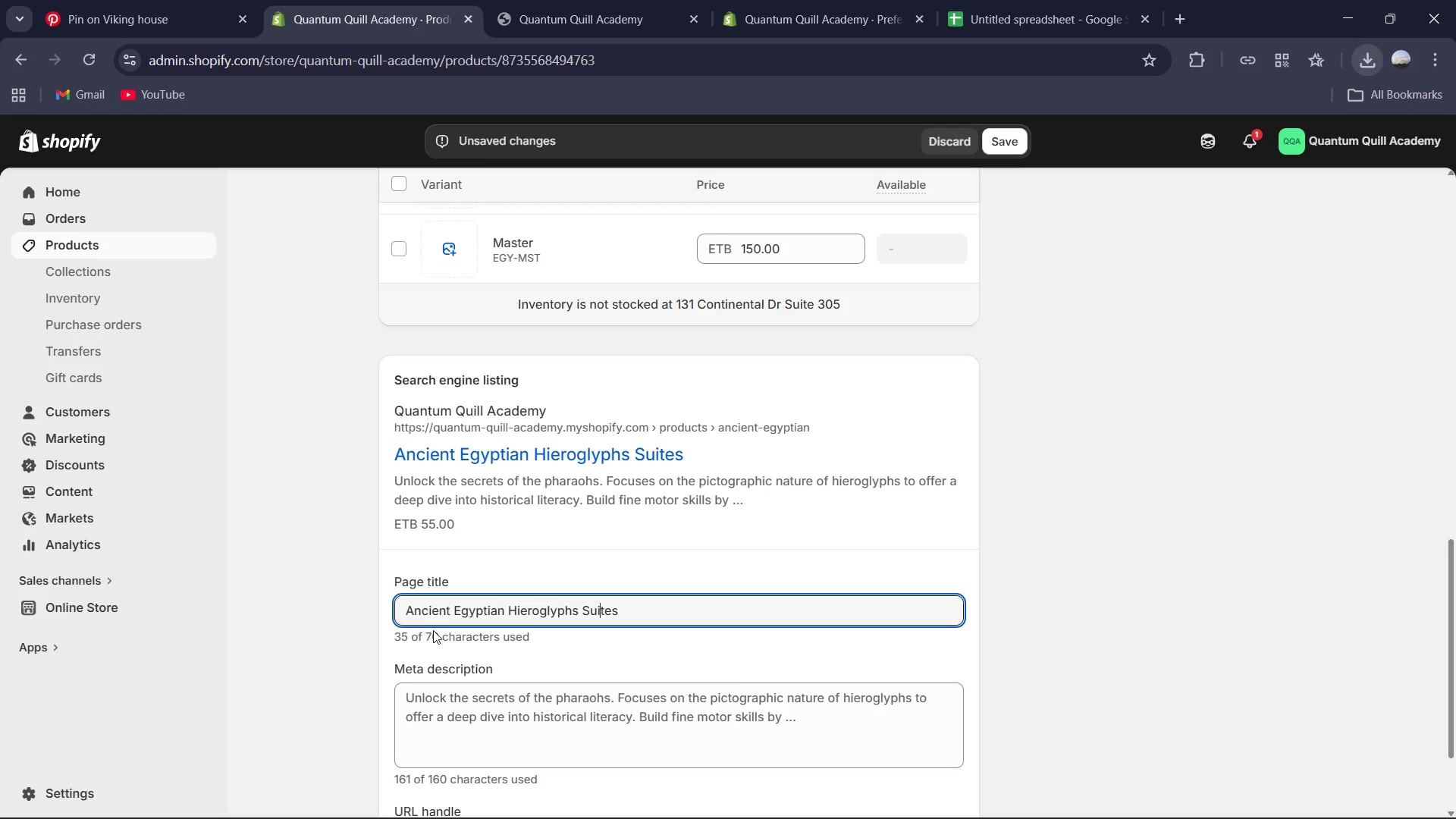 
key(Numpad0)
 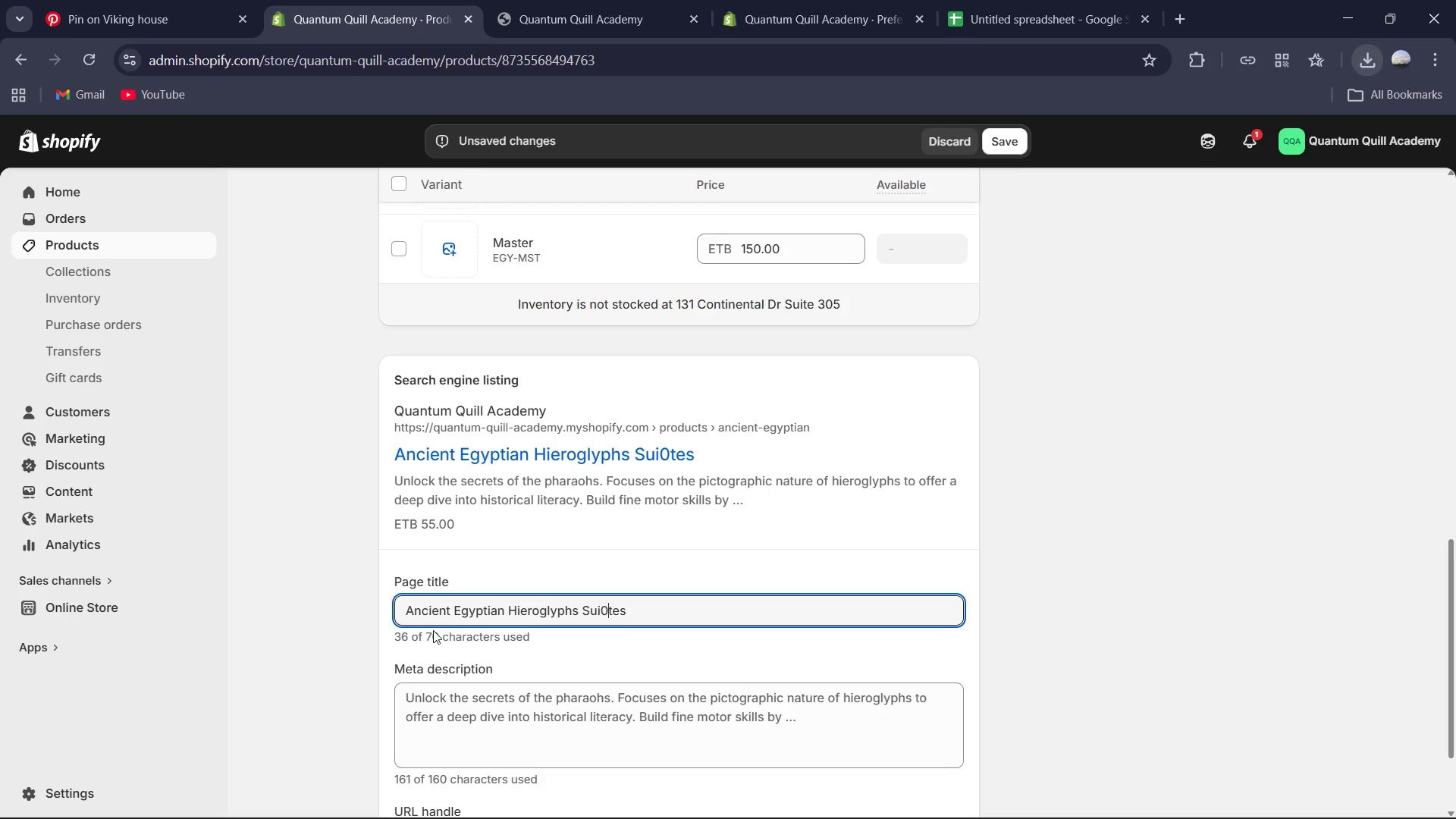 
key(ArrowRight)
 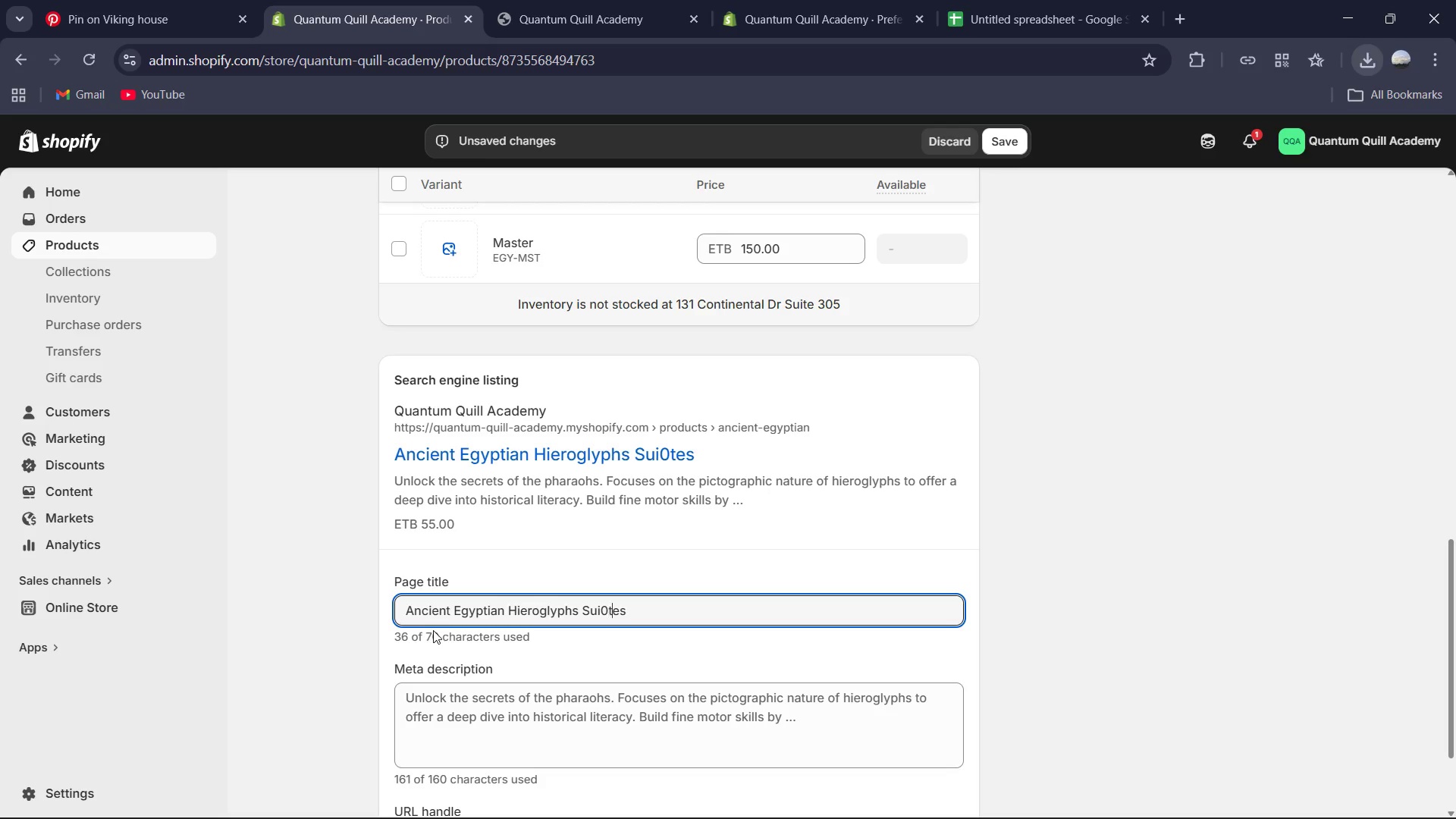 
key(ArrowRight)
 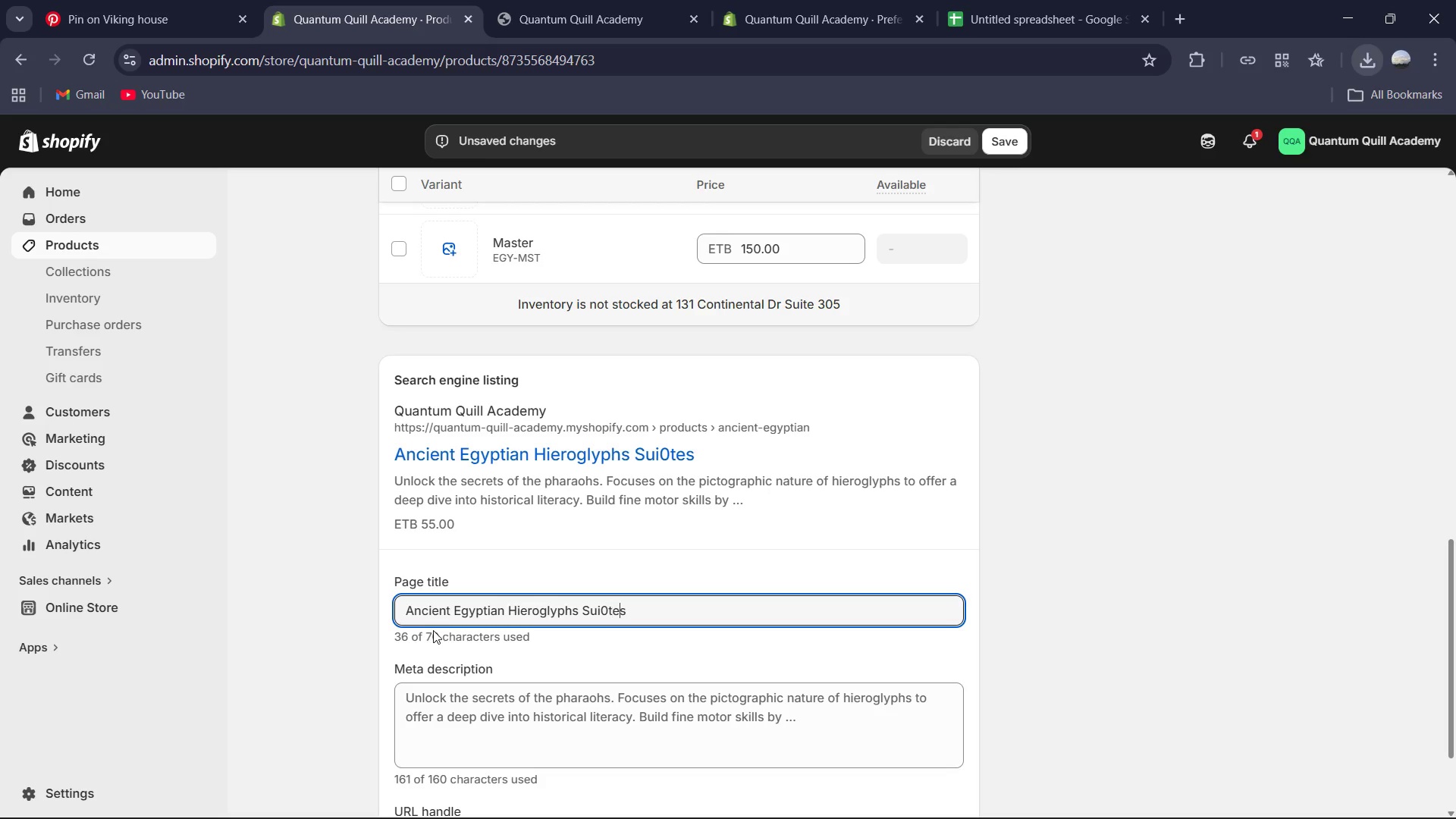 
key(ArrowRight)
 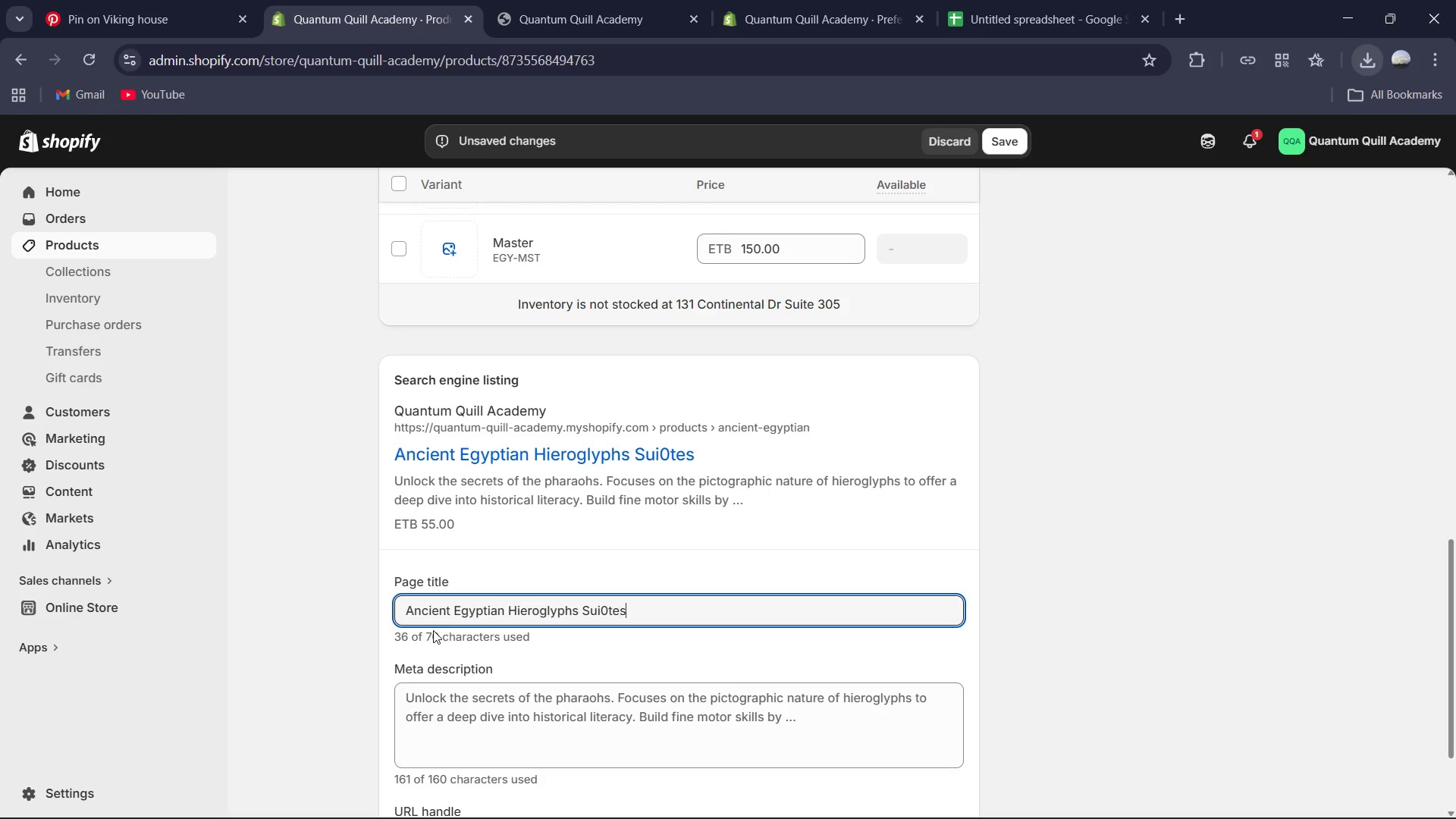 
key(ArrowRight)
 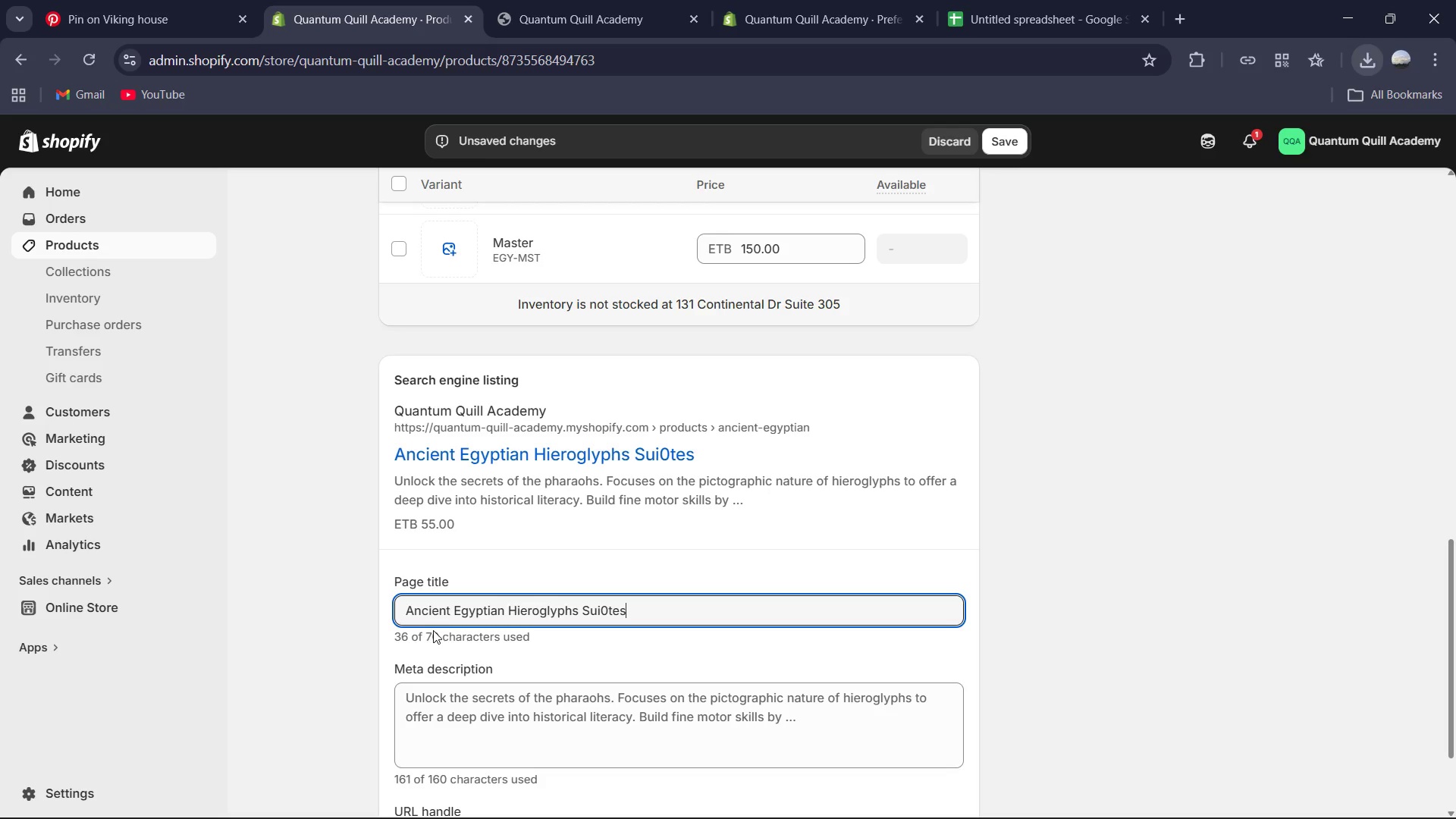 
key(Backspace)
key(Backspace)
key(Backspace)
key(Backspace)
key(Backspace)
key(Backspace)
key(Backspace)
type(| Scribe Discovery )
 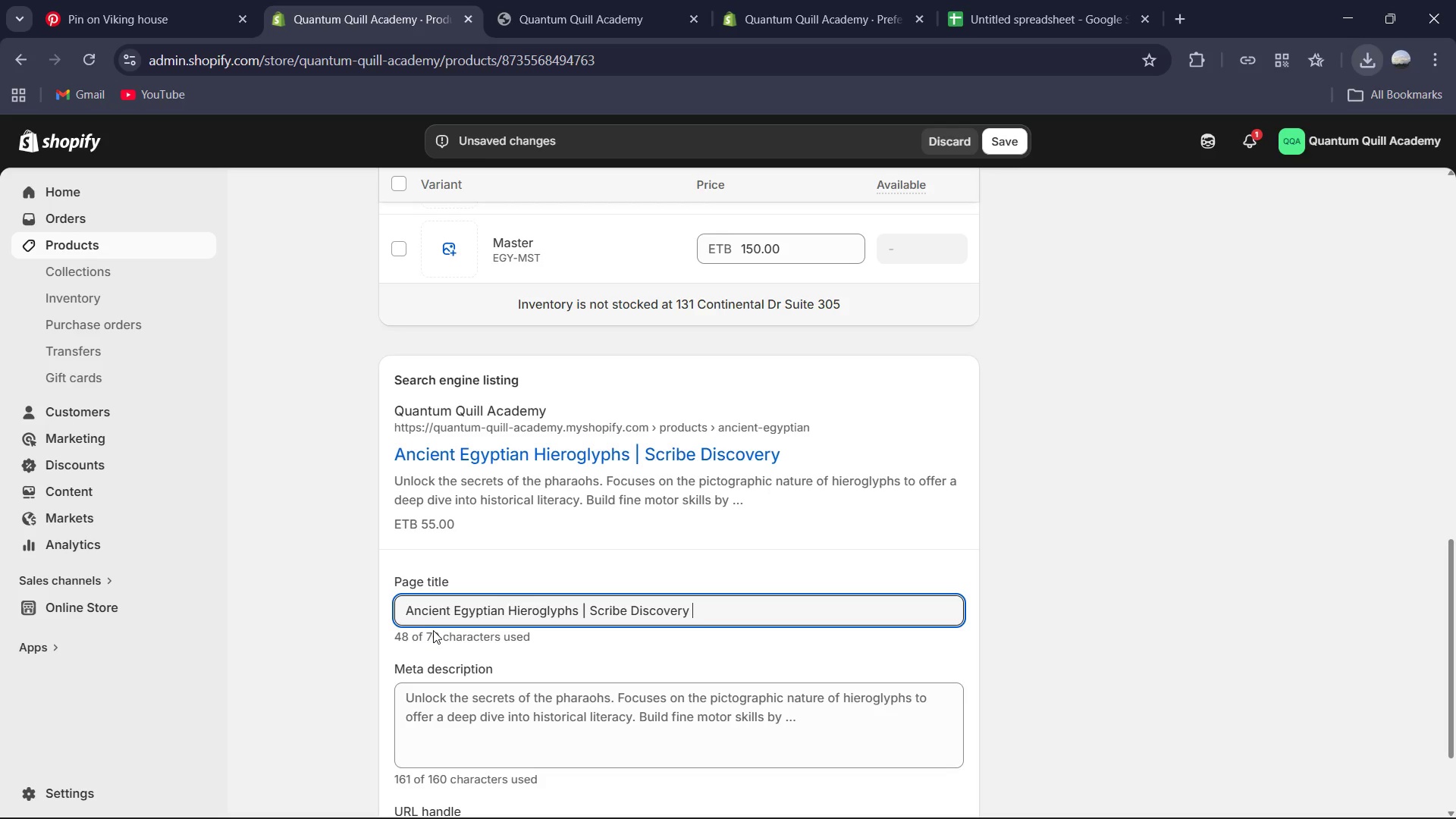 
scroll: coordinate [426, 692], scroll_direction: down, amount: 1.0
 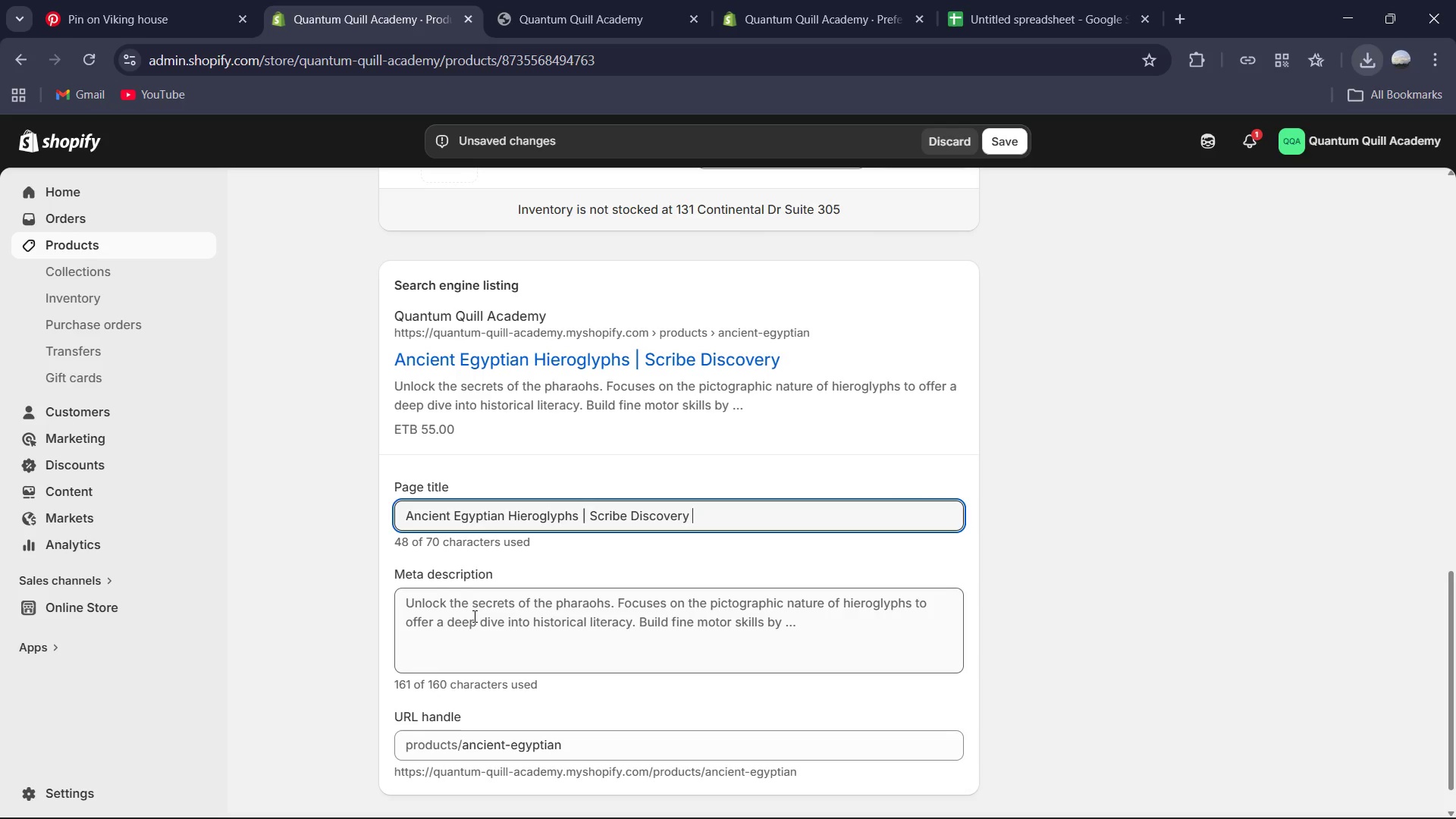 
left_click([473, 616])
 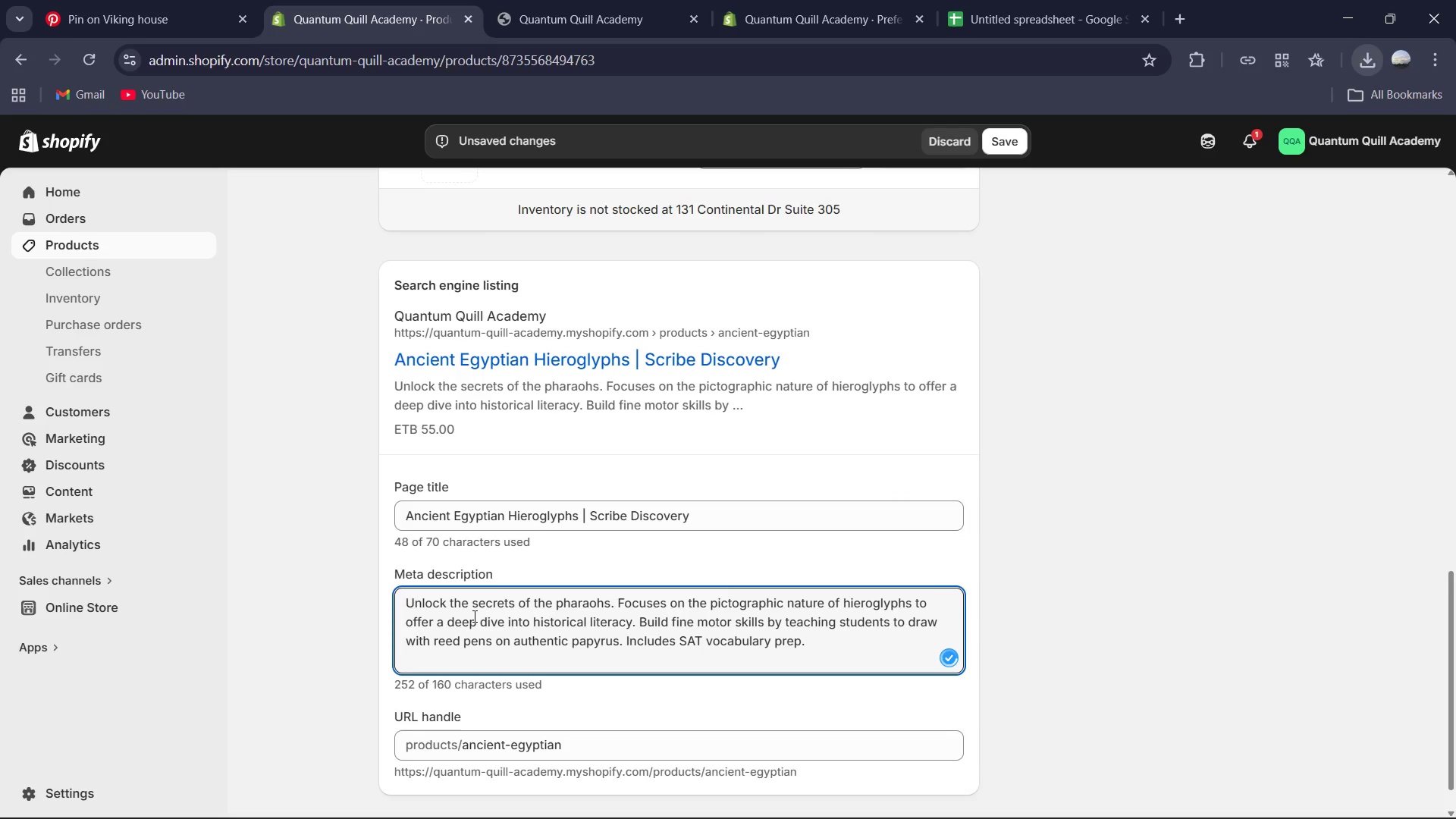 
key(Control+ControlLeft)
 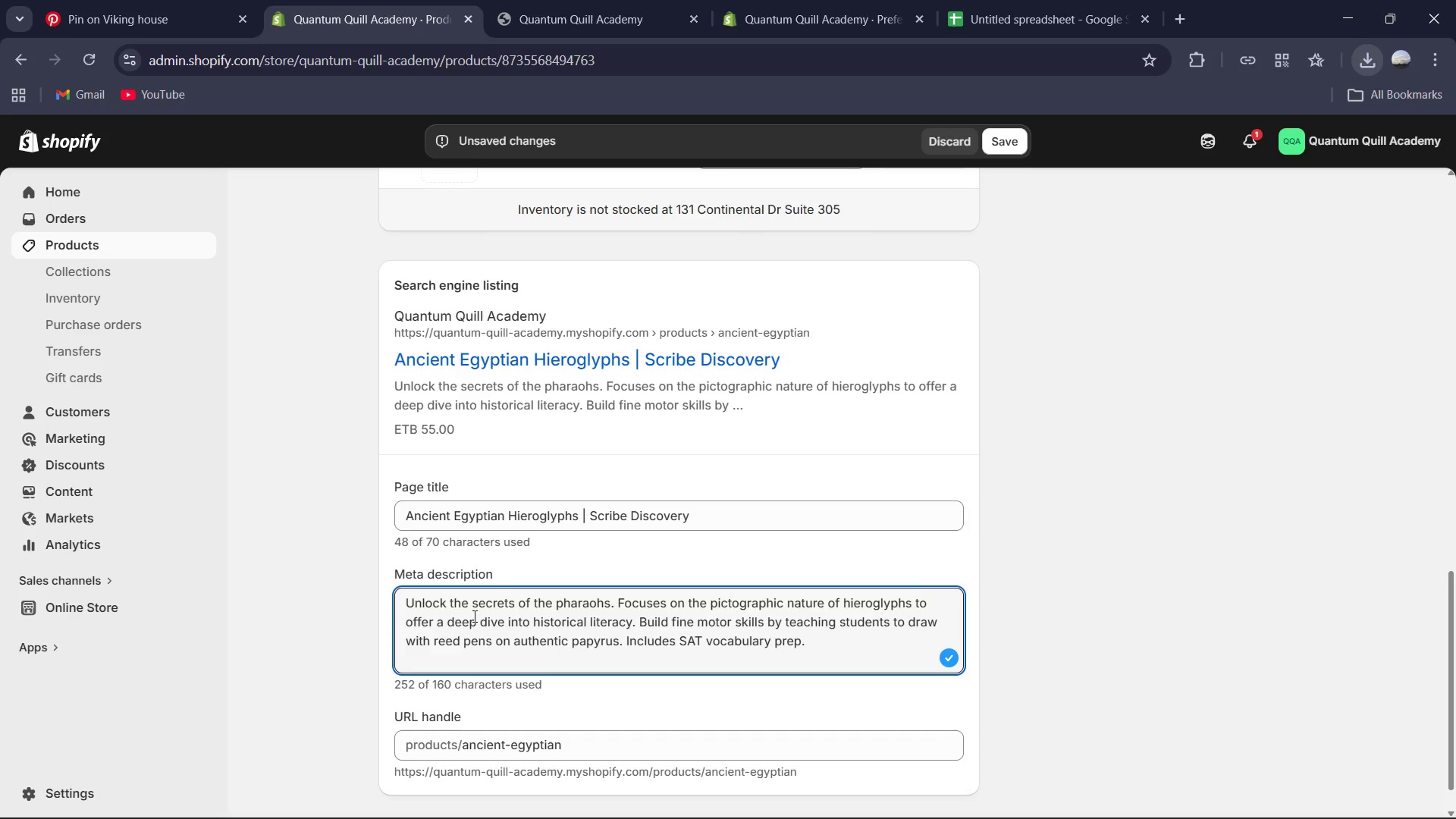 
key(Control+A)
 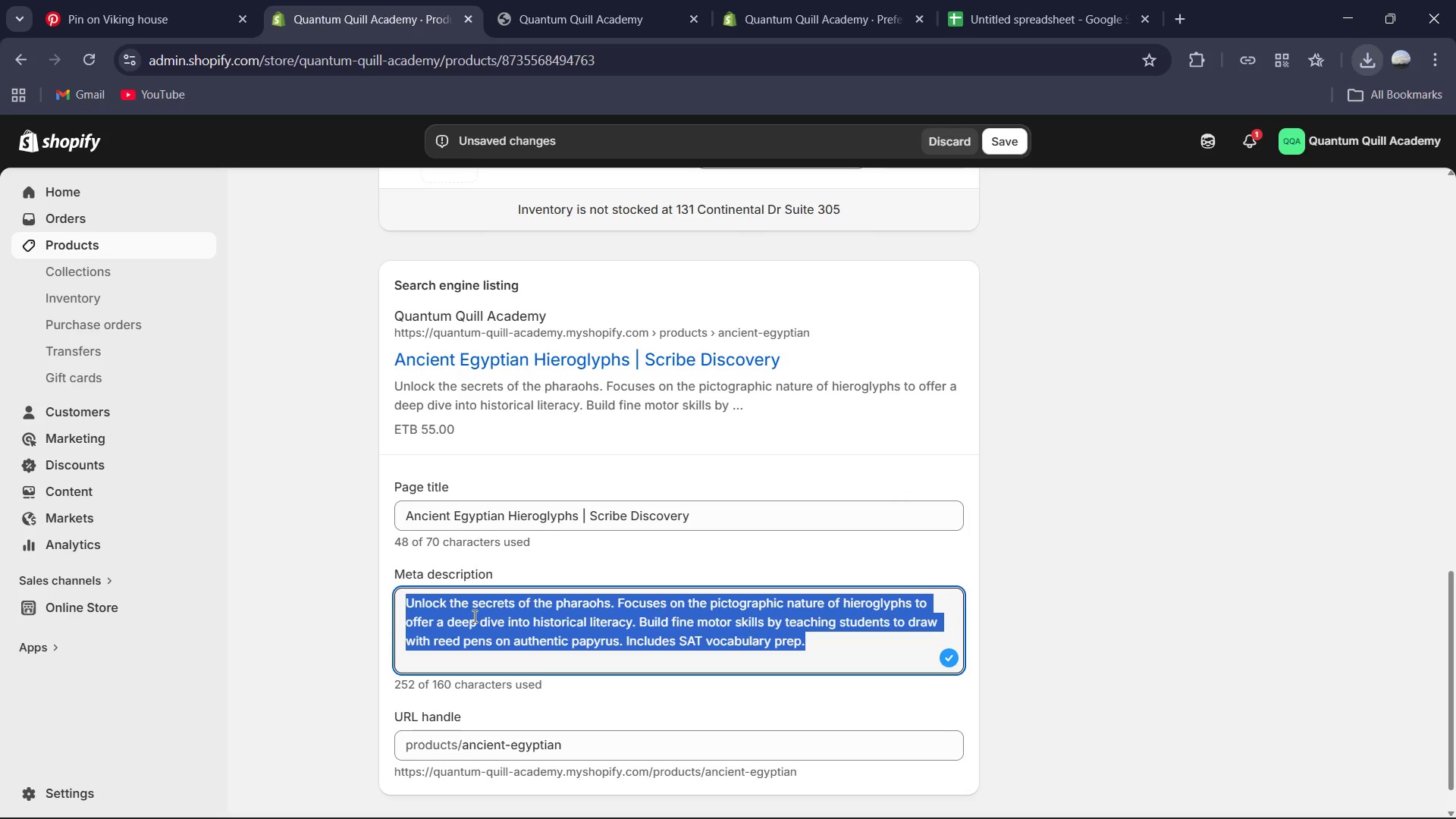 
type(Unlock Pharaoh's secrets. Learn on papyrus to build unique fine motor skills and historical literacy using ancient symboll)
key(Backspace)
type(ic system )
 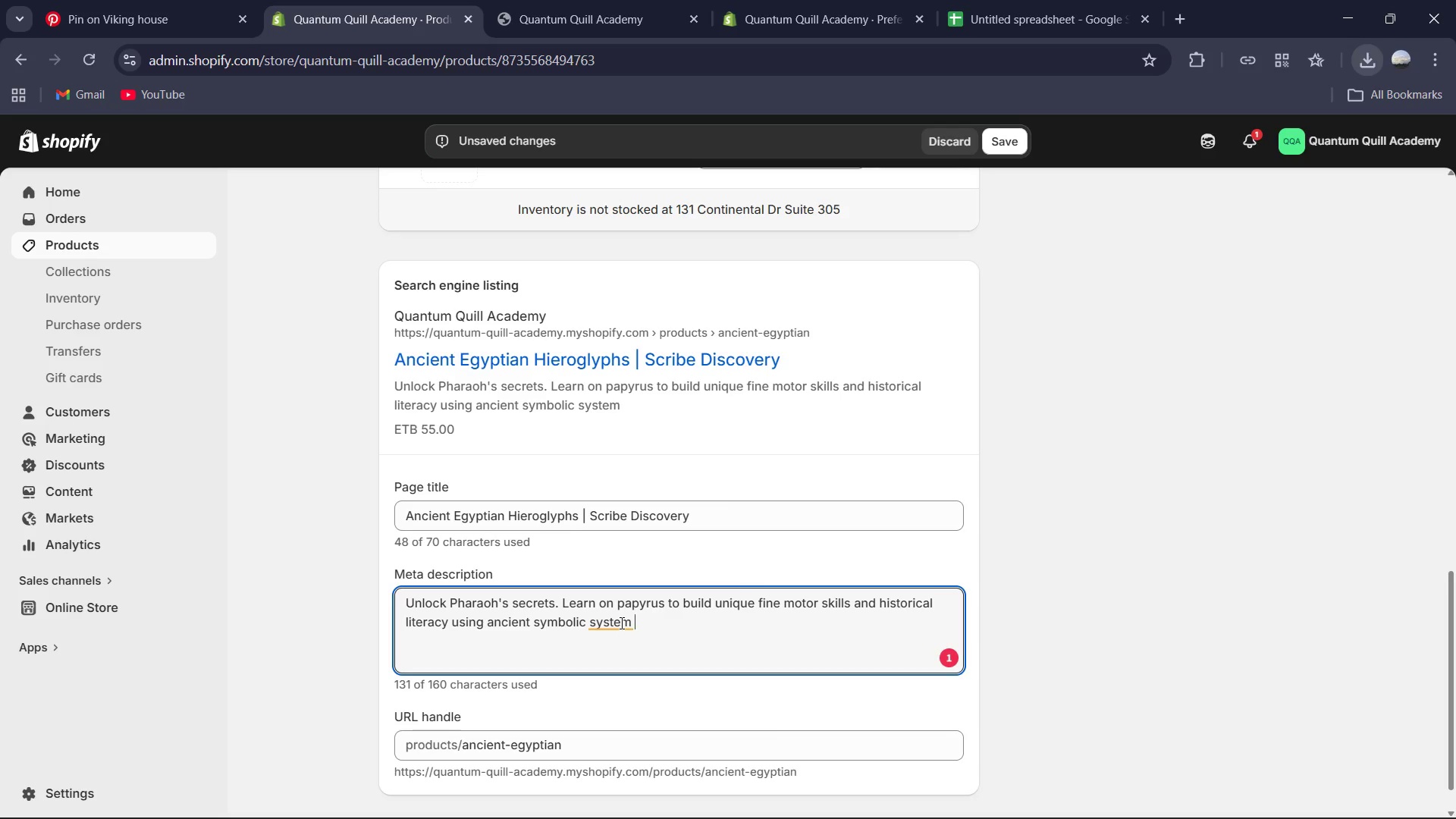 
left_click([617, 752])
 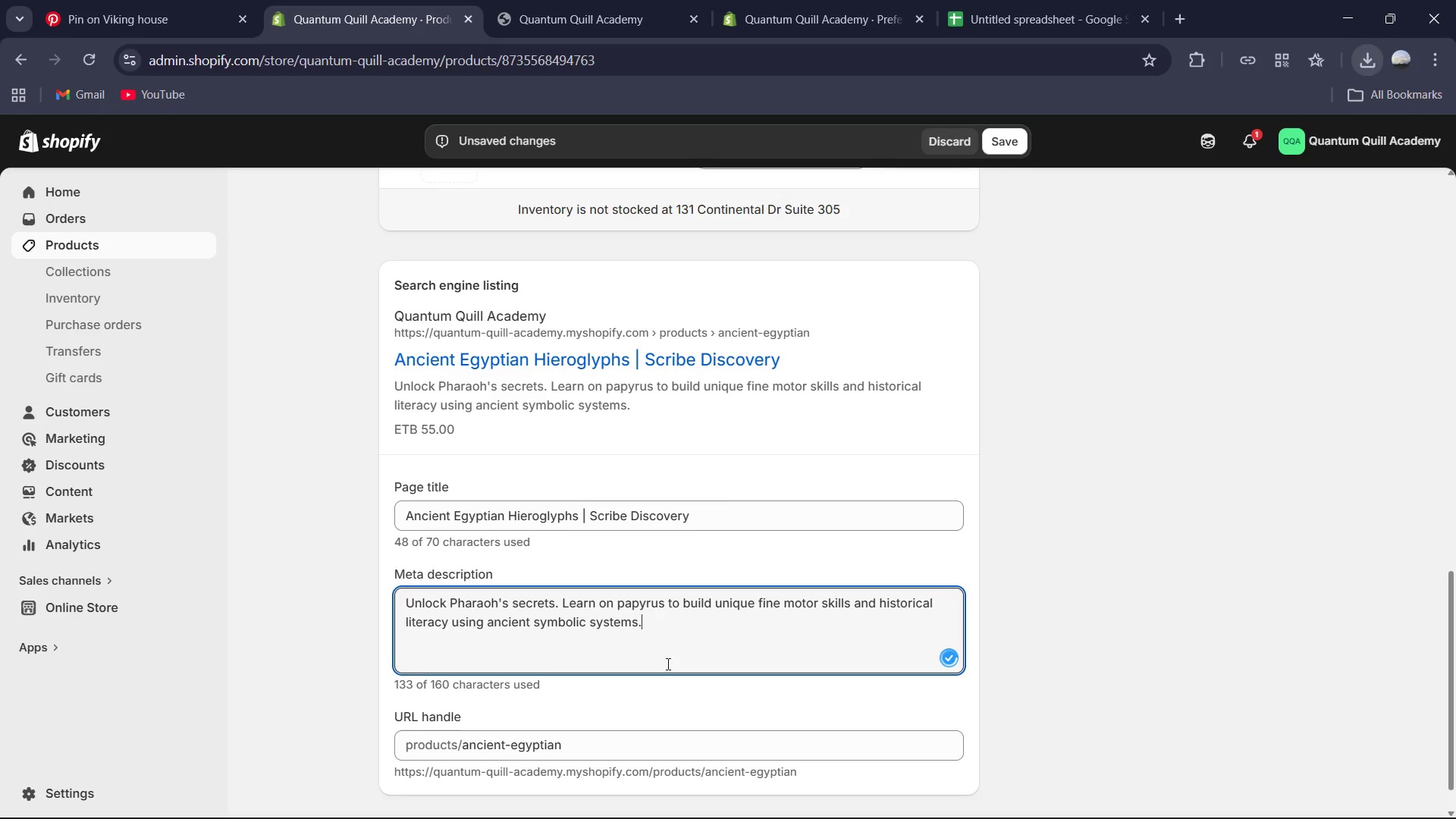 
scroll: coordinate [667, 664], scroll_direction: down, amount: 1.0
 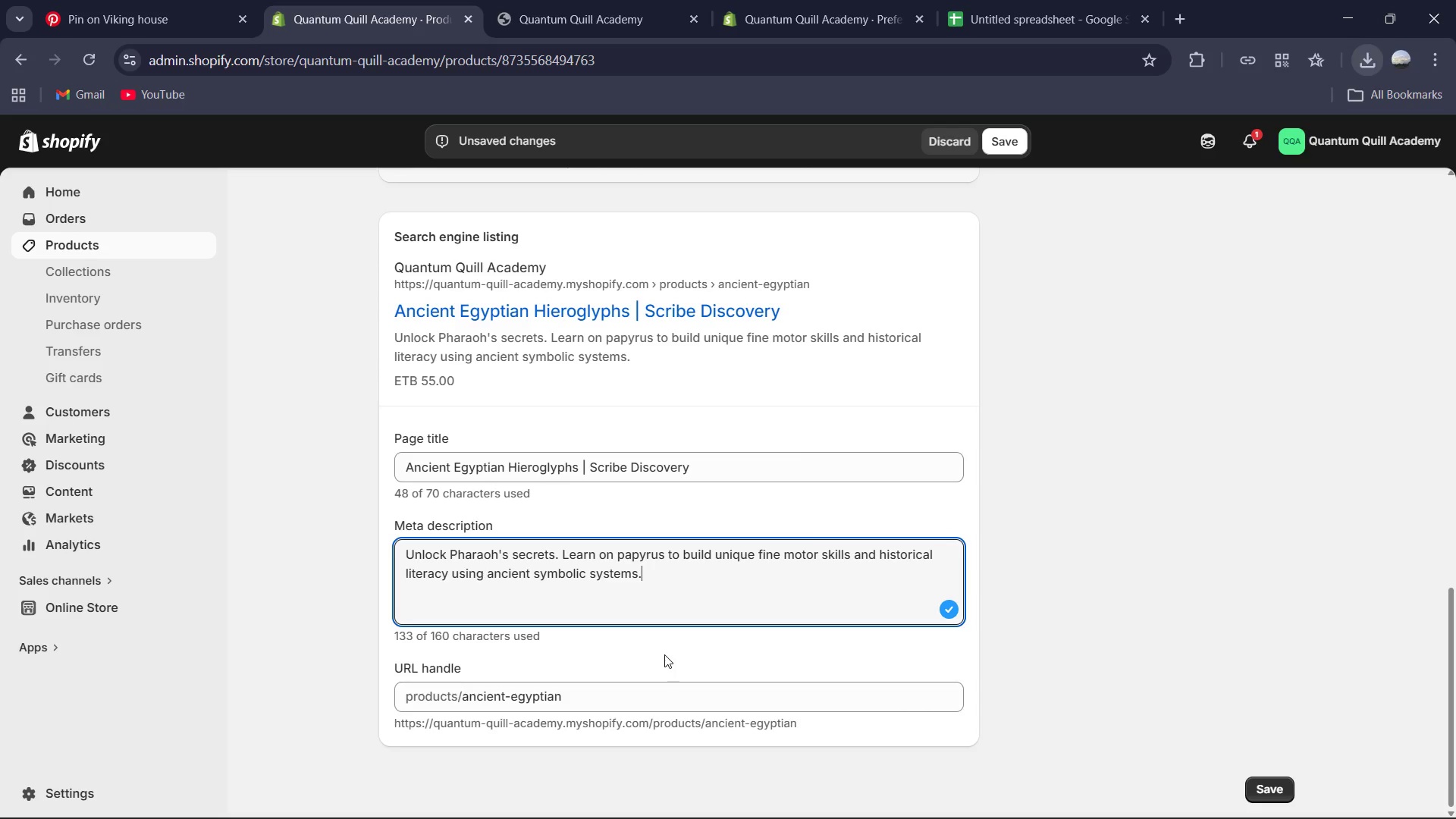 
scroll: coordinate [725, 540], scroll_direction: up, amount: 7.0
 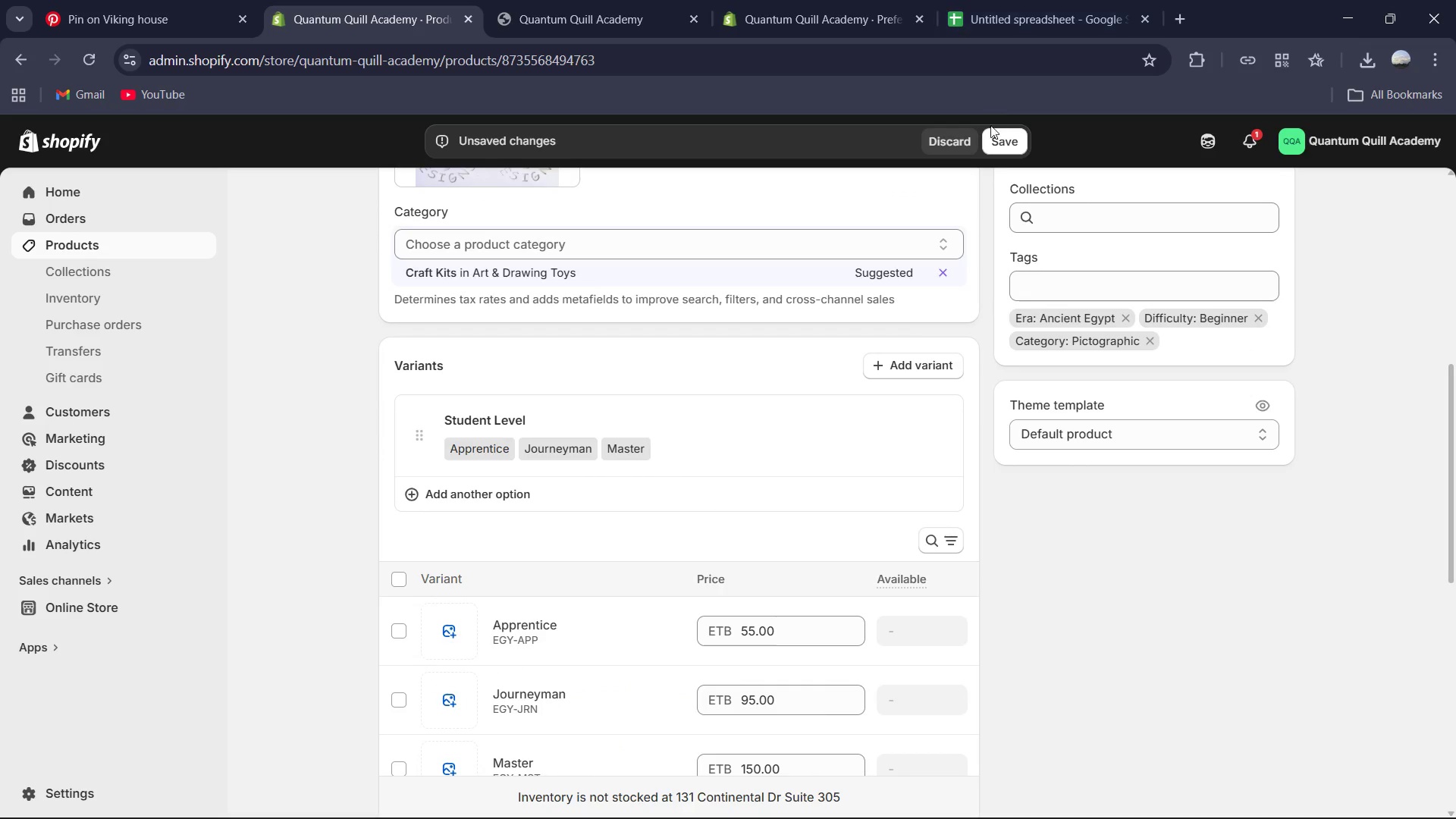 
left_click([996, 152])
 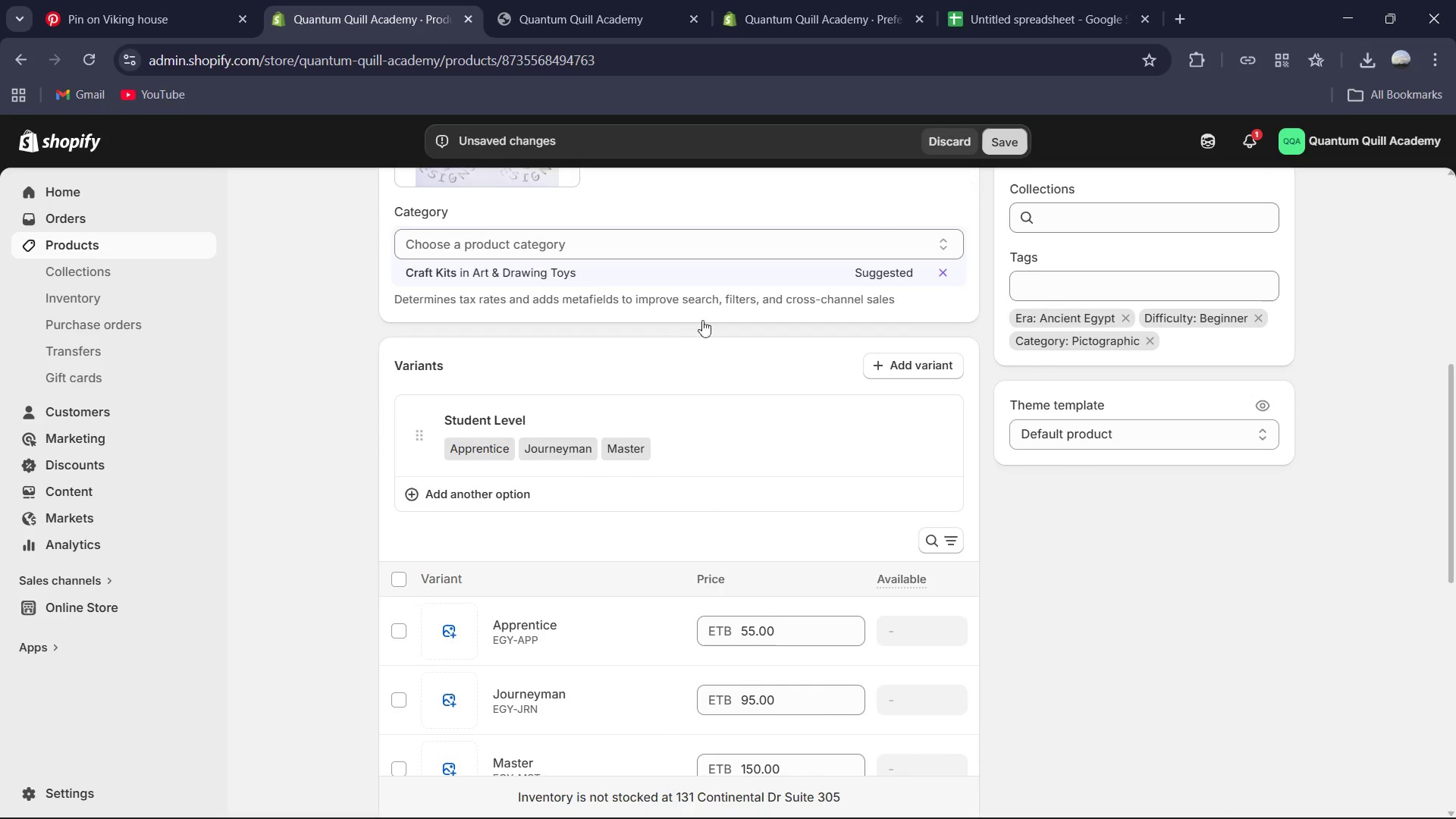 
scroll: coordinate [702, 317], scroll_direction: up, amount: 4.0
 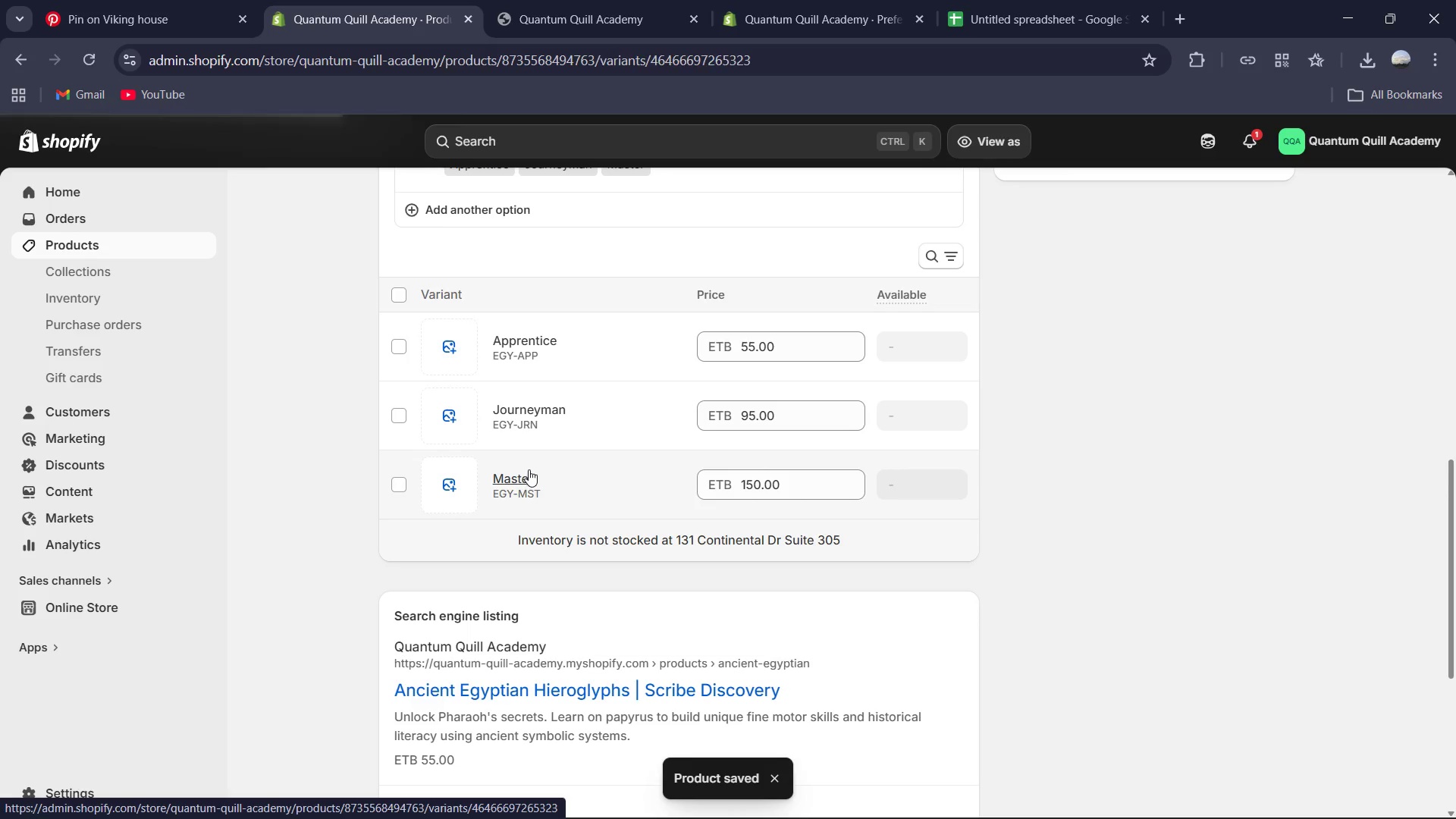 
wait(6.61)
 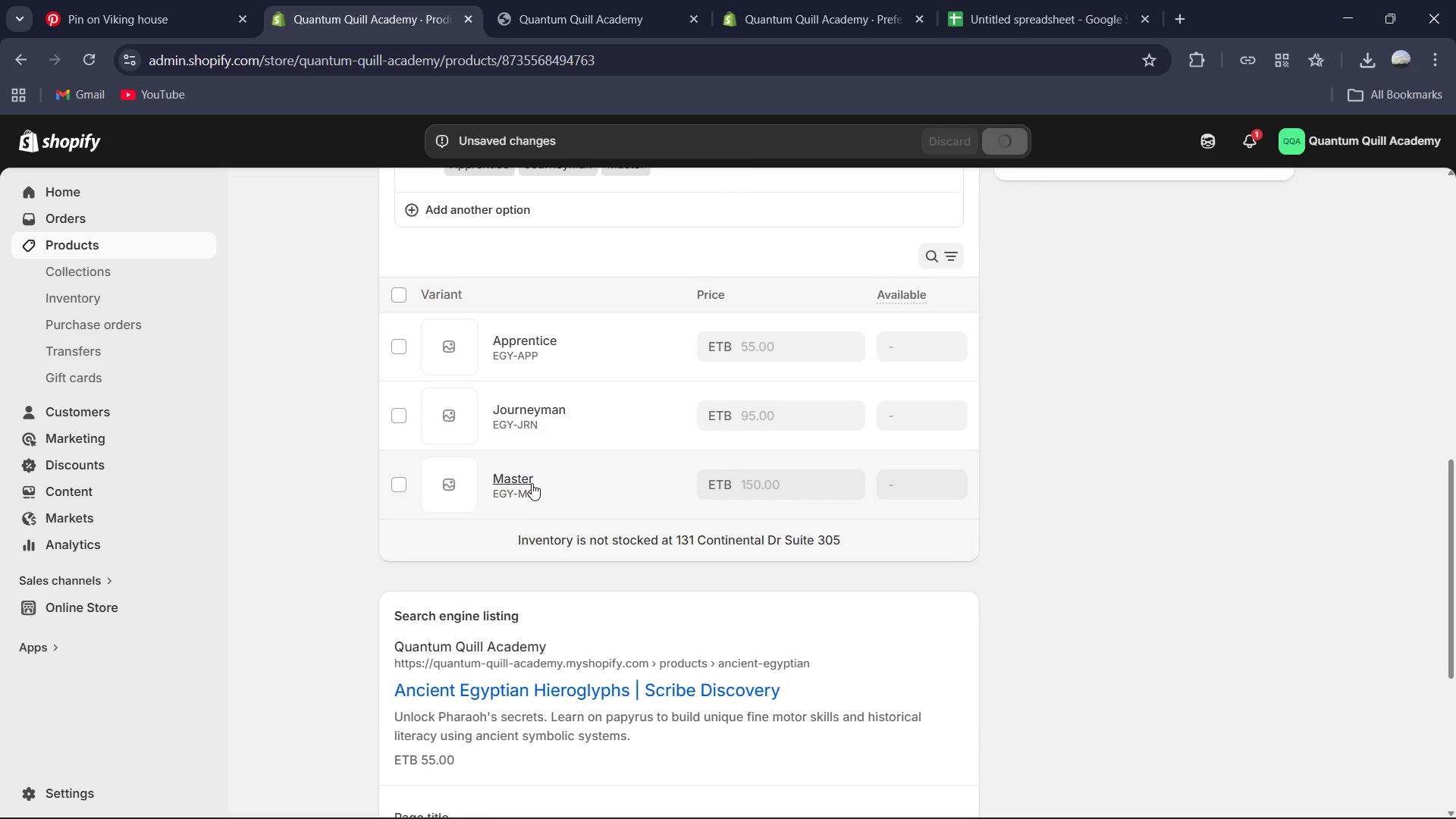 
scroll: coordinate [960, 473], scroll_direction: down, amount: 4.0
 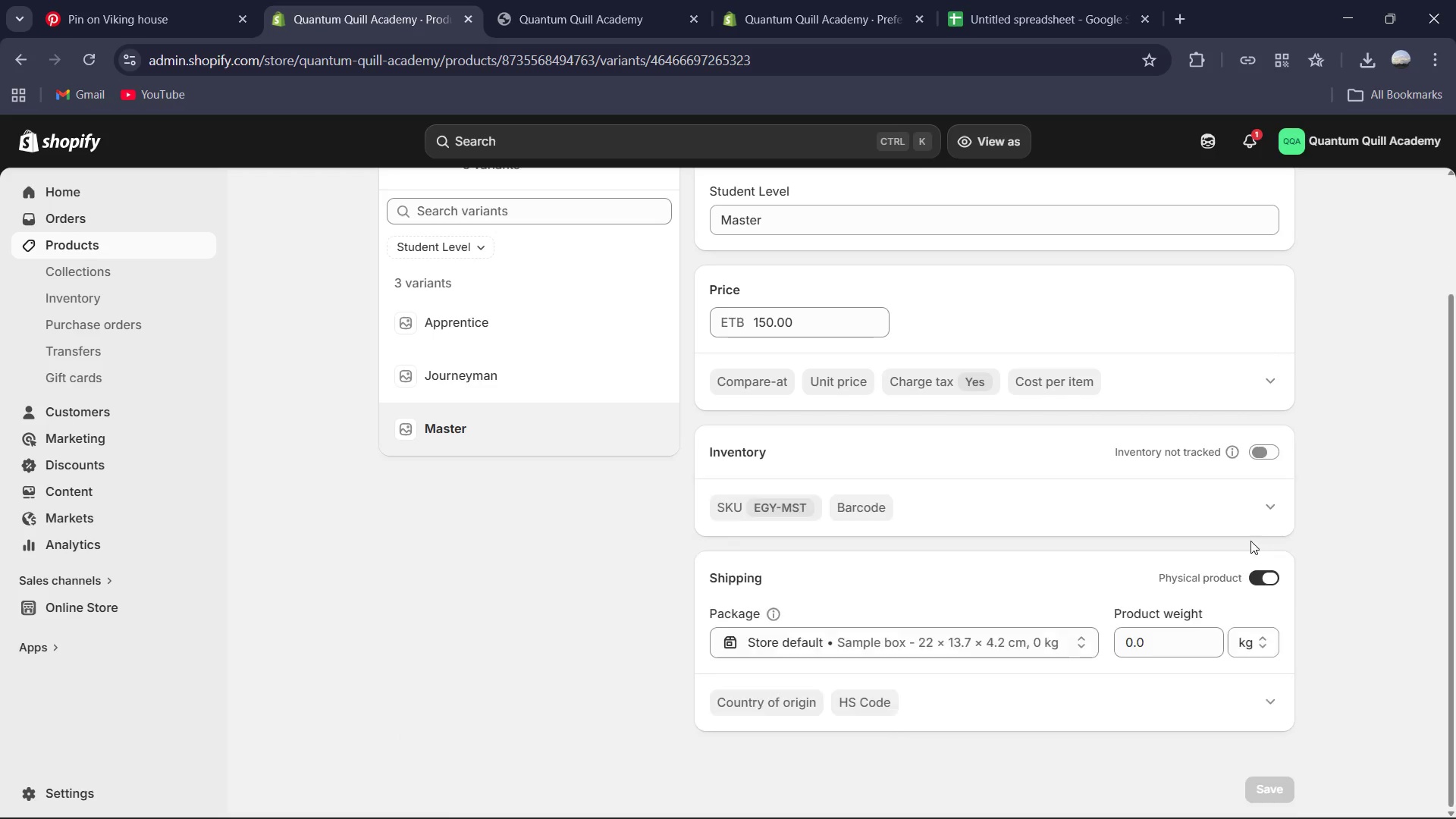 
left_click([1272, 453])
 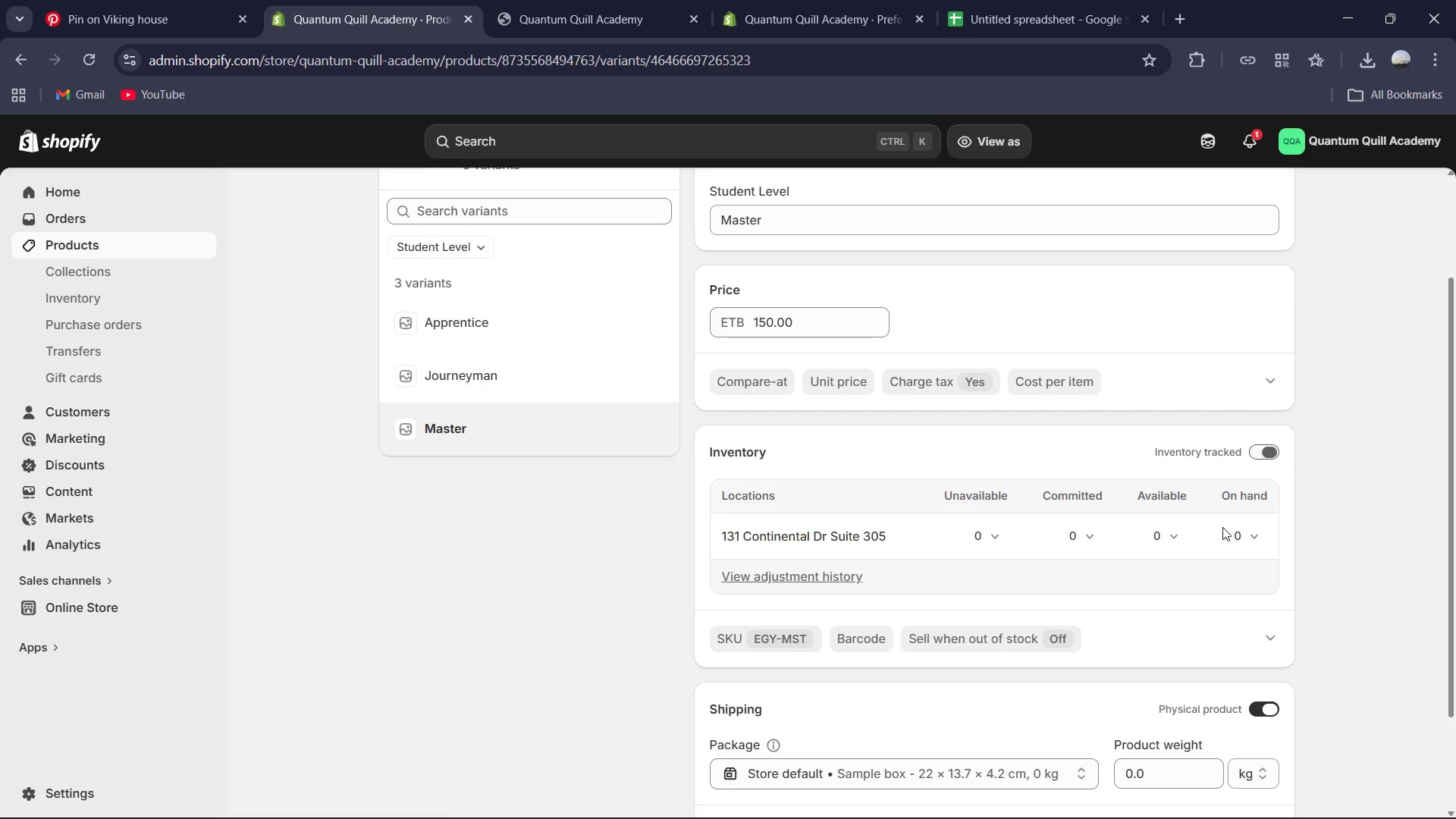 
scroll: coordinate [1221, 529], scroll_direction: down, amount: 2.0
 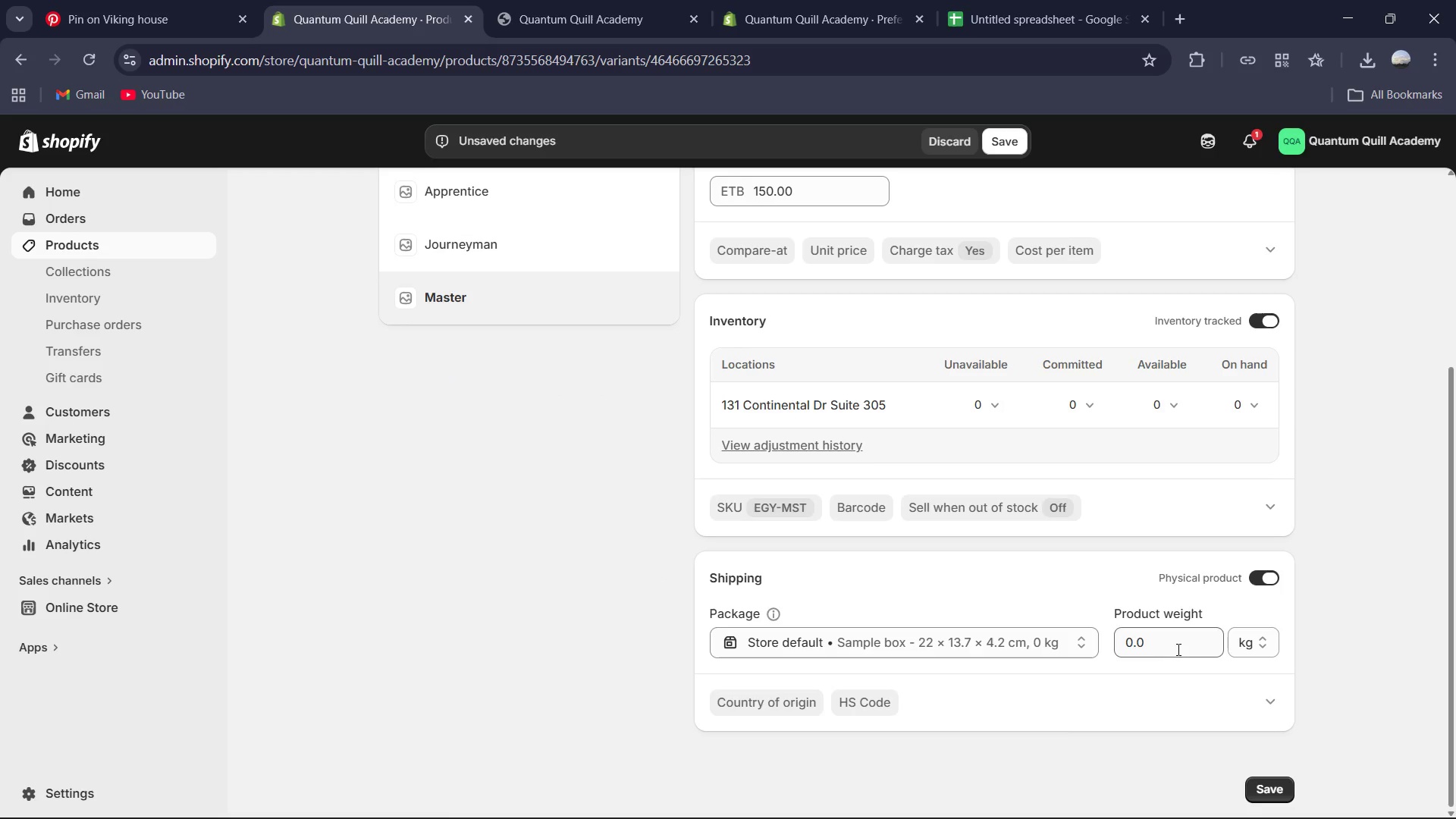 
left_click([1177, 649])
 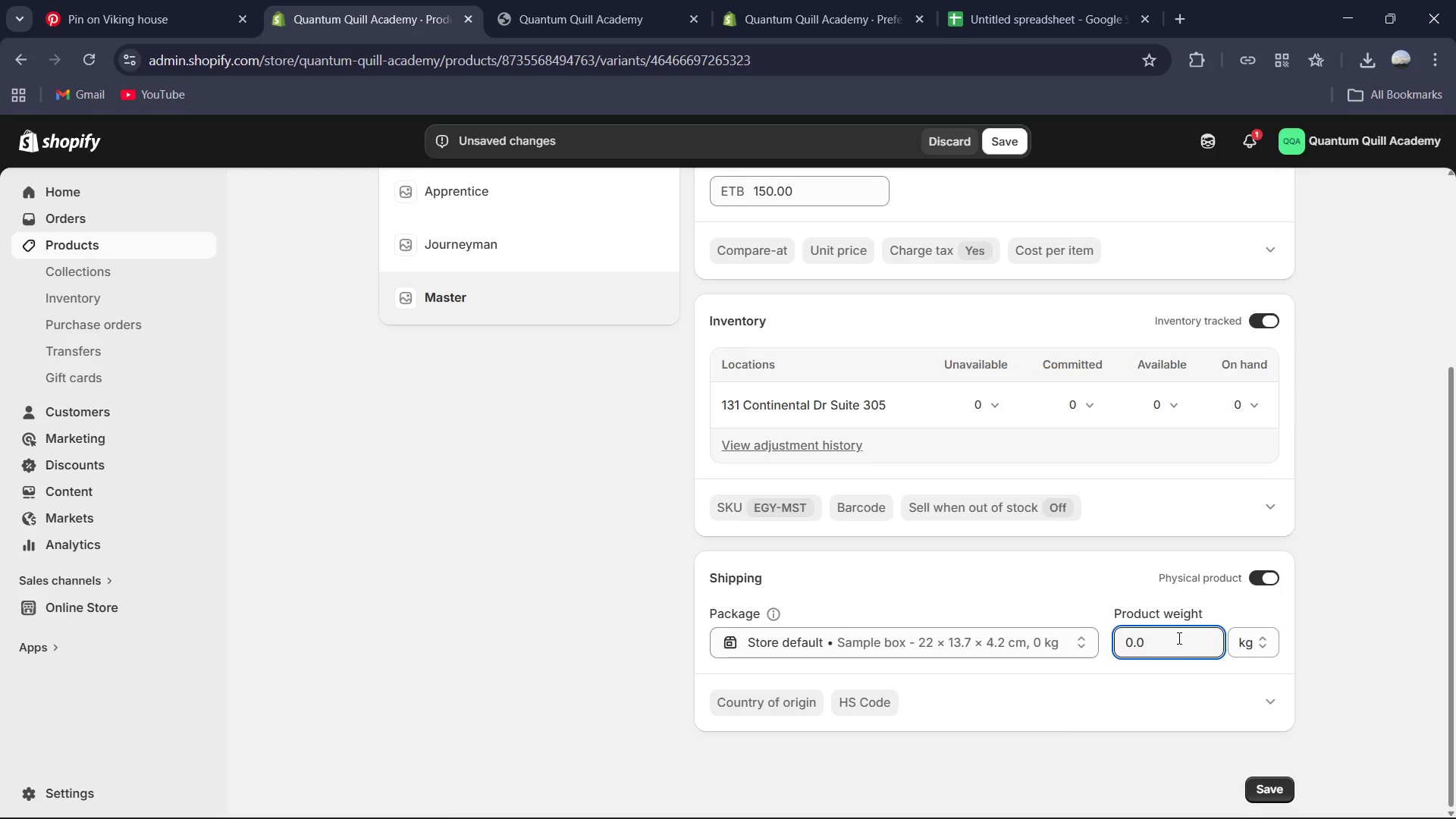 
key(Control+ControlLeft)
 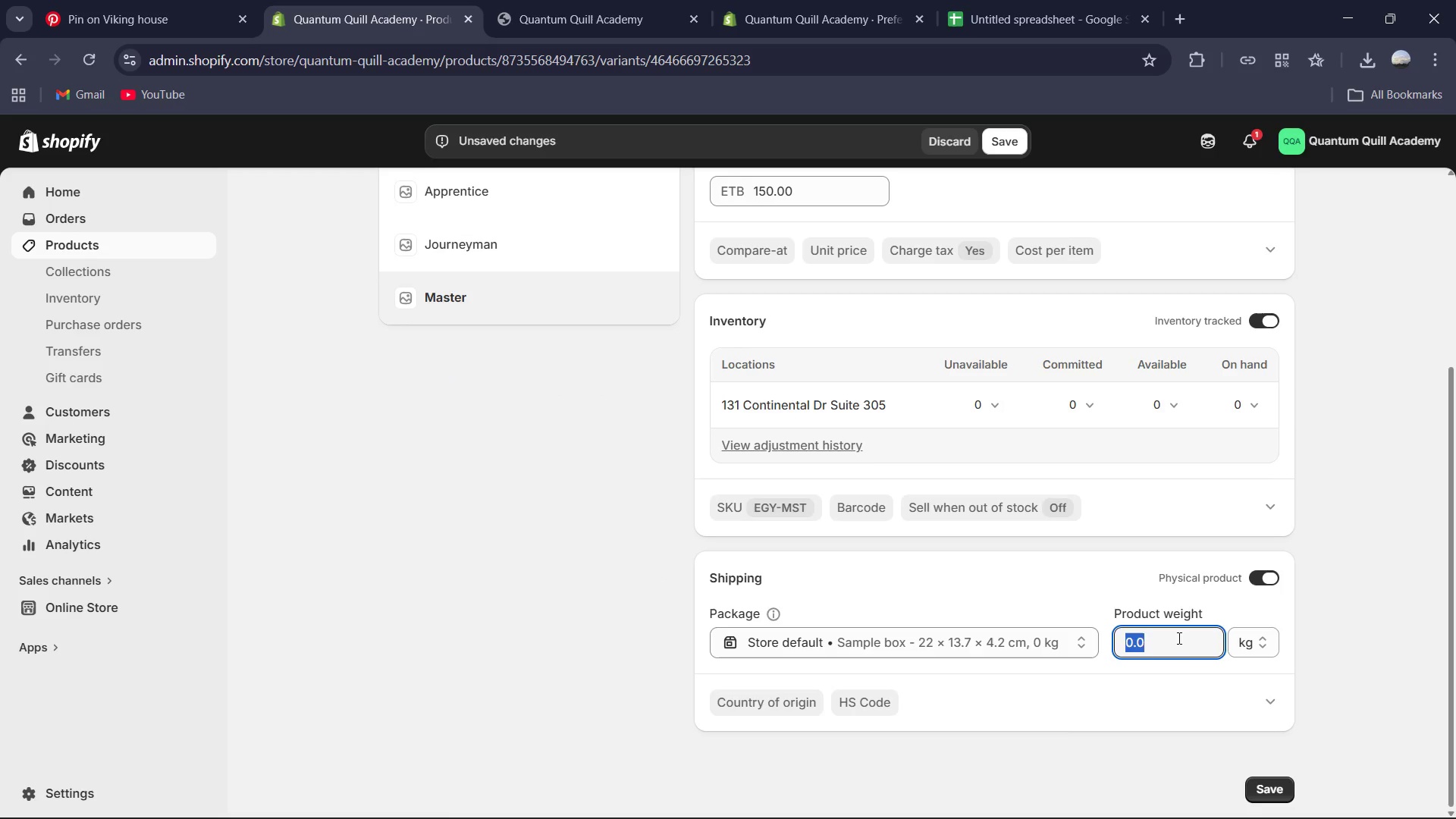 
key(Control+A)
 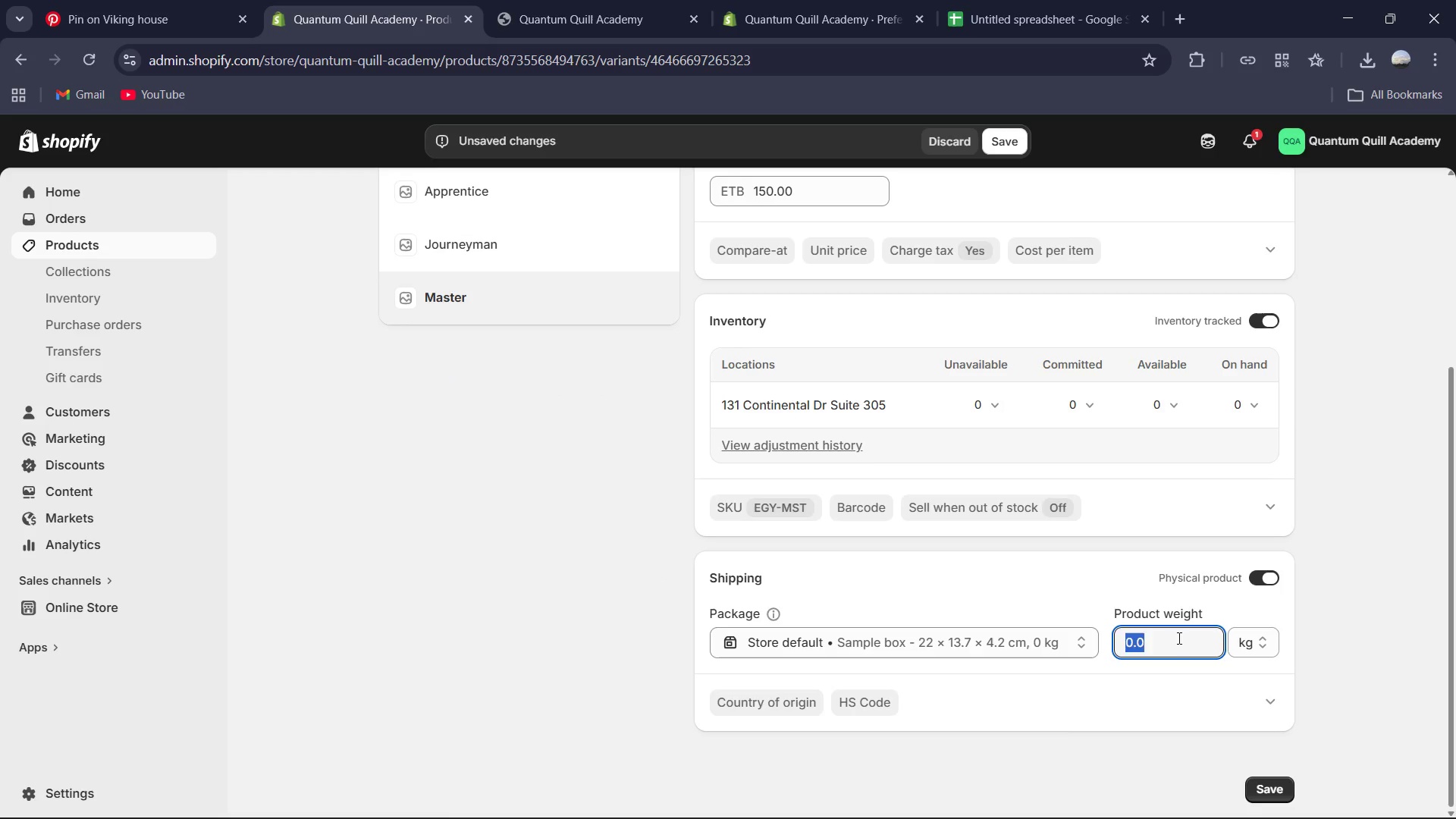 
key(Numpad2)
 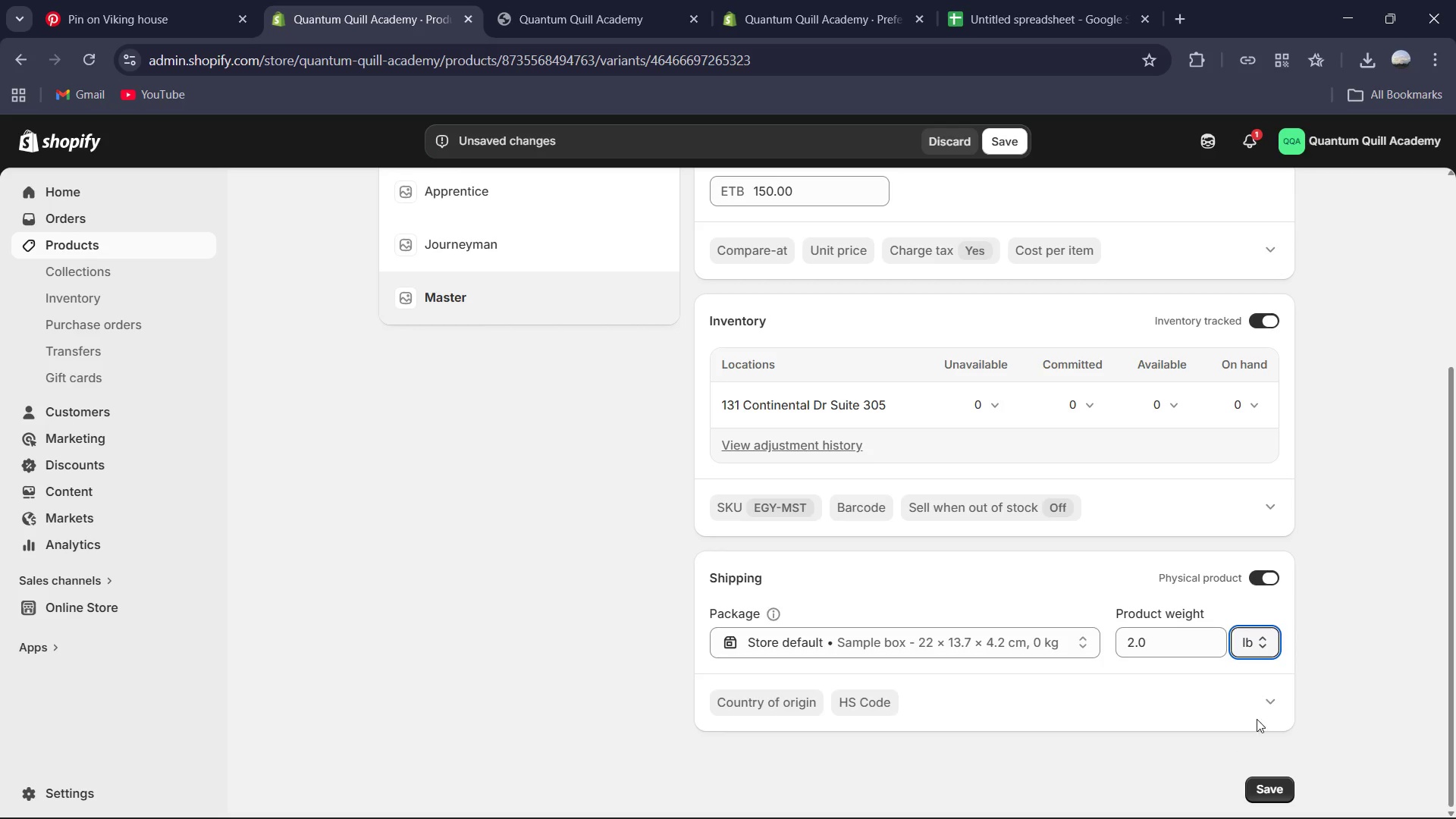 
left_click([1270, 783])
 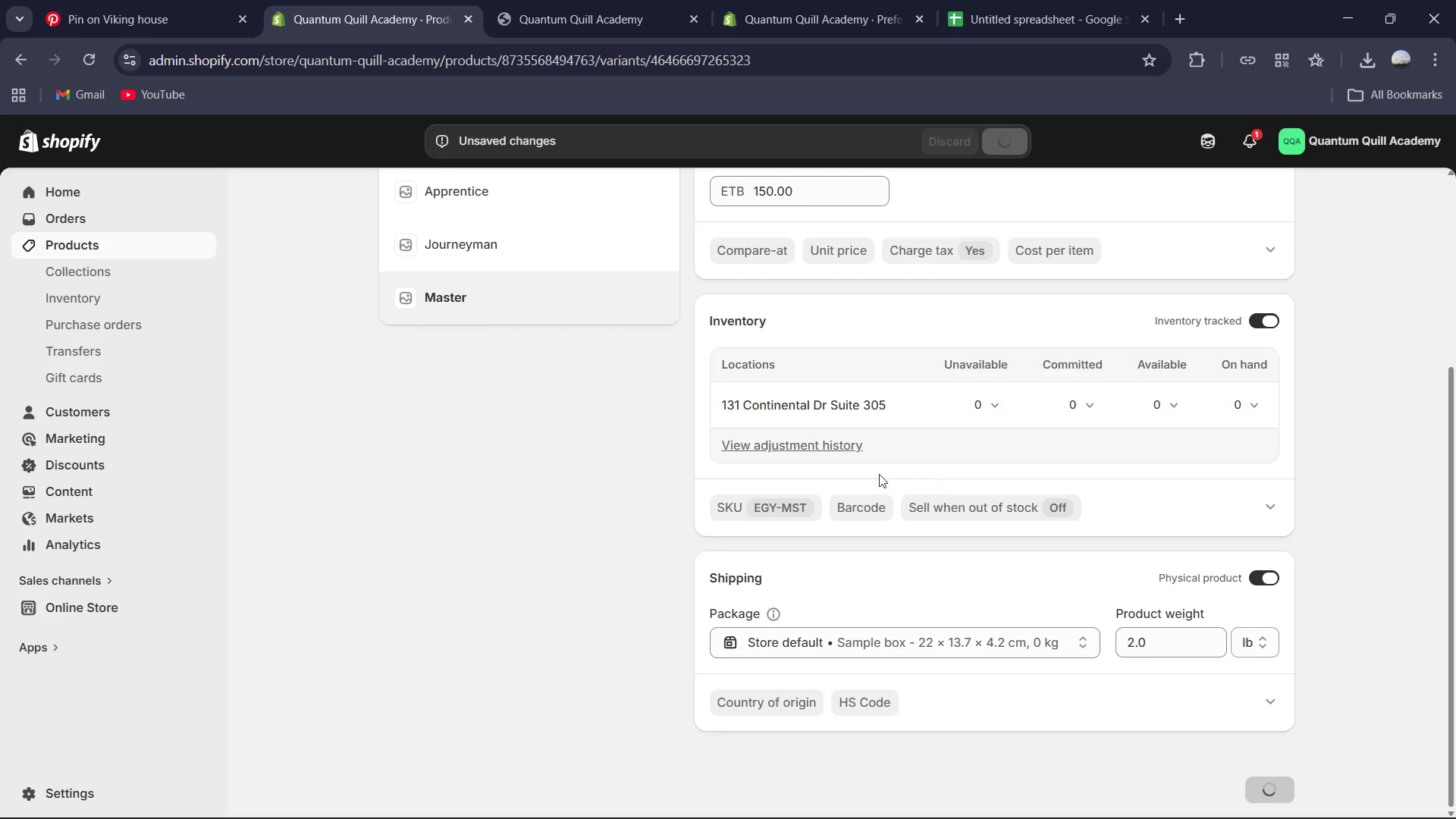 
scroll: coordinate [875, 465], scroll_direction: up, amount: 9.0
 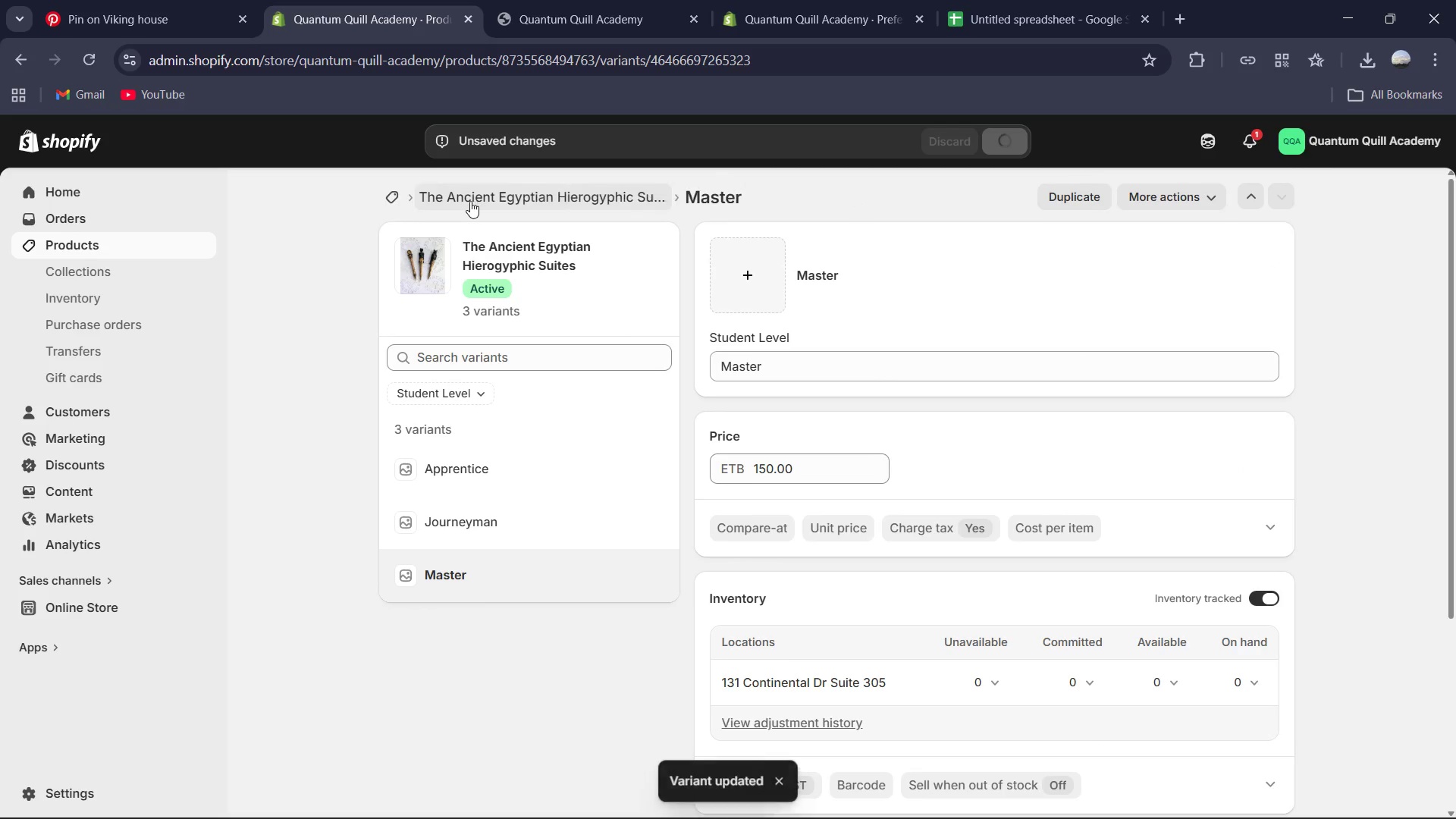 
left_click([469, 201])
 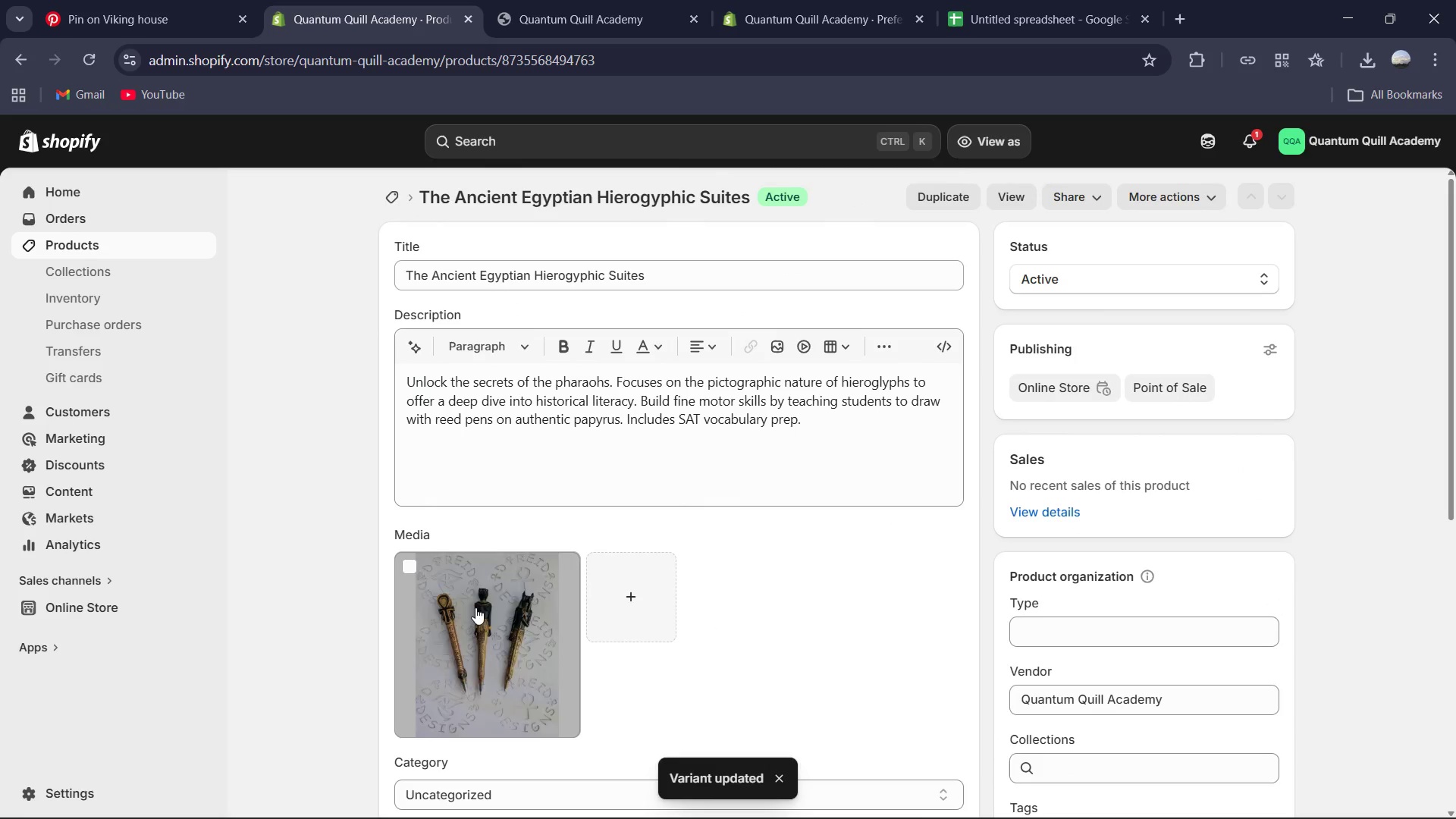 
left_click([450, 658])
 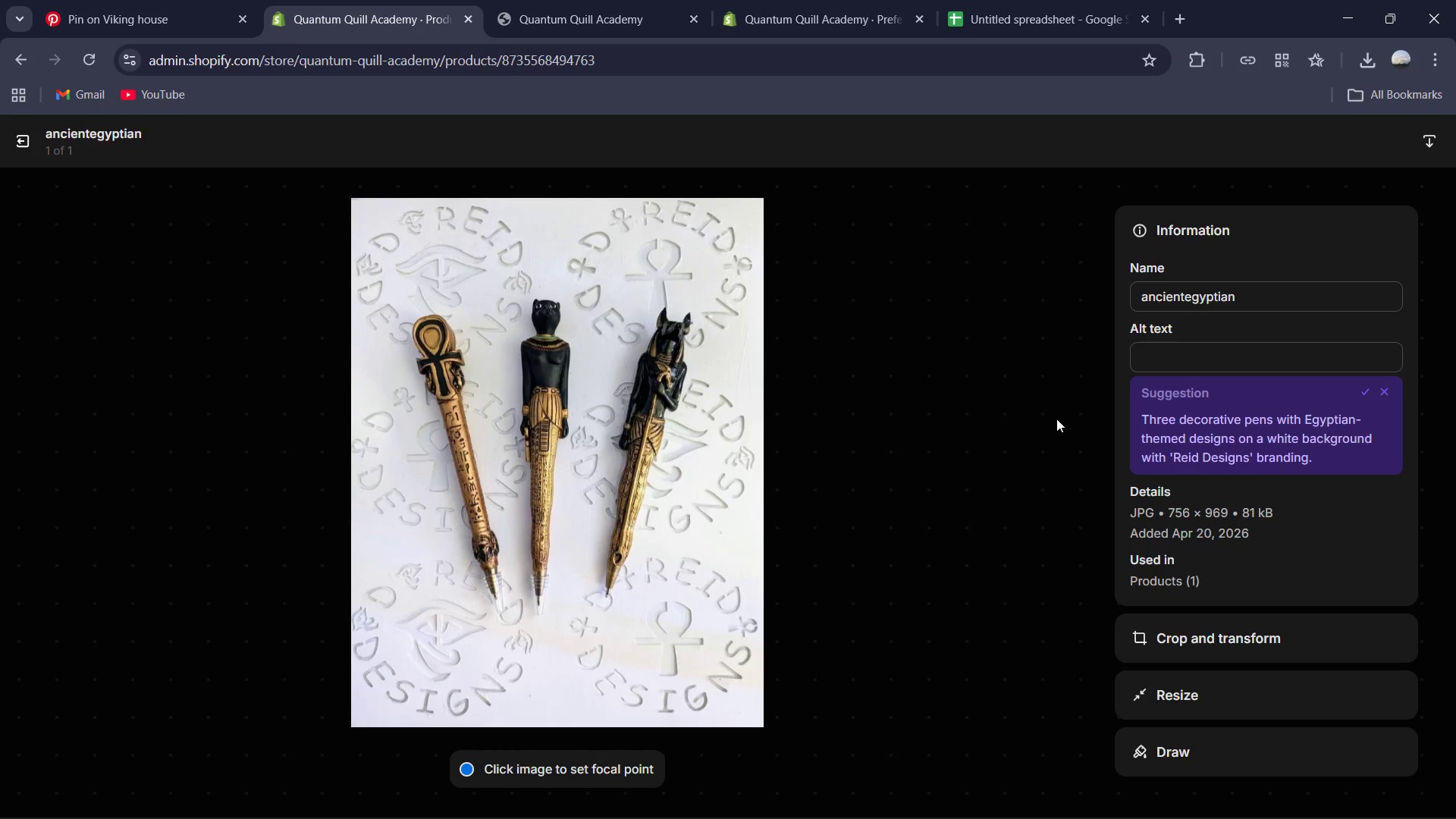 
wait(5.58)
 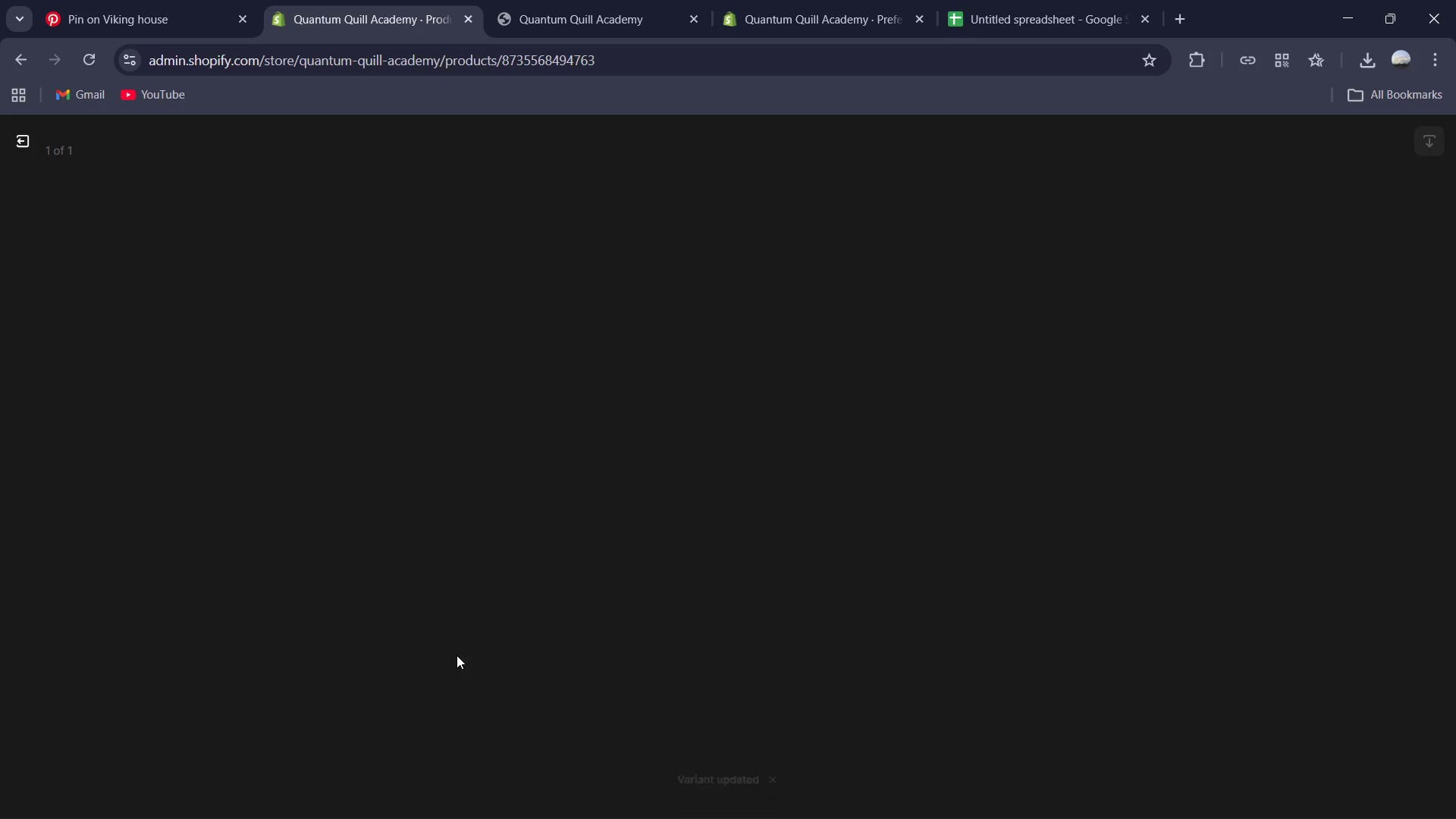 
left_click([1228, 350])
 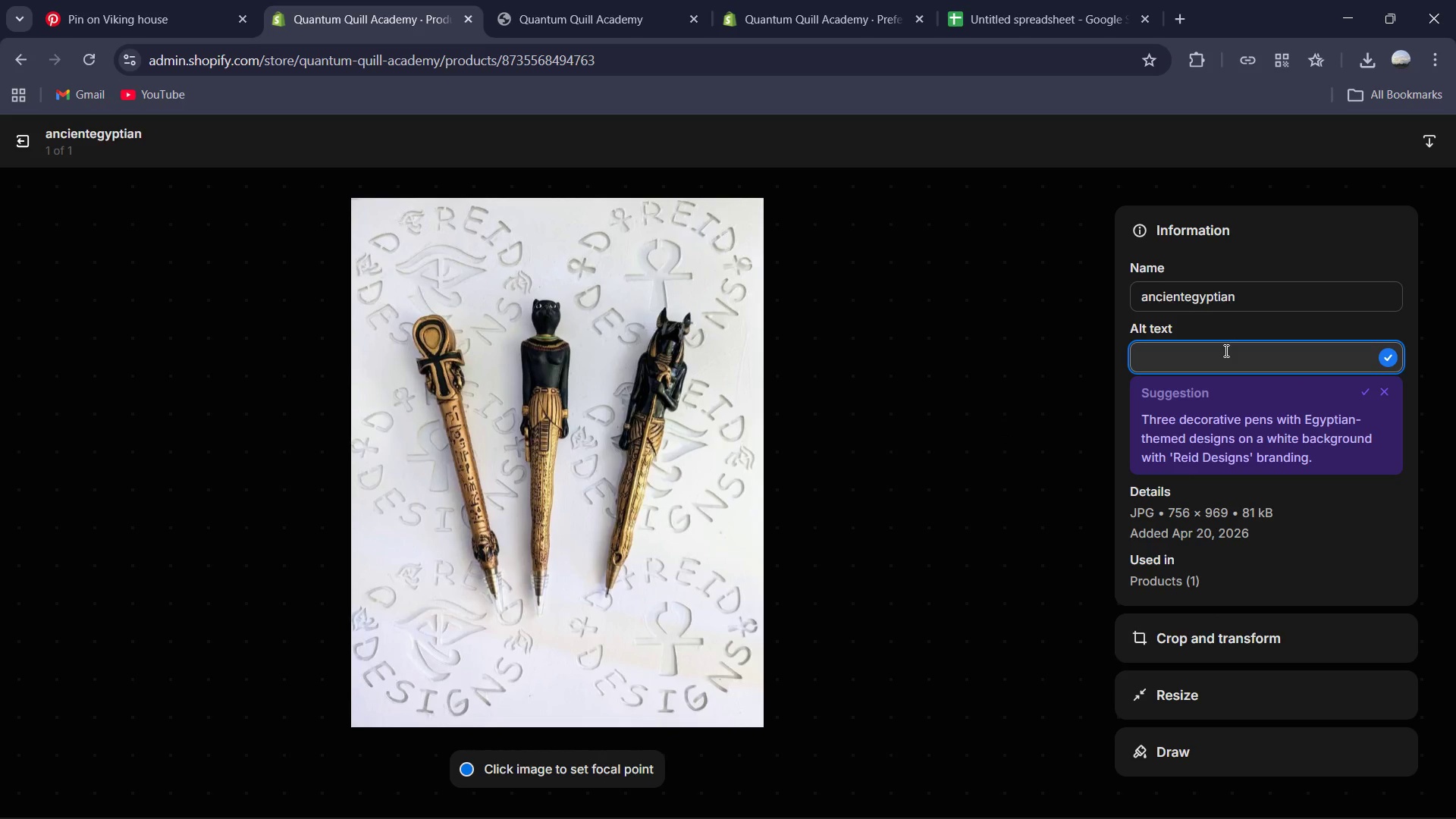 
type(Authentic )
key(Backspace)
type(- looking Egyptian pharoh )
 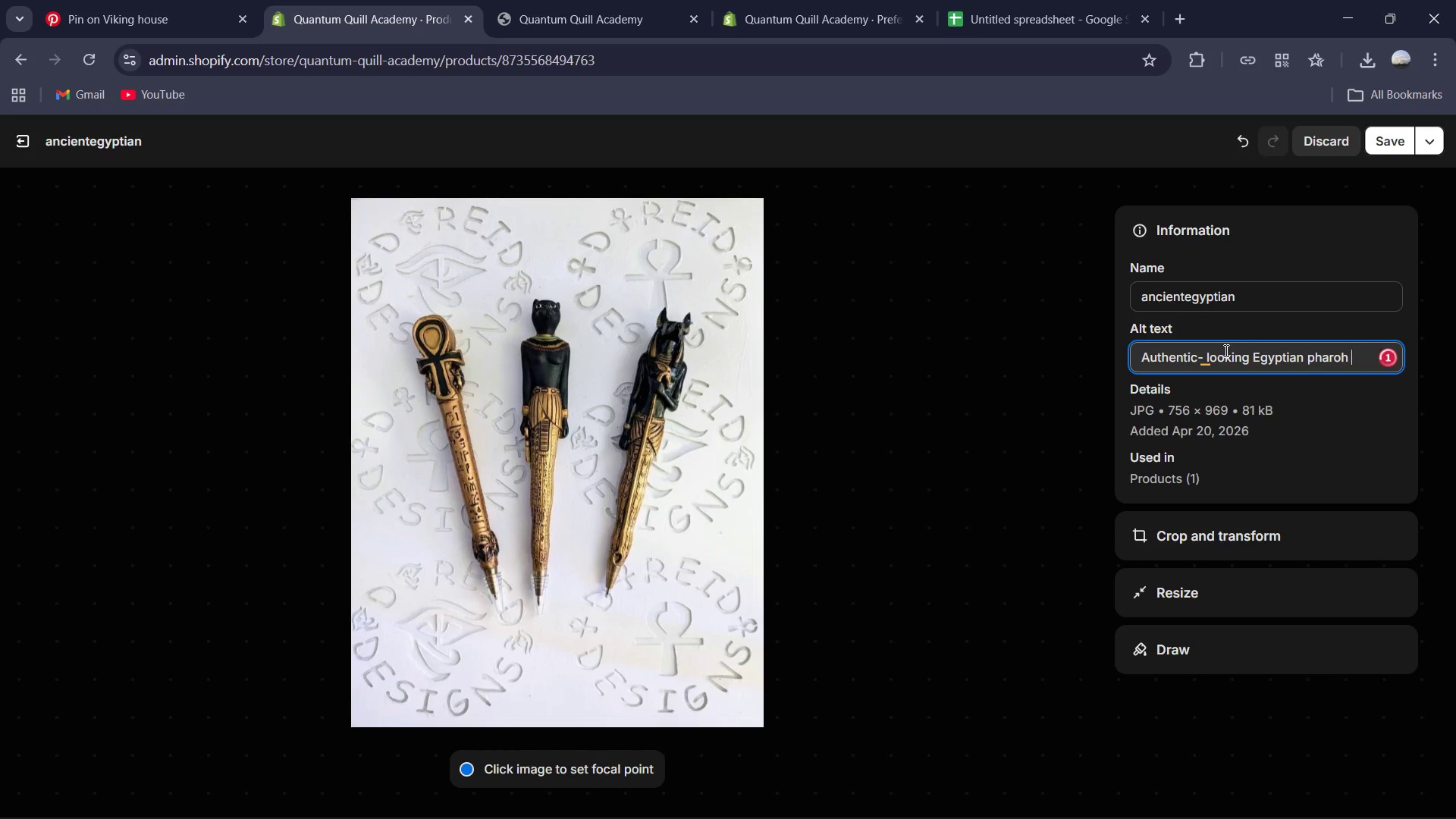 
type(pen with a background of white colored )
key(Backspace)
type( writings)
 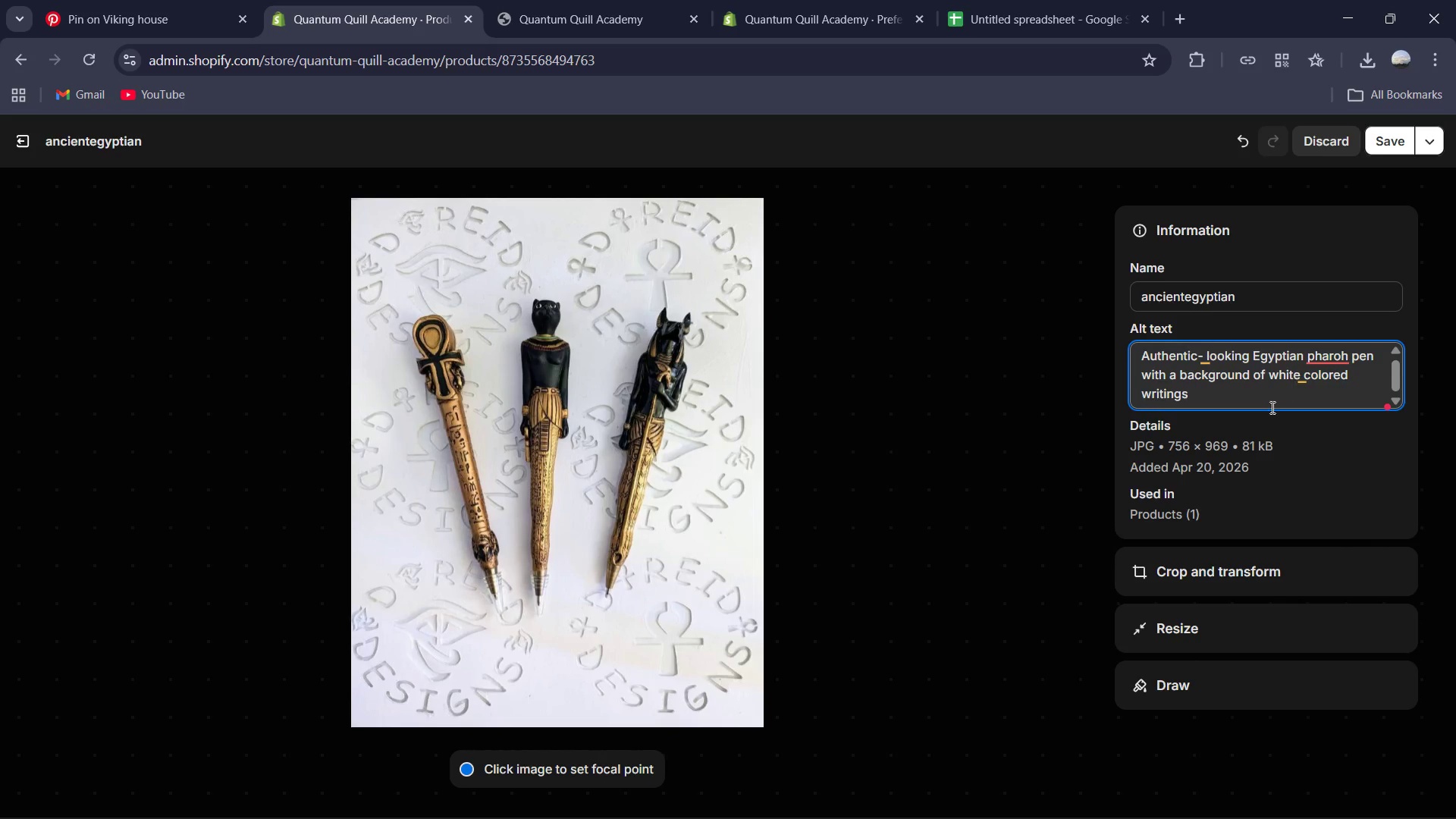 
wait(5.23)
 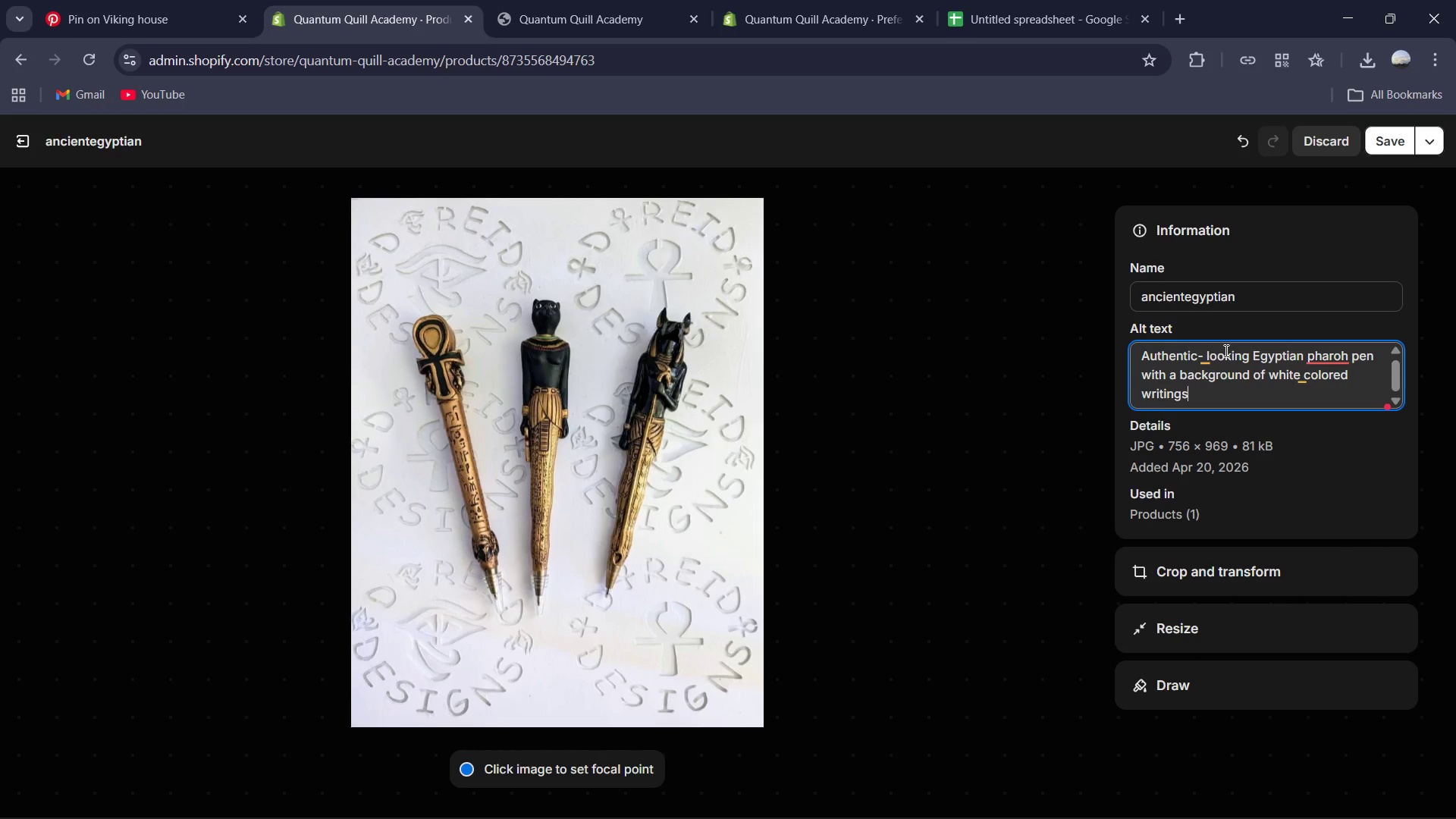 
key(Period)
 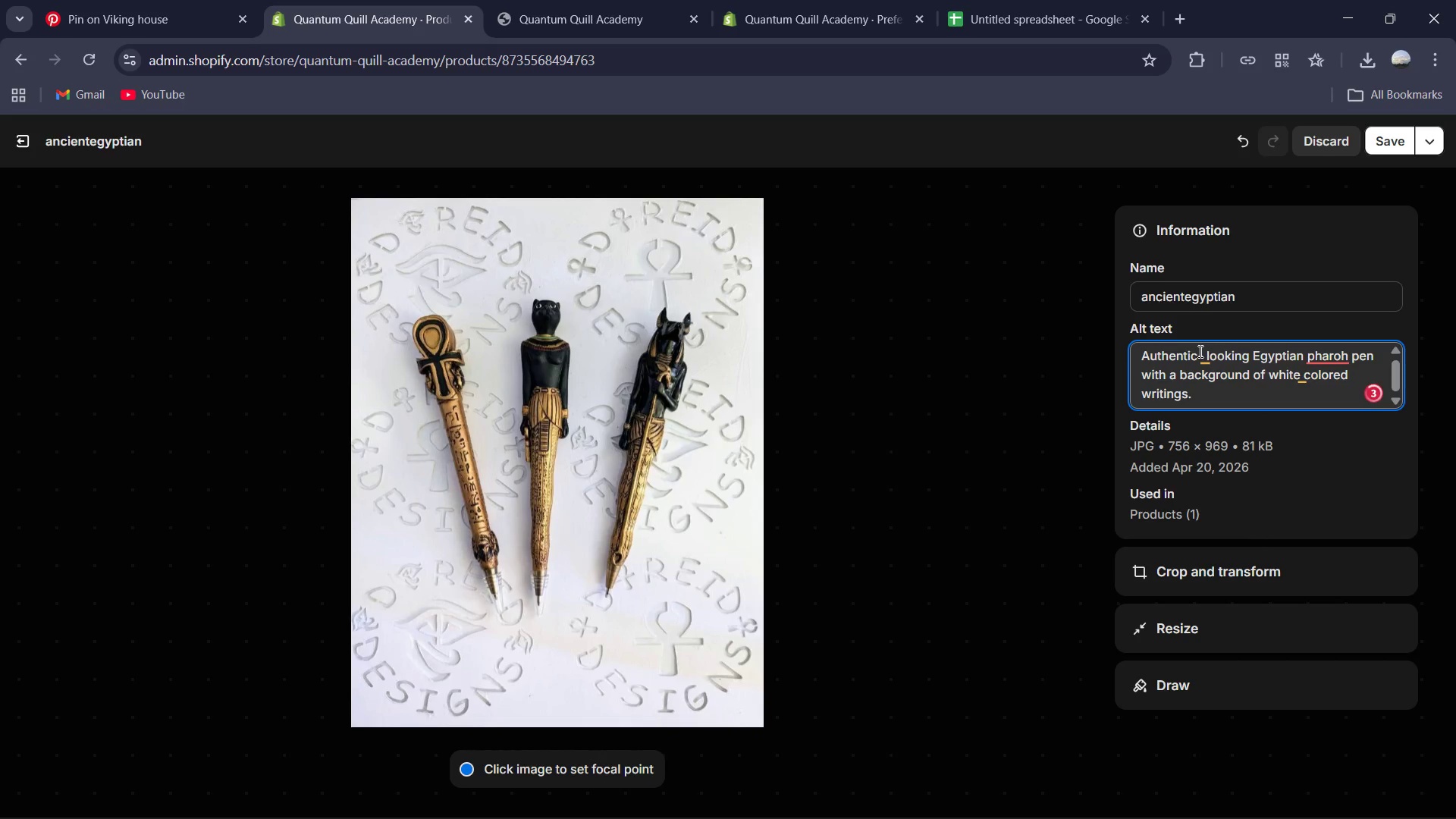 
left_click([1207, 358])
 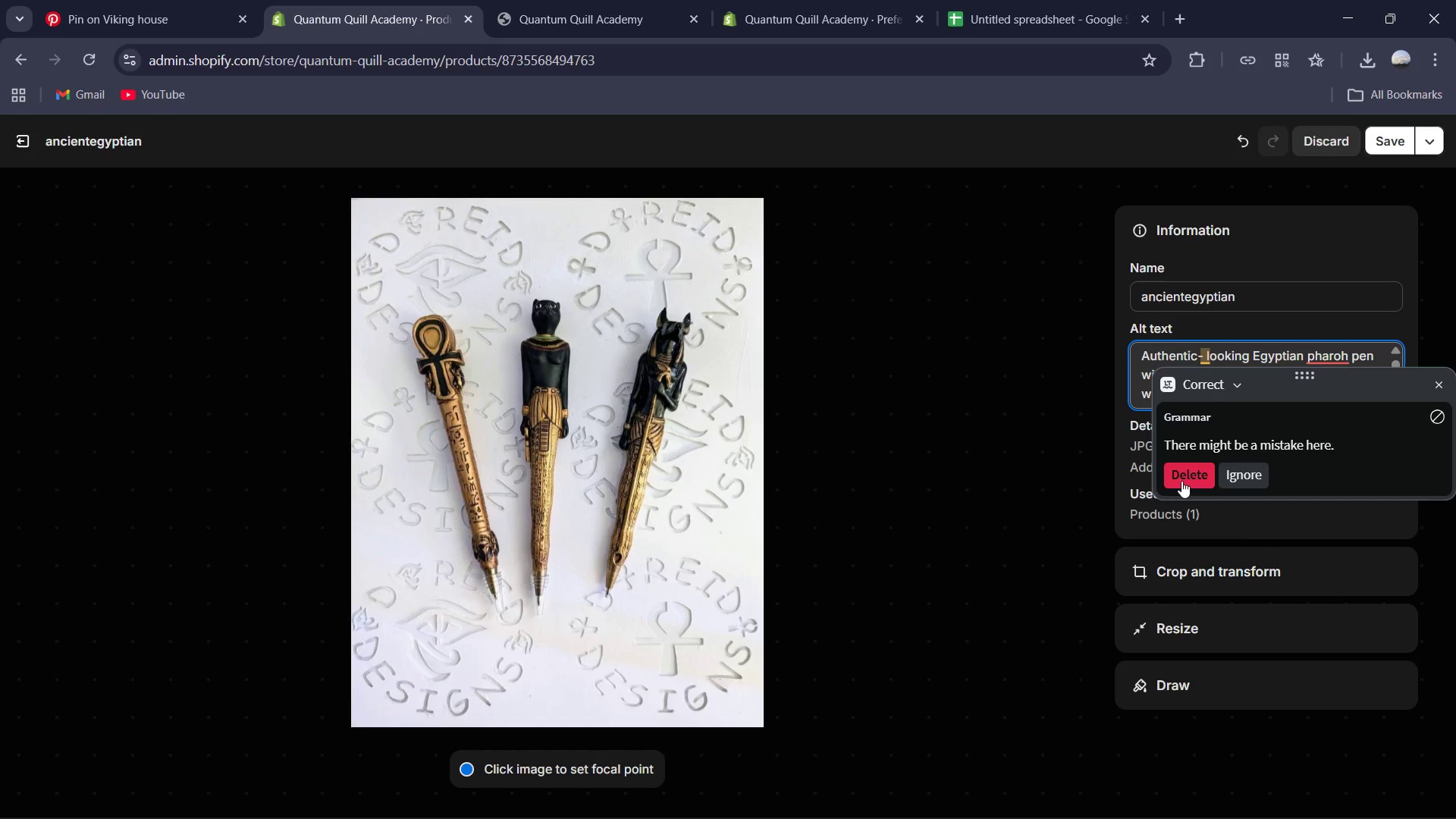 
left_click_drag(start_coordinate=[1175, 469], to_coordinate=[1182, 466])
 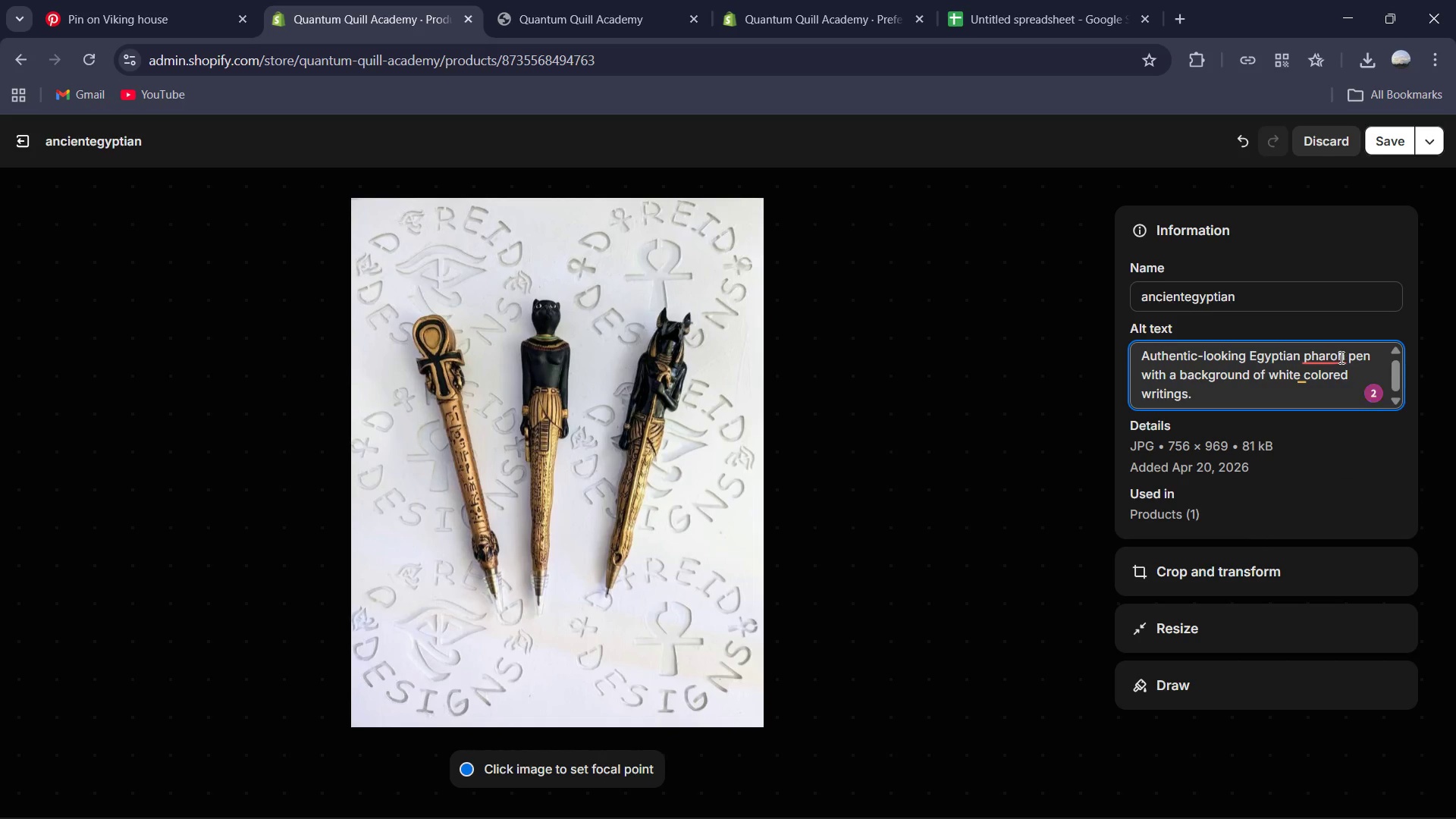 
left_click([1336, 356])
 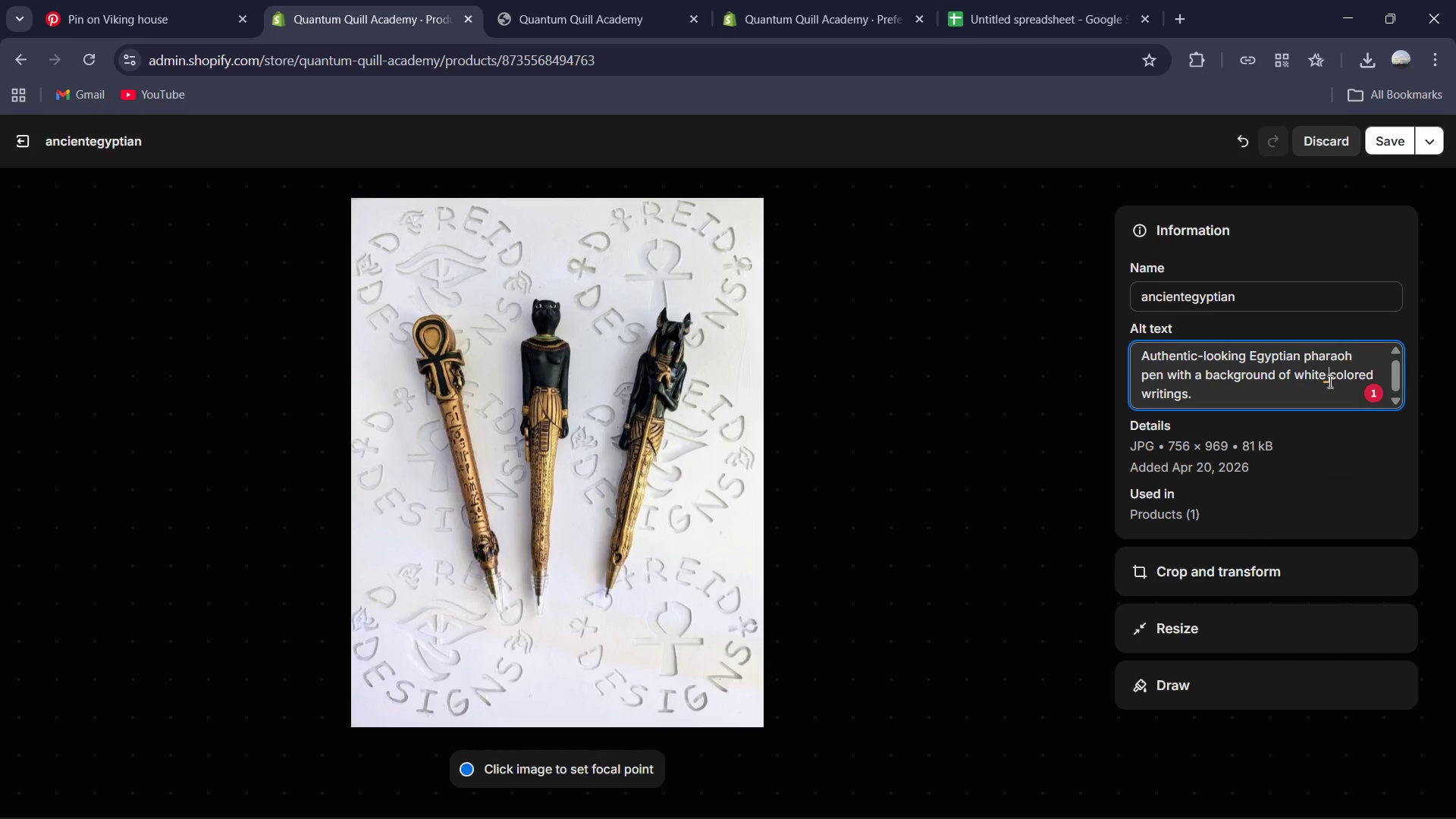 
left_click([1175, 486])
 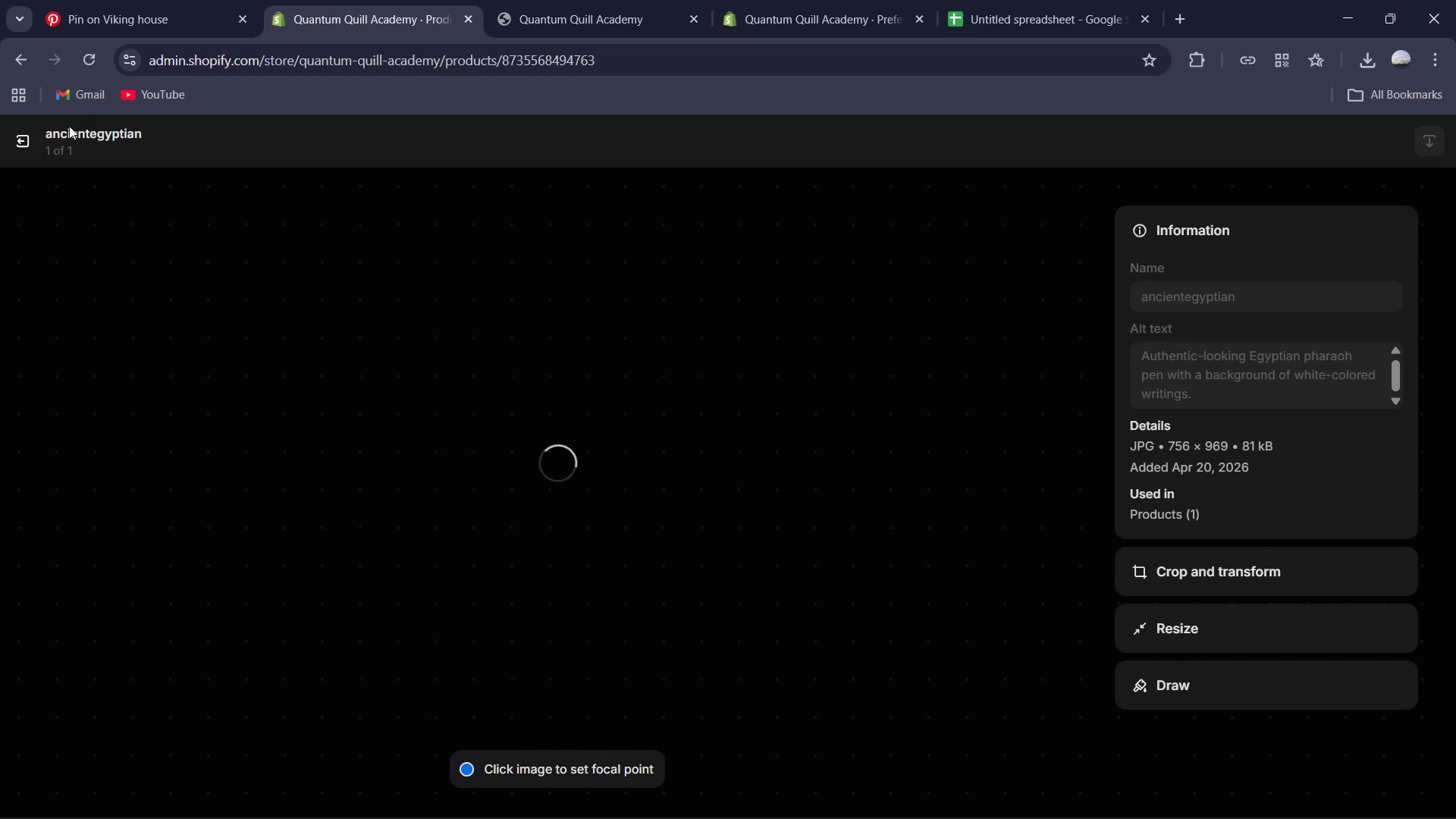 
wait(8.19)
 